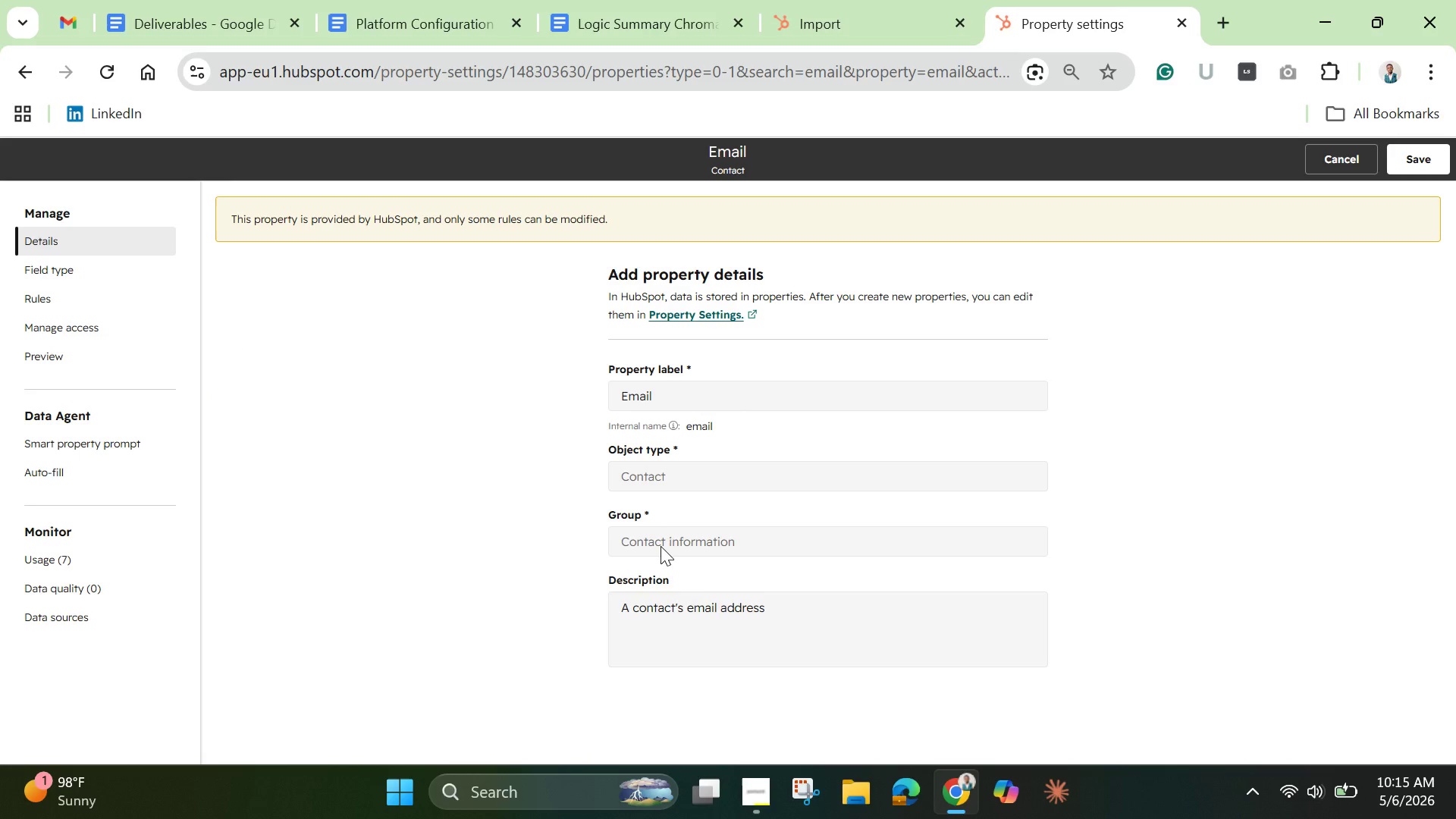 
double_click([673, 632])
 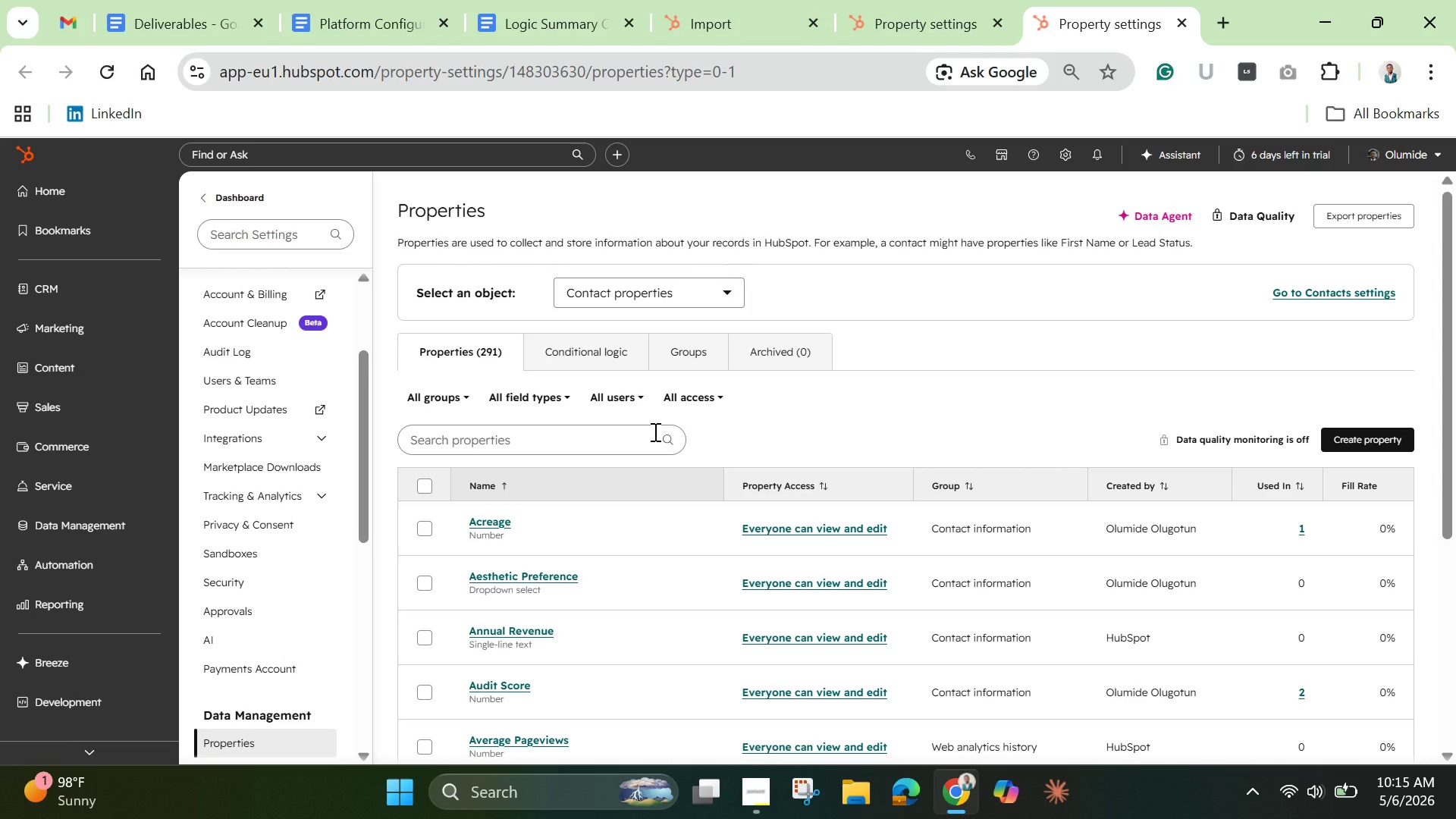 
wait(24.86)
 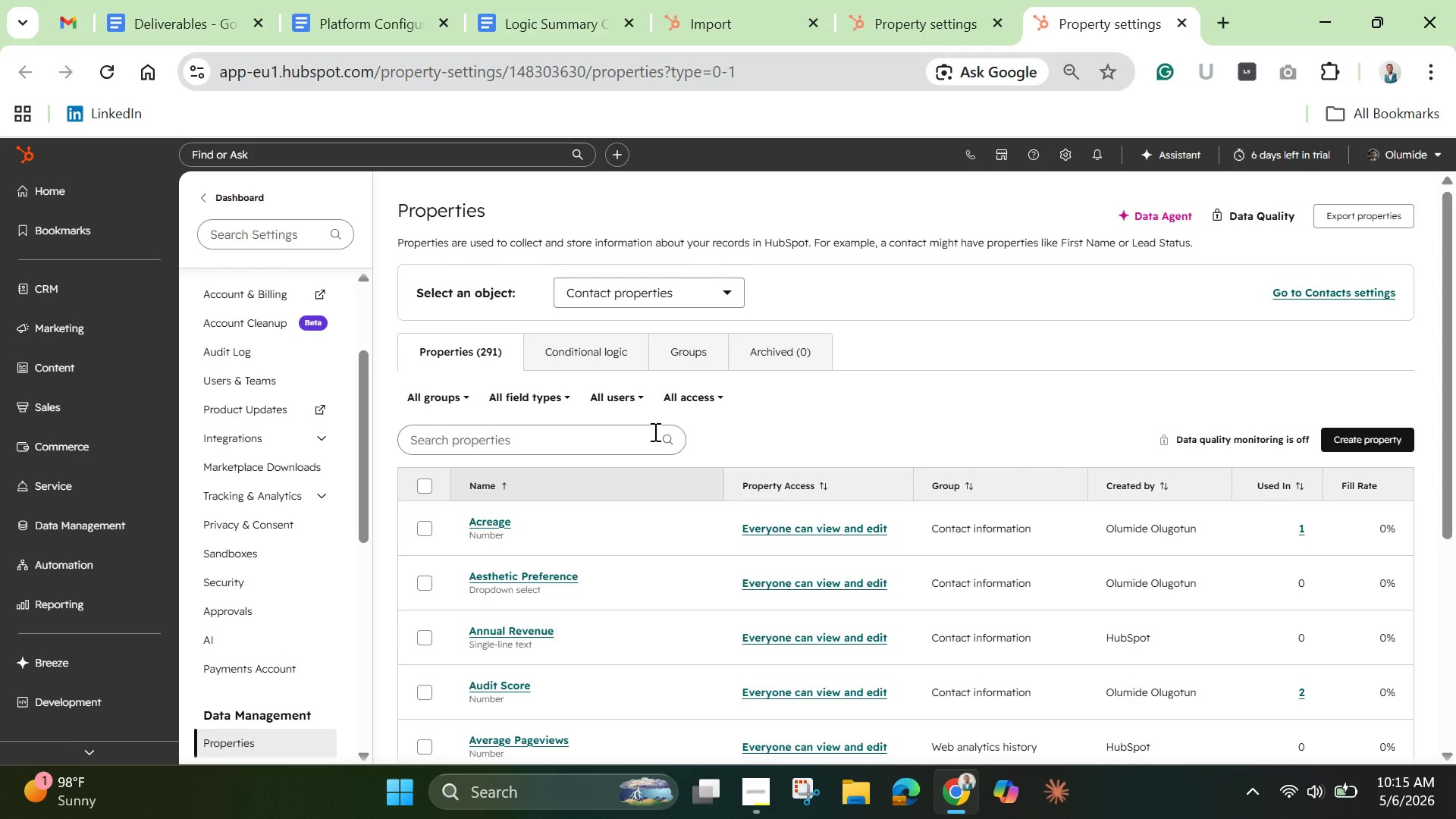 
left_click([557, 450])
 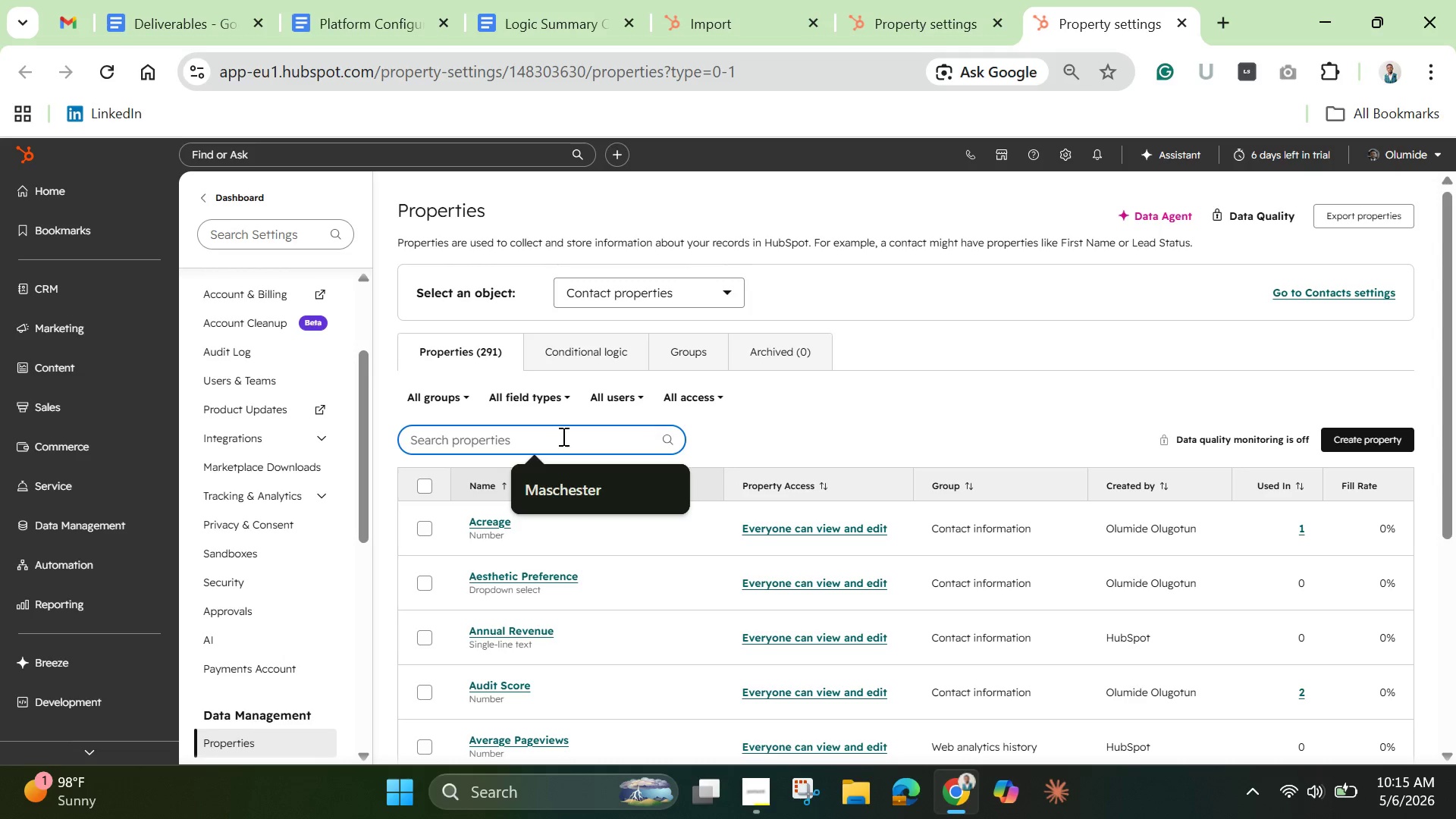 
type(ema)
 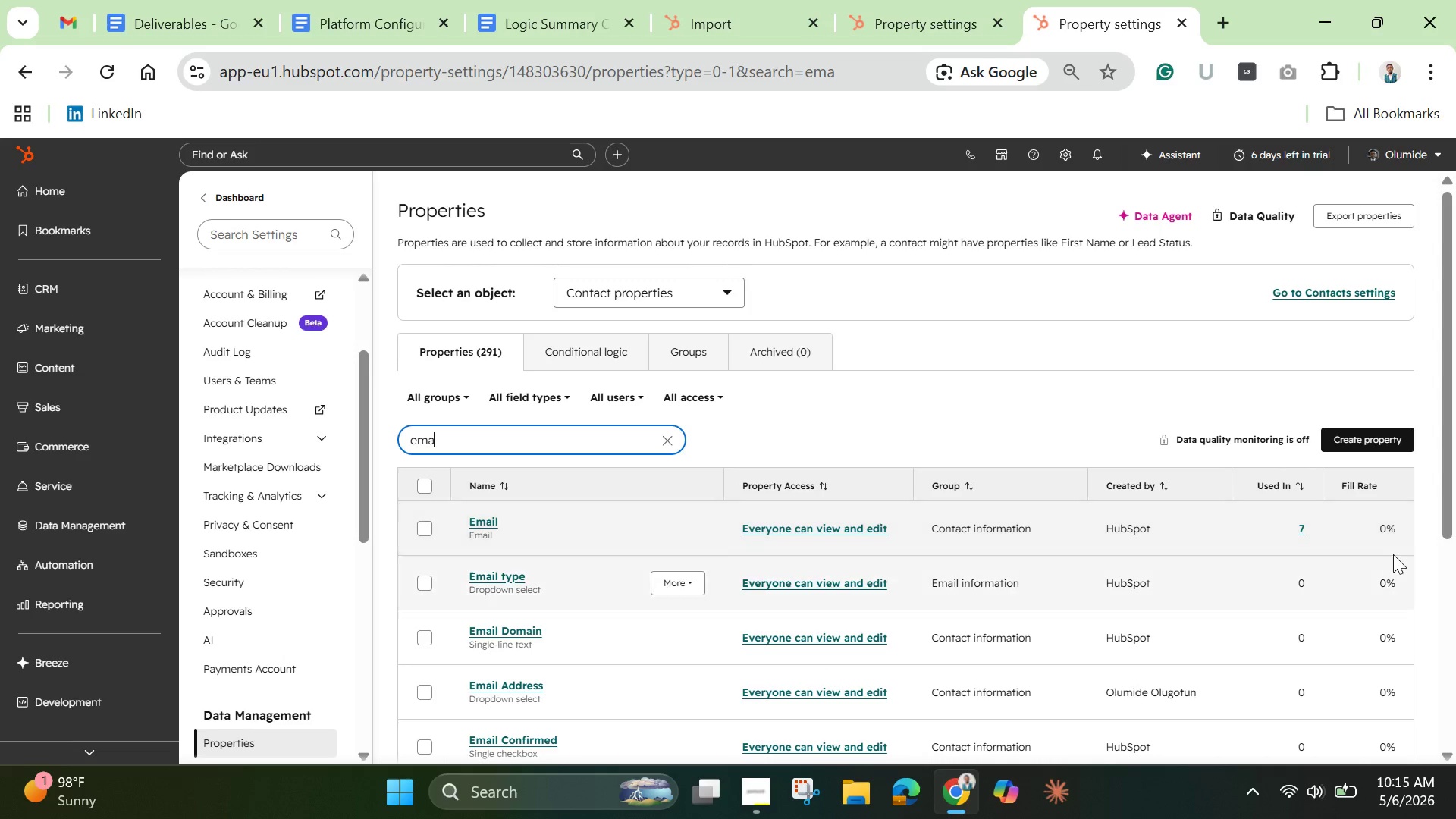 
wait(5.92)
 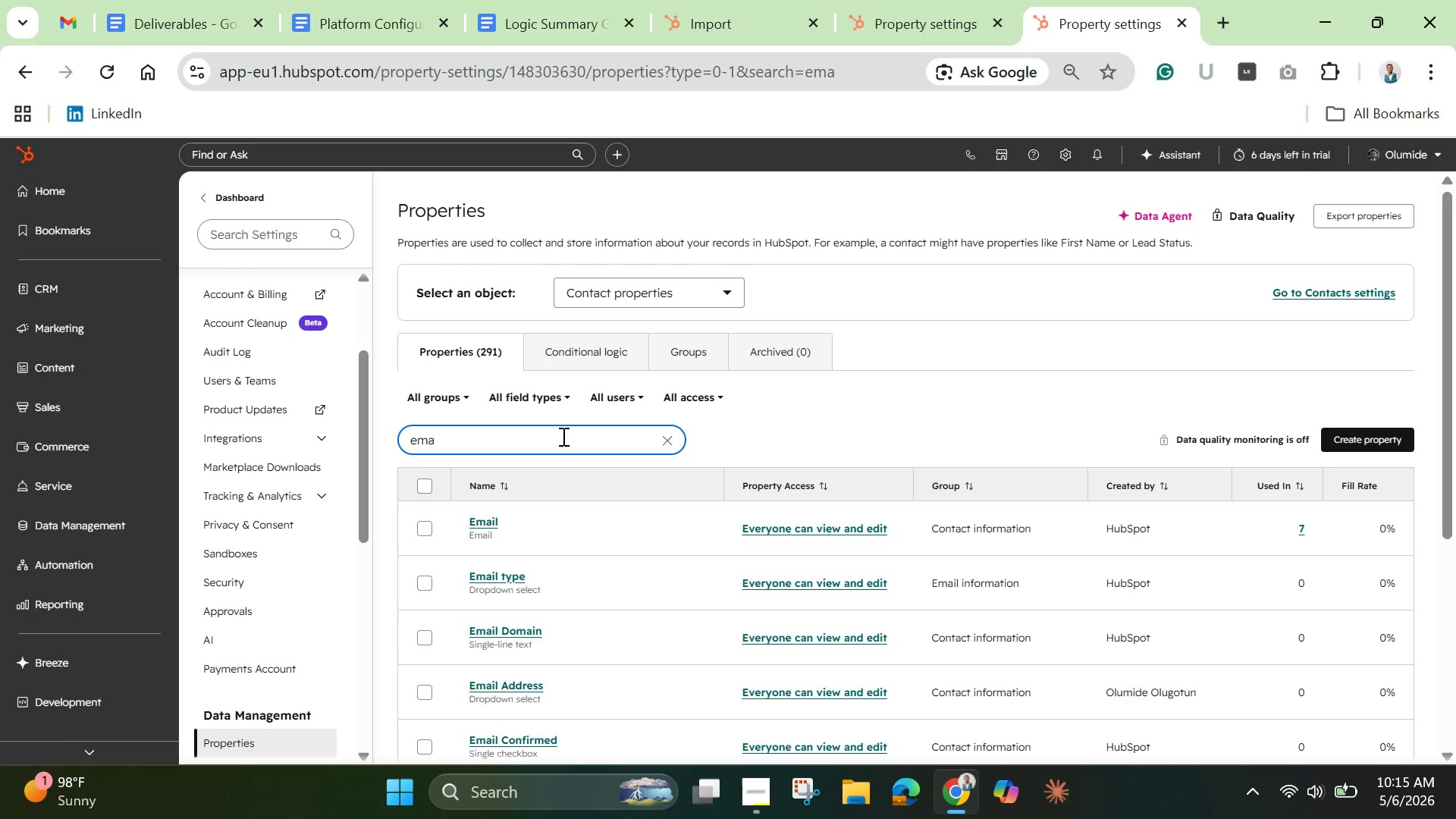 
left_click_drag(start_coordinate=[1447, 514], to_coordinate=[1414, 544])
 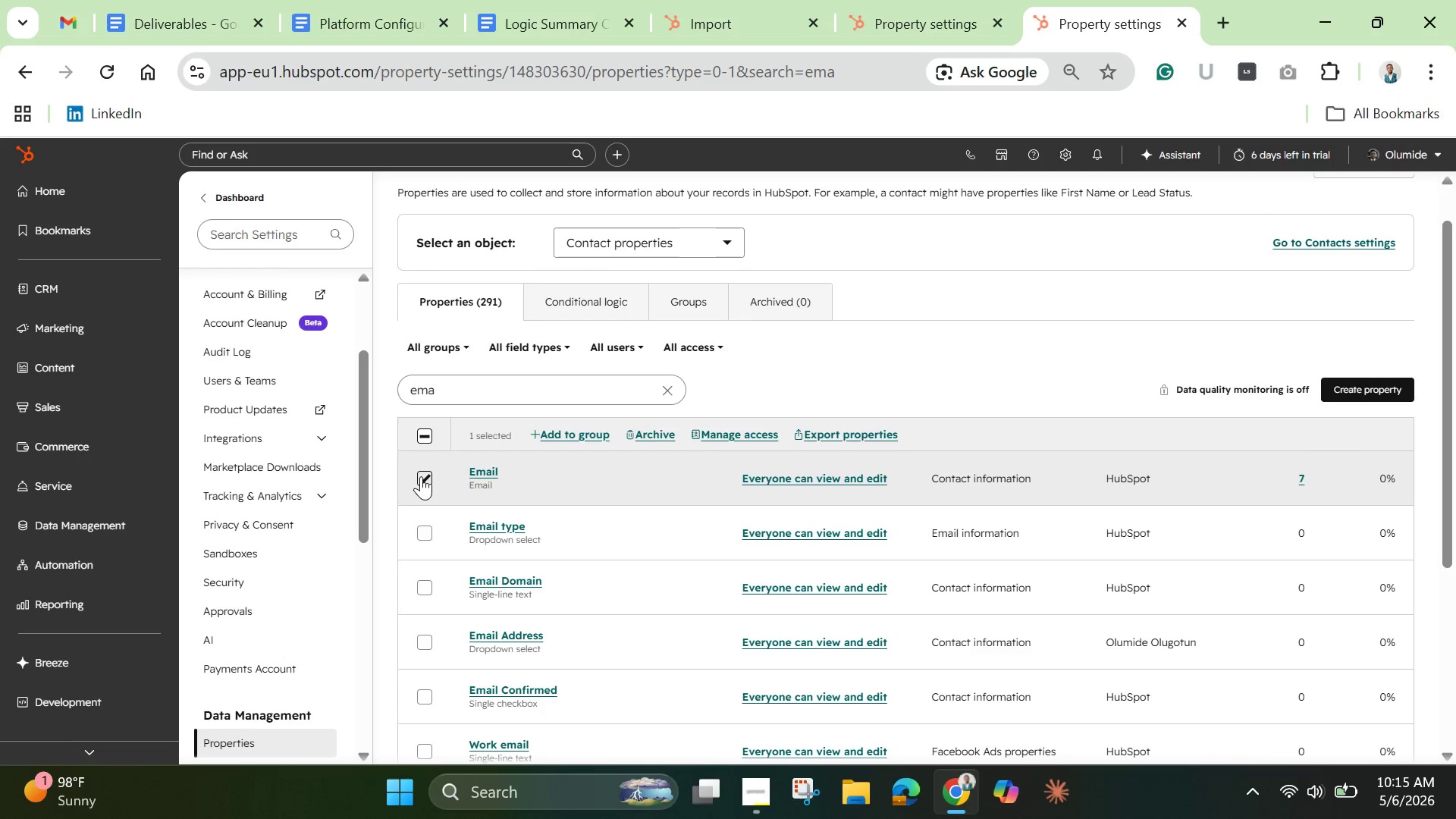 
left_click([421, 476])
 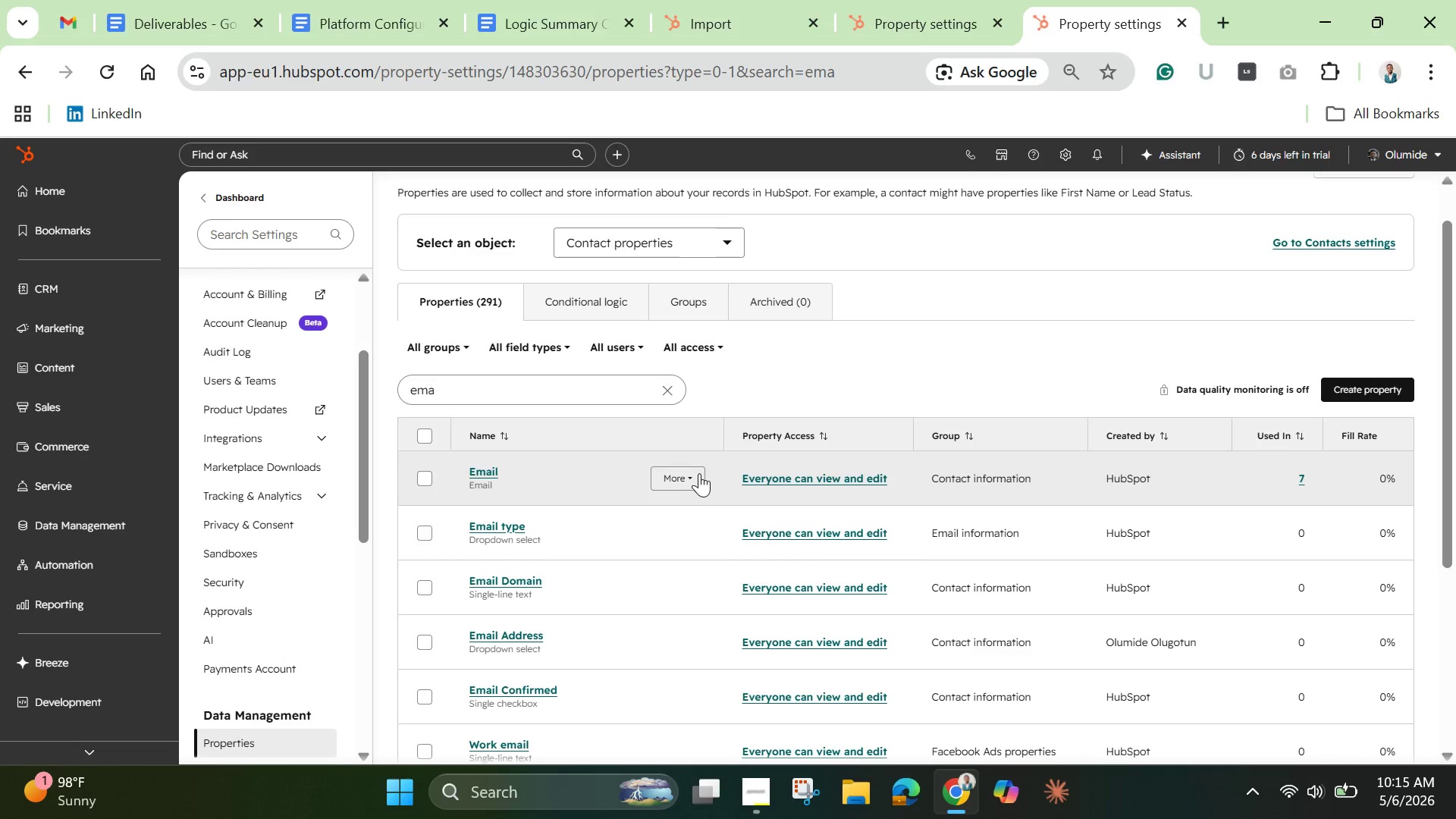 
left_click([698, 473])
 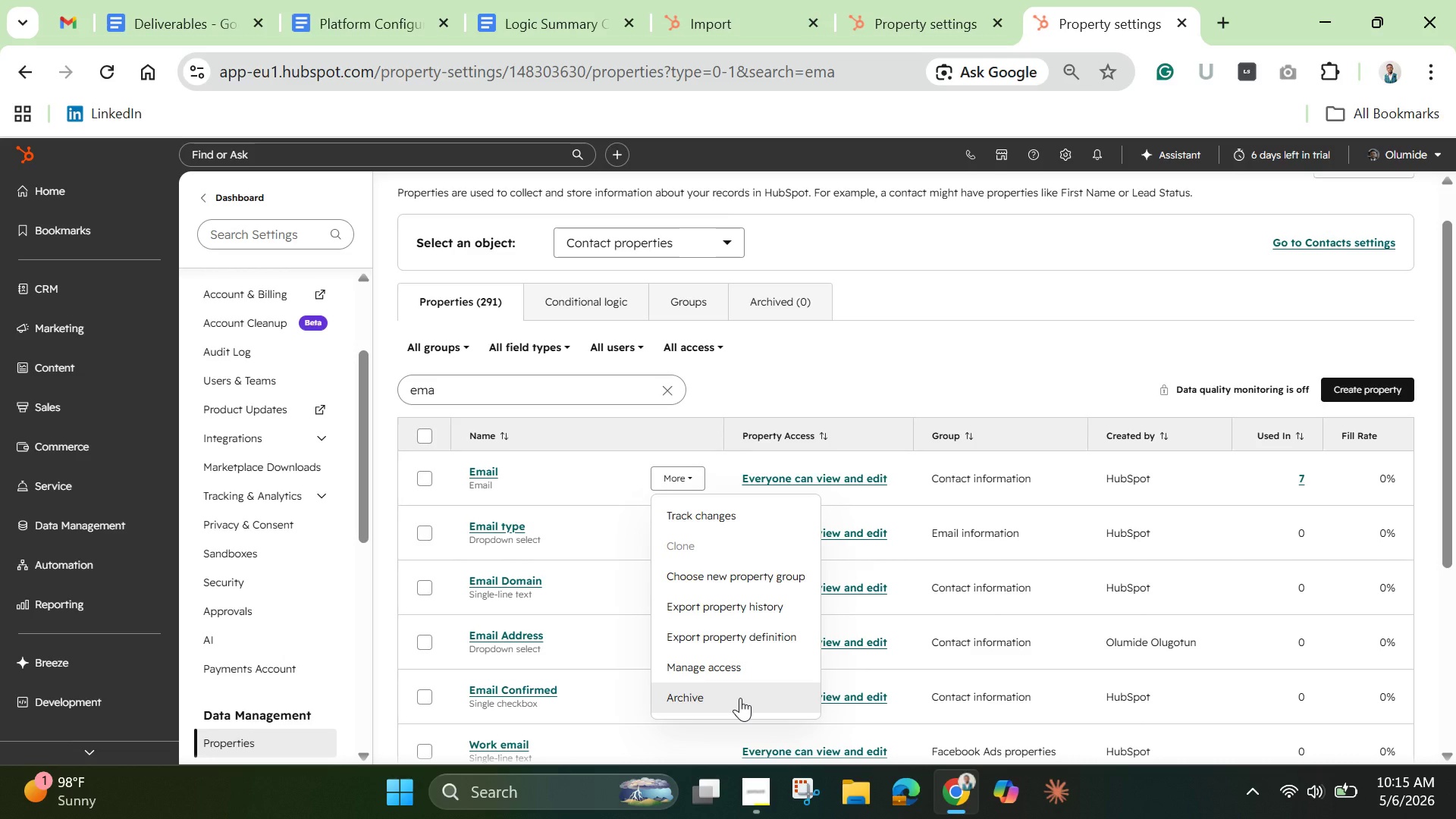 
wait(17.58)
 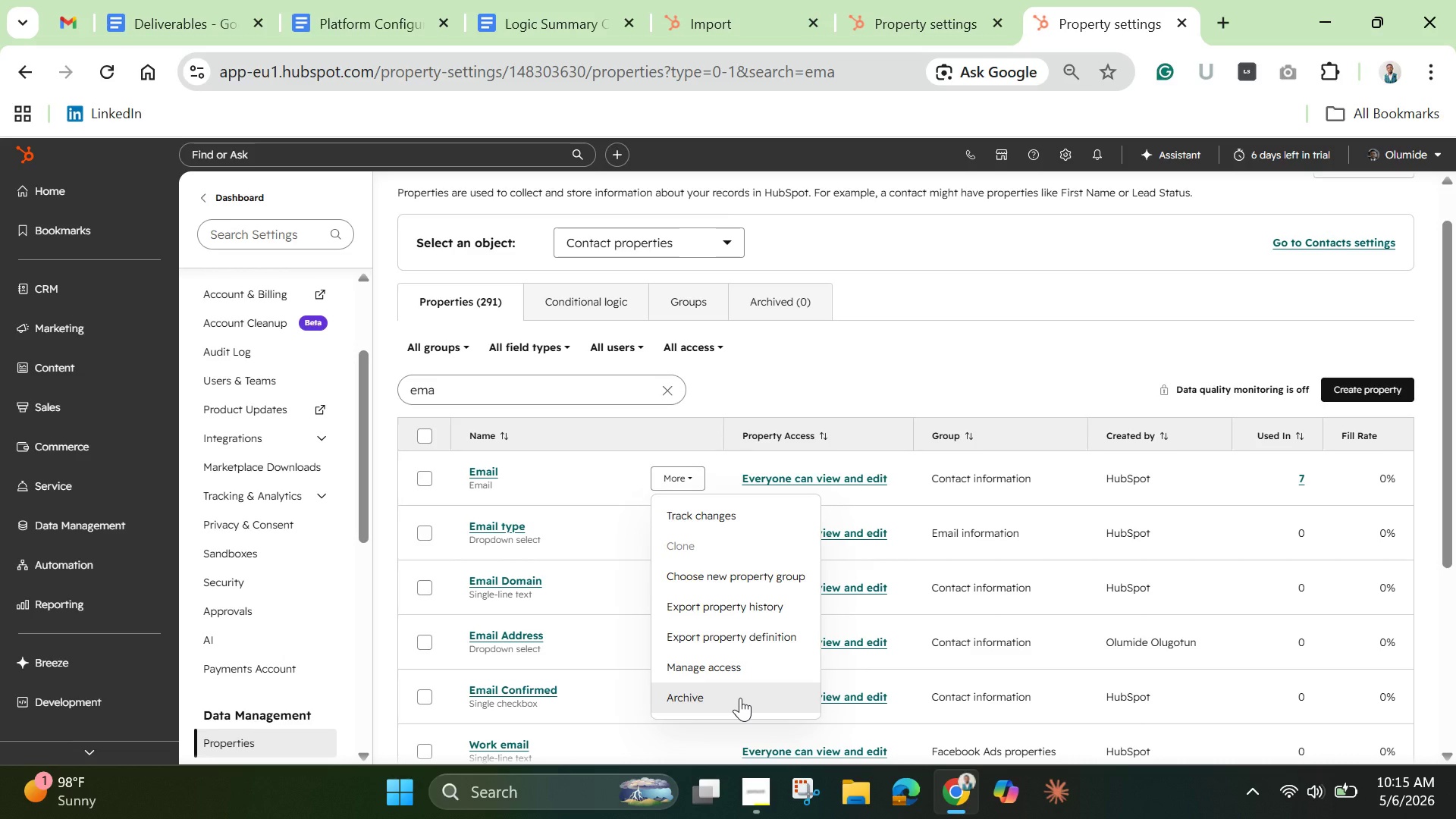 
left_click([729, 706])
 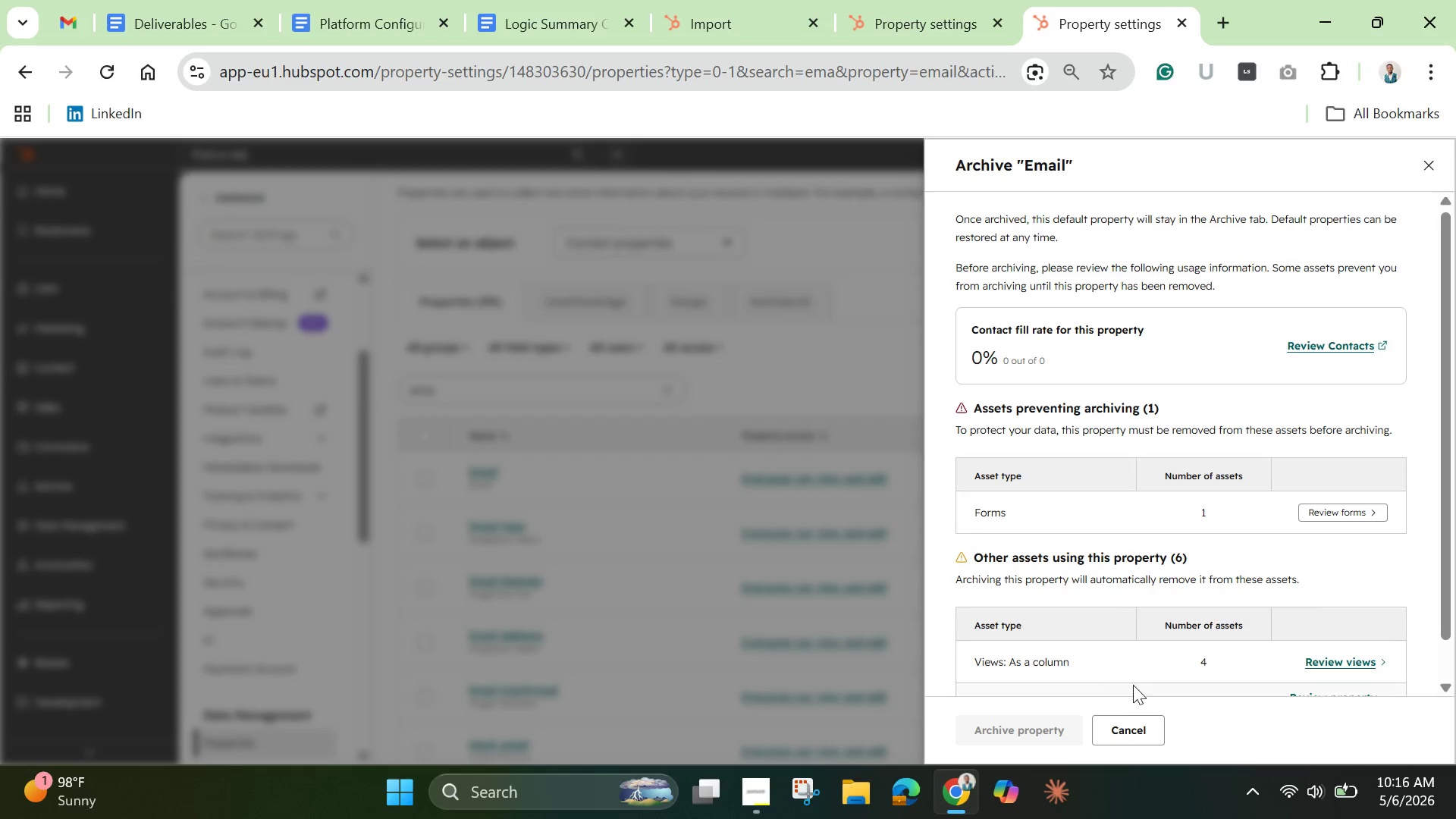 
left_click([1046, 728])
 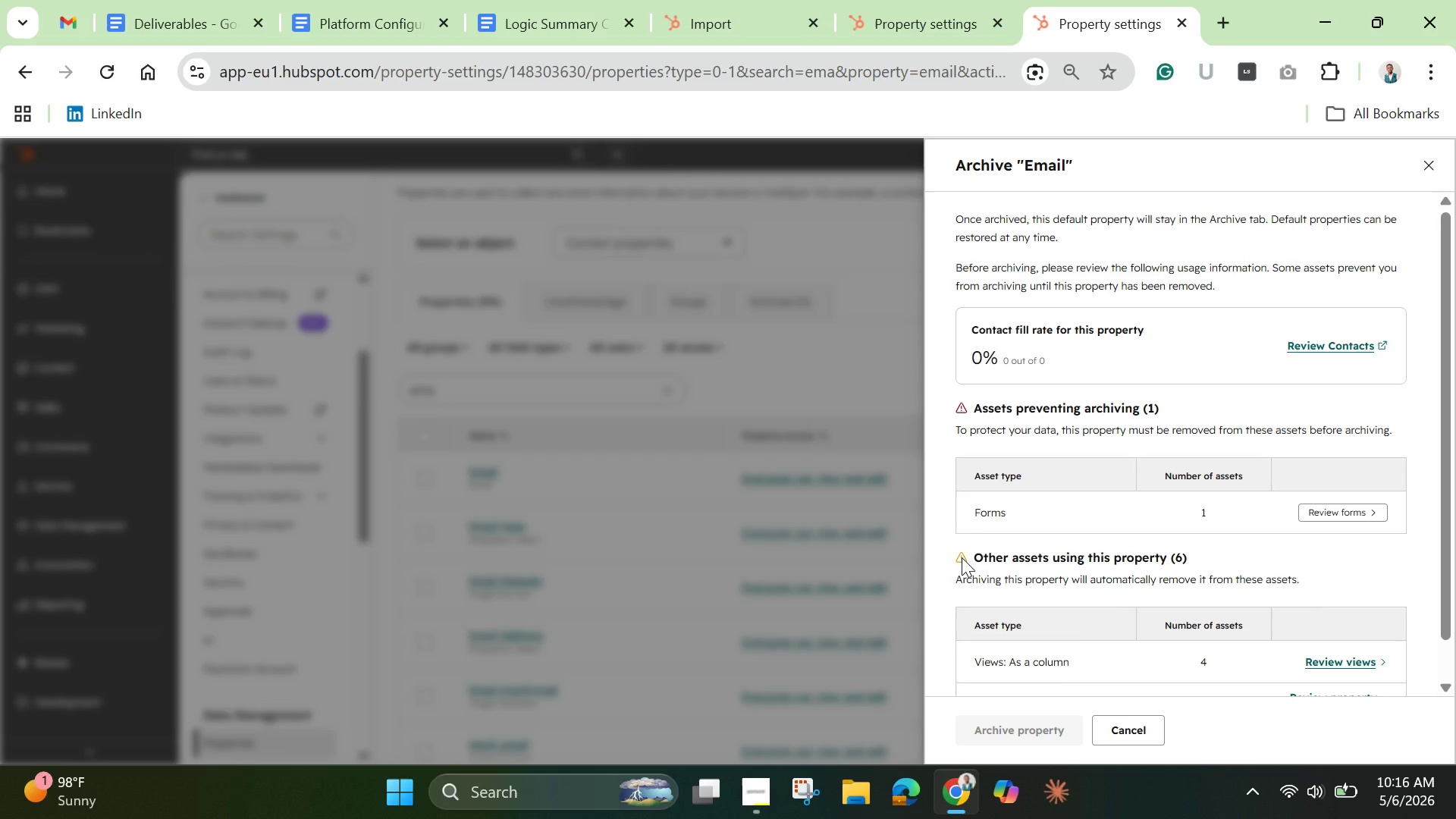 
left_click([962, 557])
 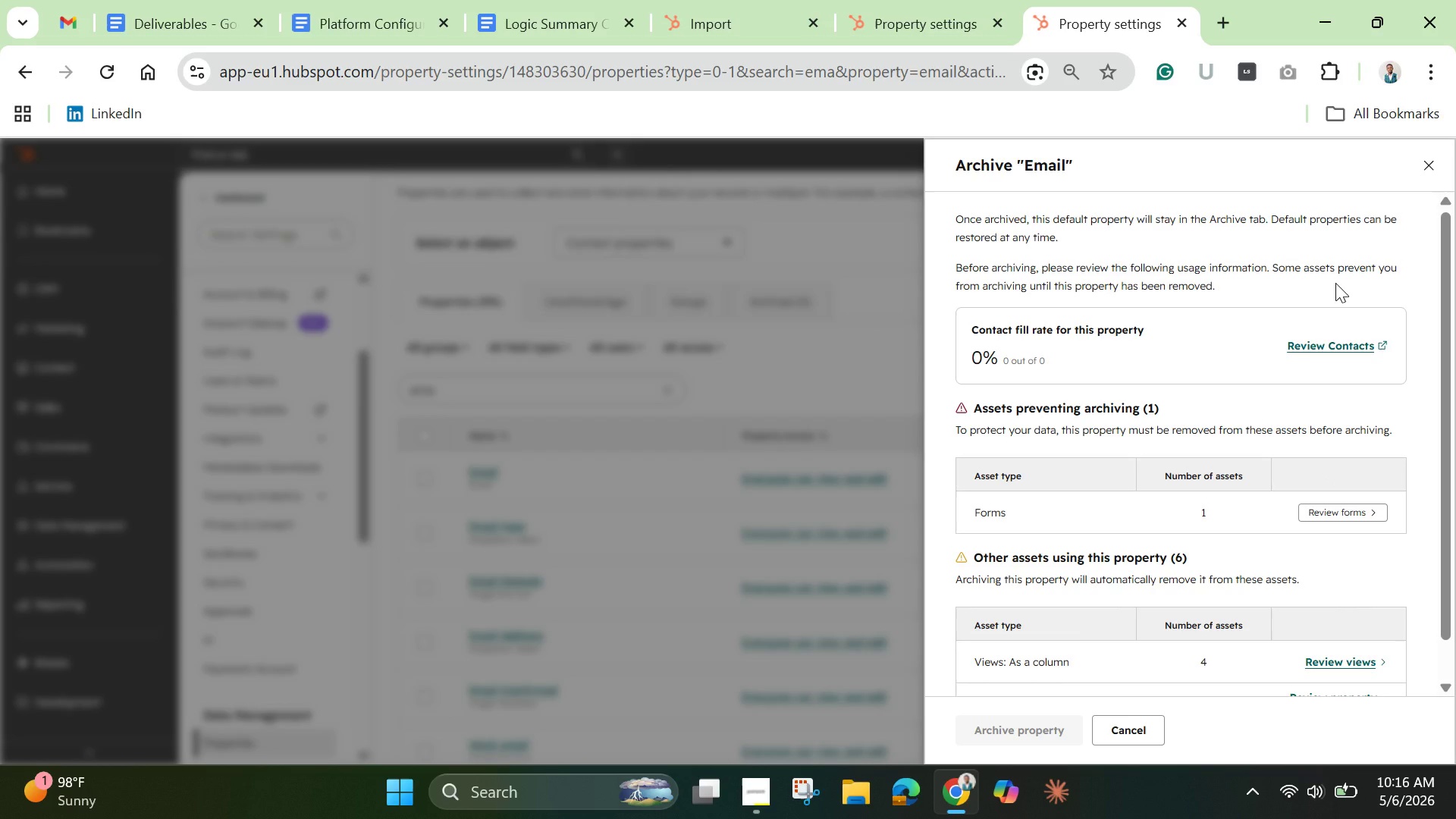 
wait(10.2)
 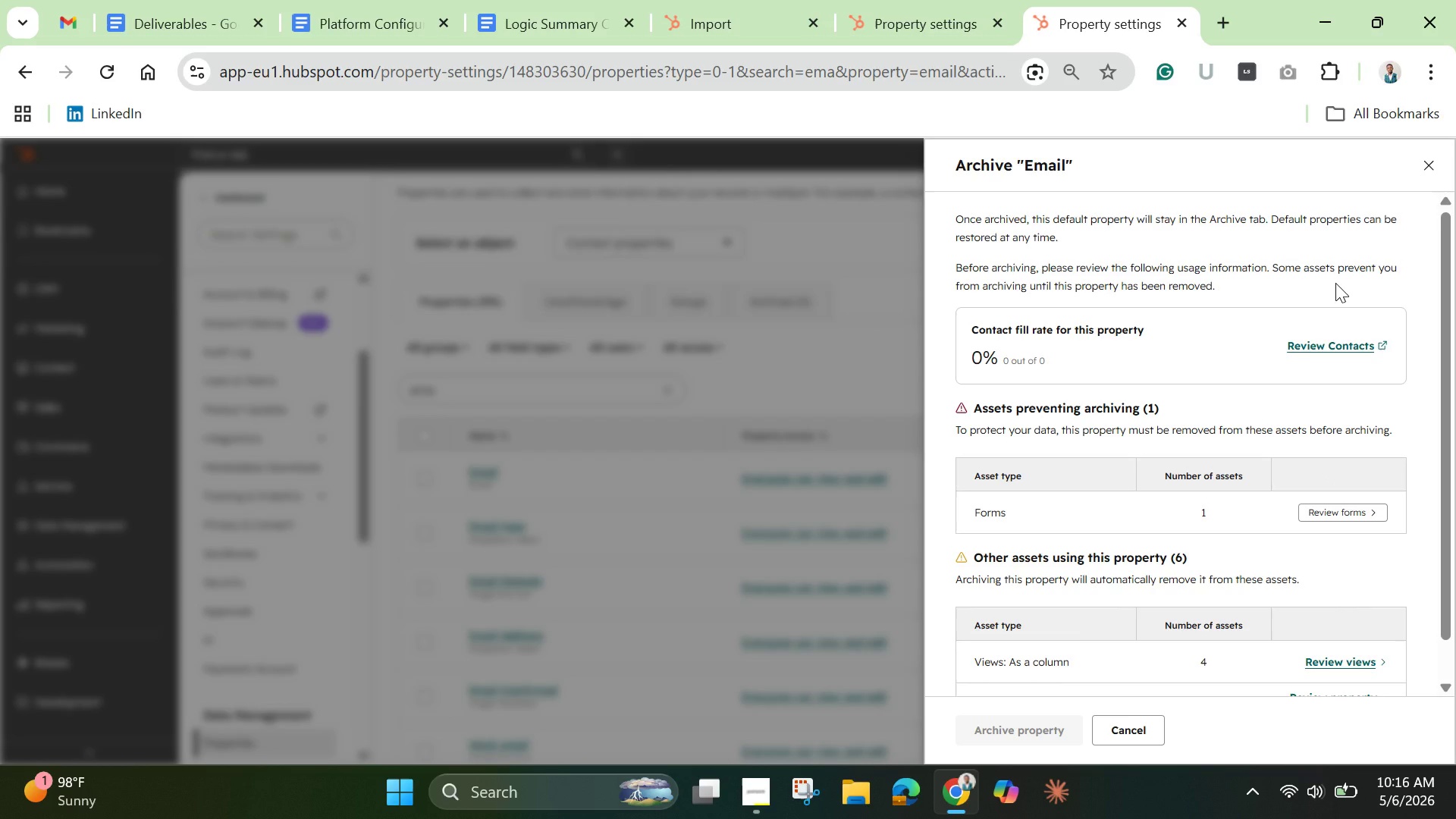 
scroll: coordinate [1162, 662], scroll_direction: down, amount: 8.0
 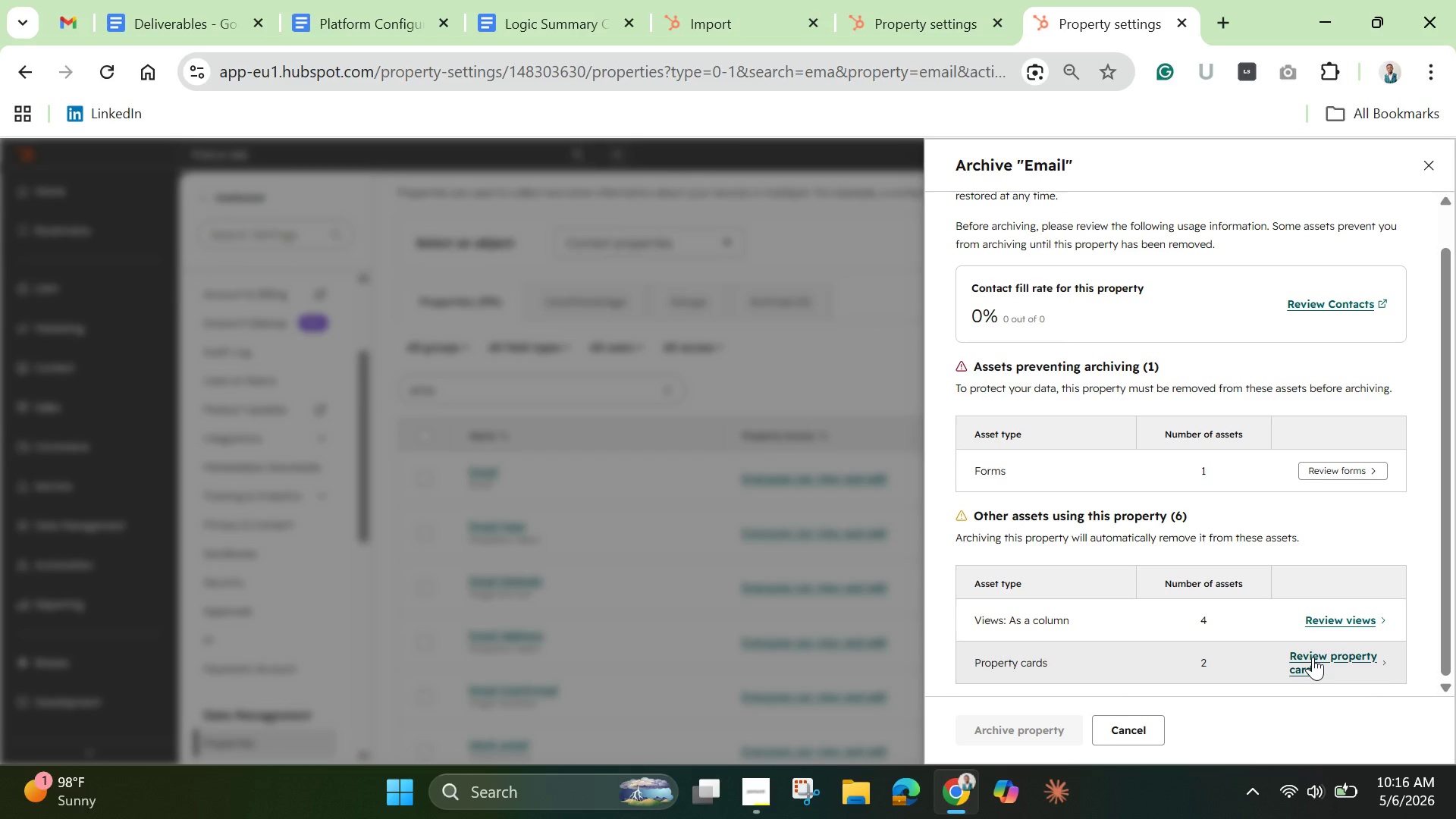 
left_click([1313, 657])
 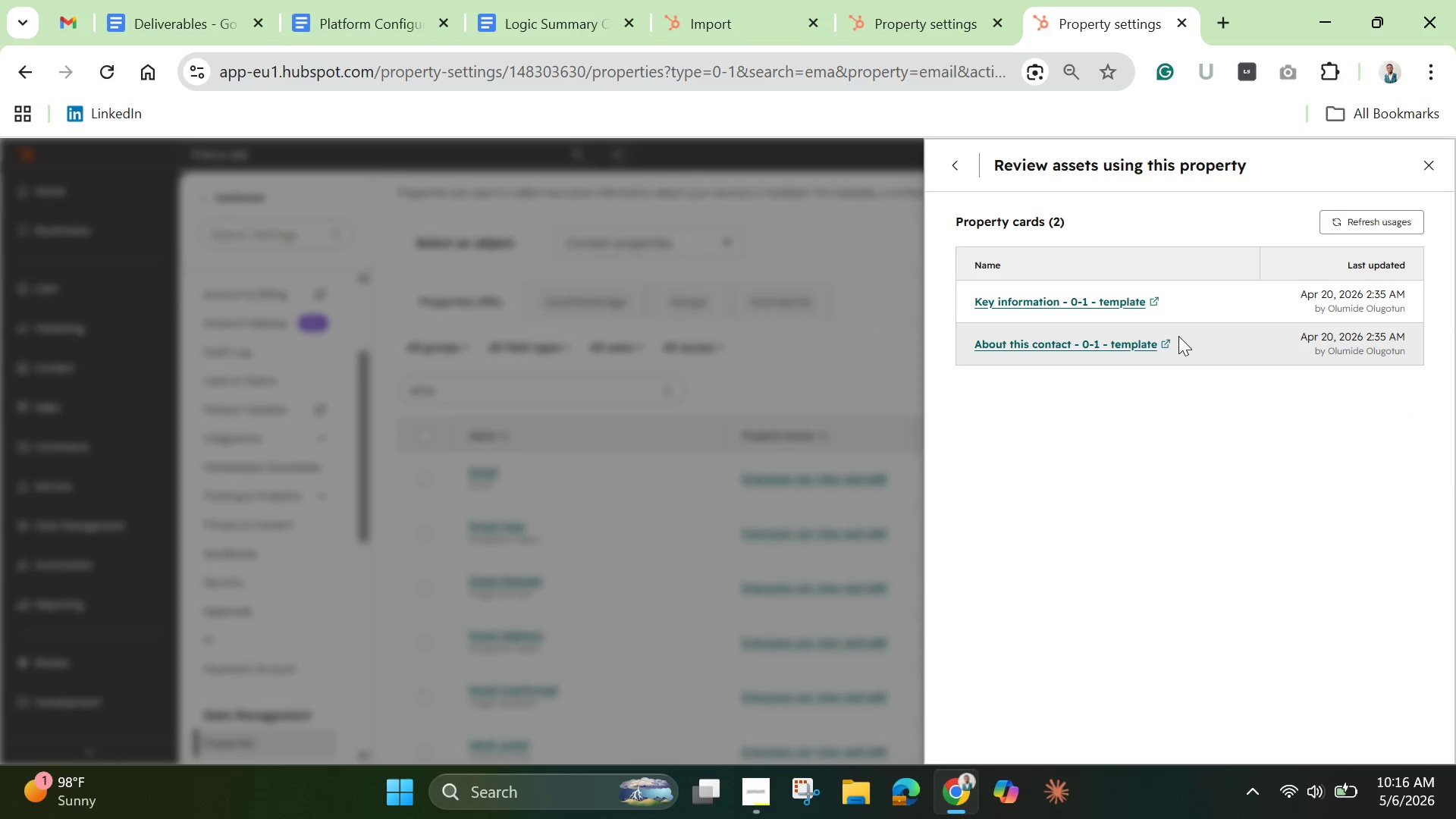 
left_click([1167, 347])
 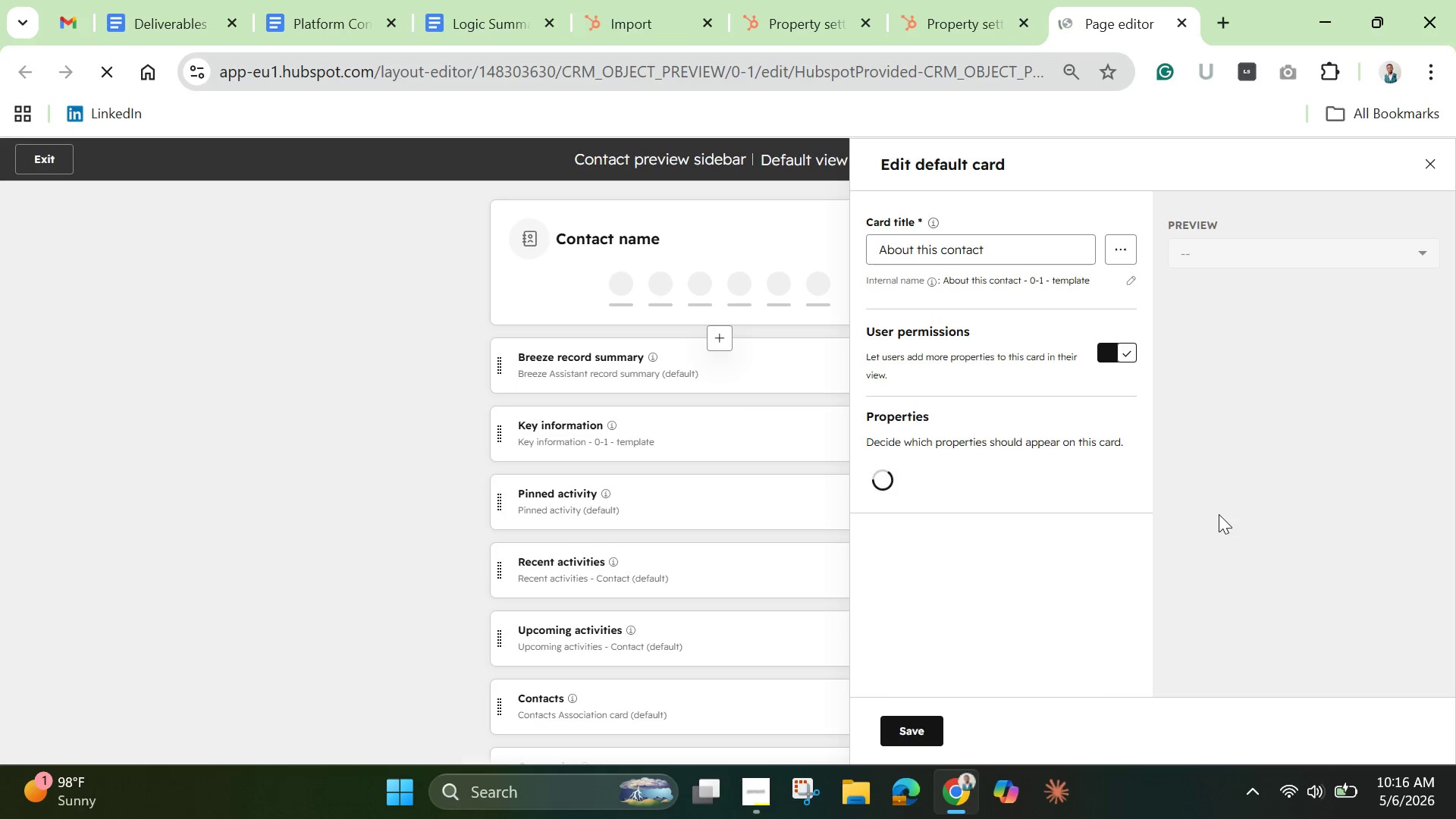 
wait(11.44)
 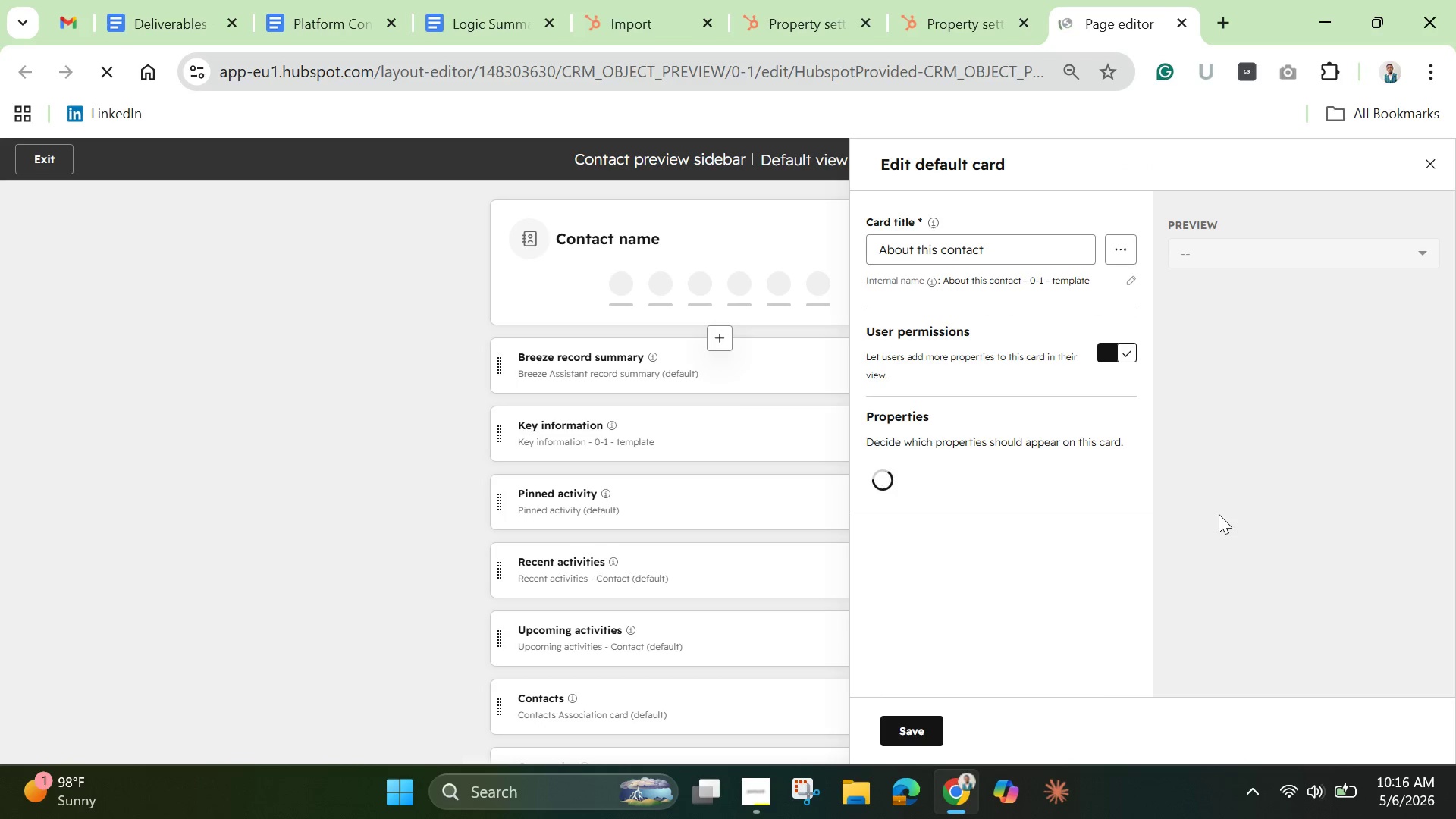 
scroll: coordinate [1219, 514], scroll_direction: up, amount: 2.0
 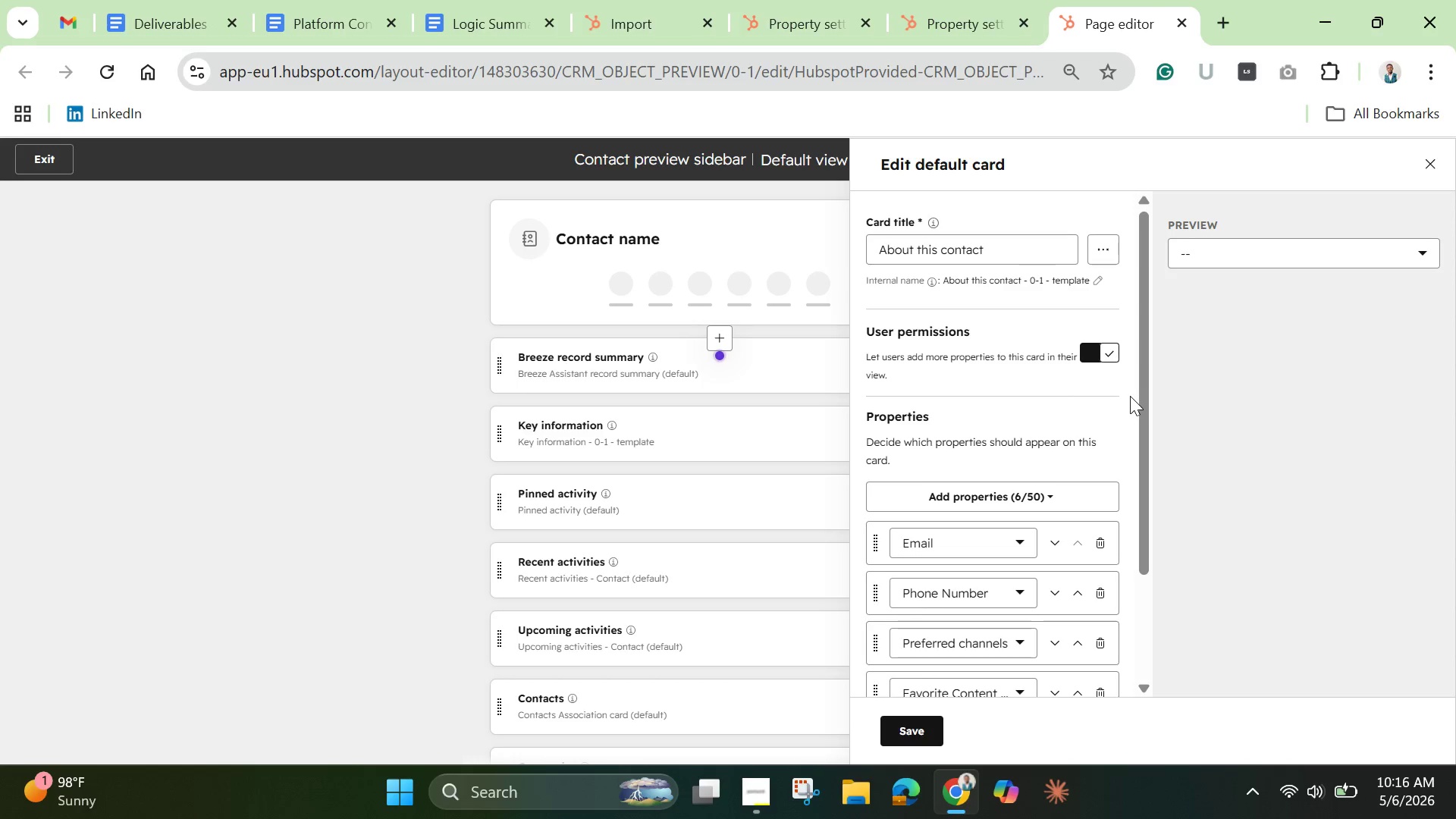 
left_click_drag(start_coordinate=[1147, 413], to_coordinate=[1154, 570])
 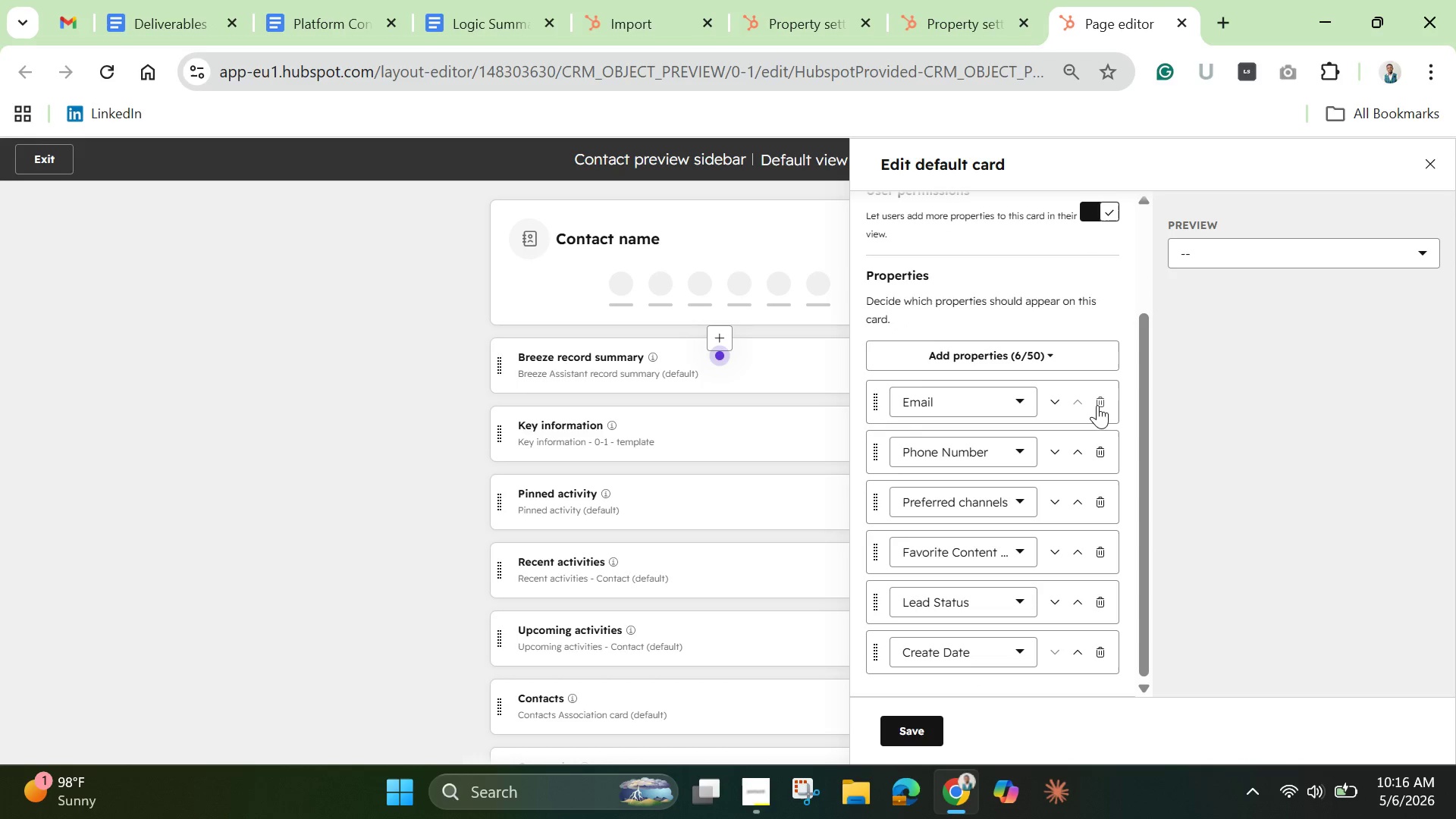 
left_click([1097, 405])
 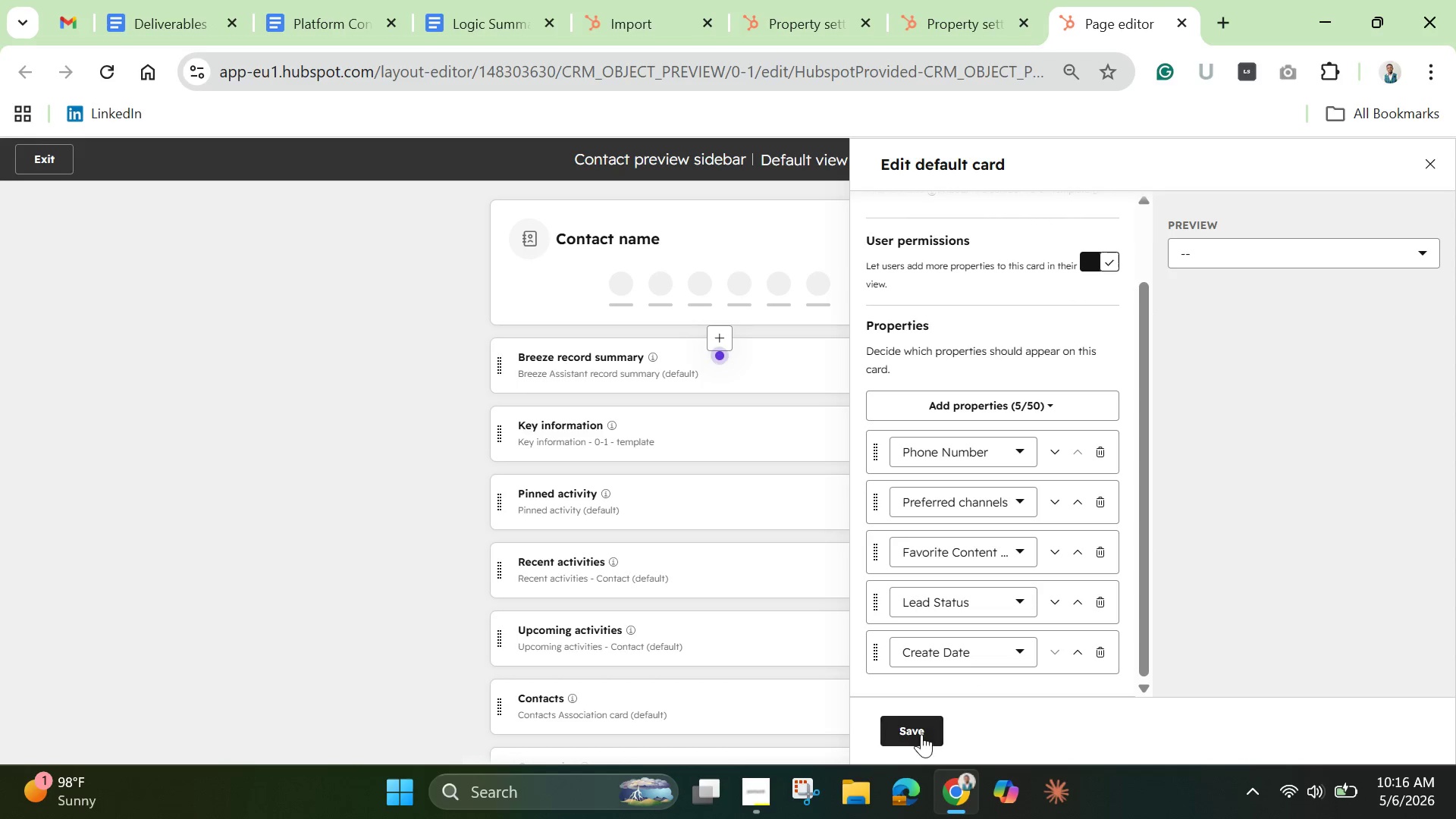 
left_click([922, 727])
 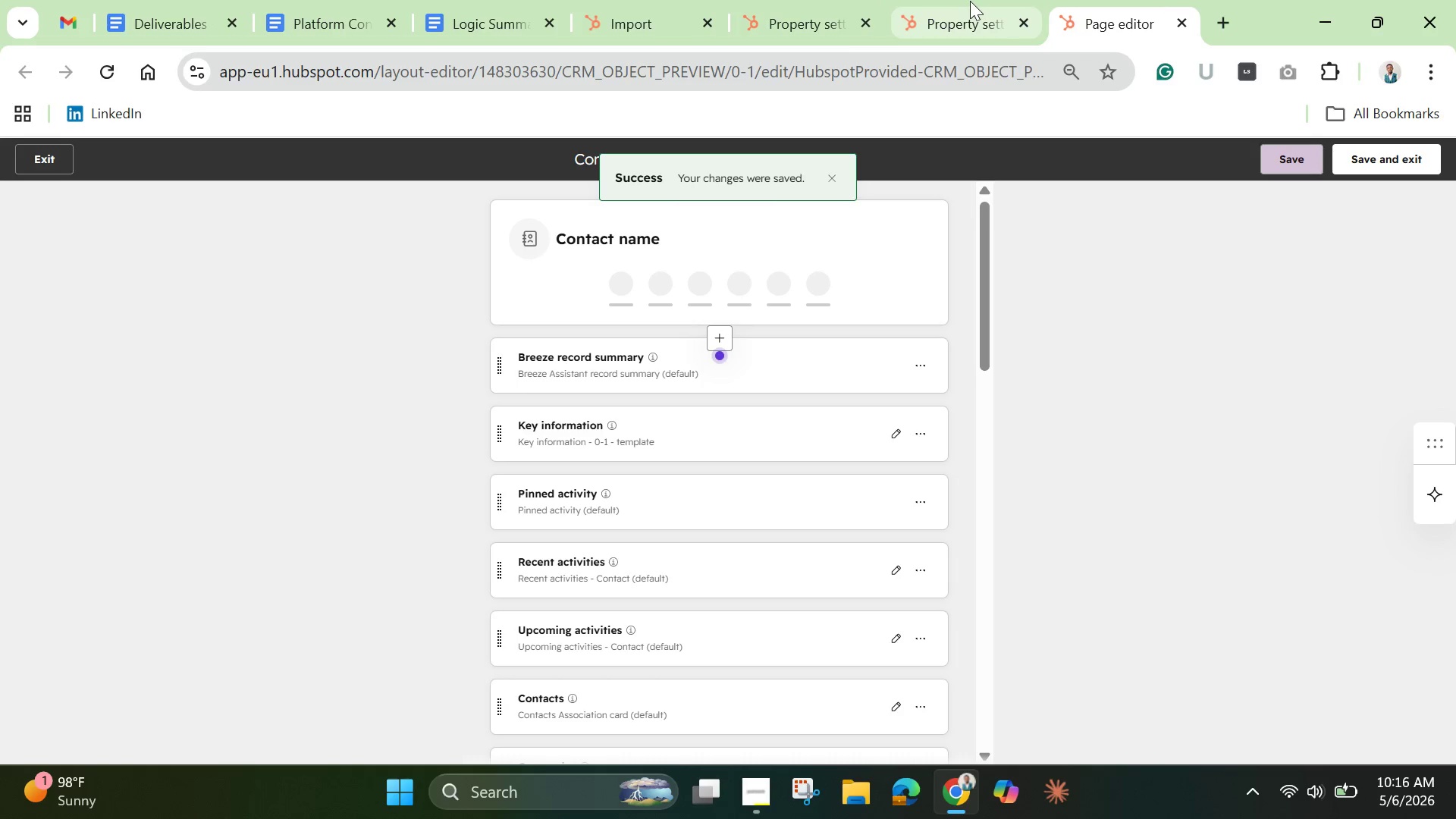 
left_click([960, 6])
 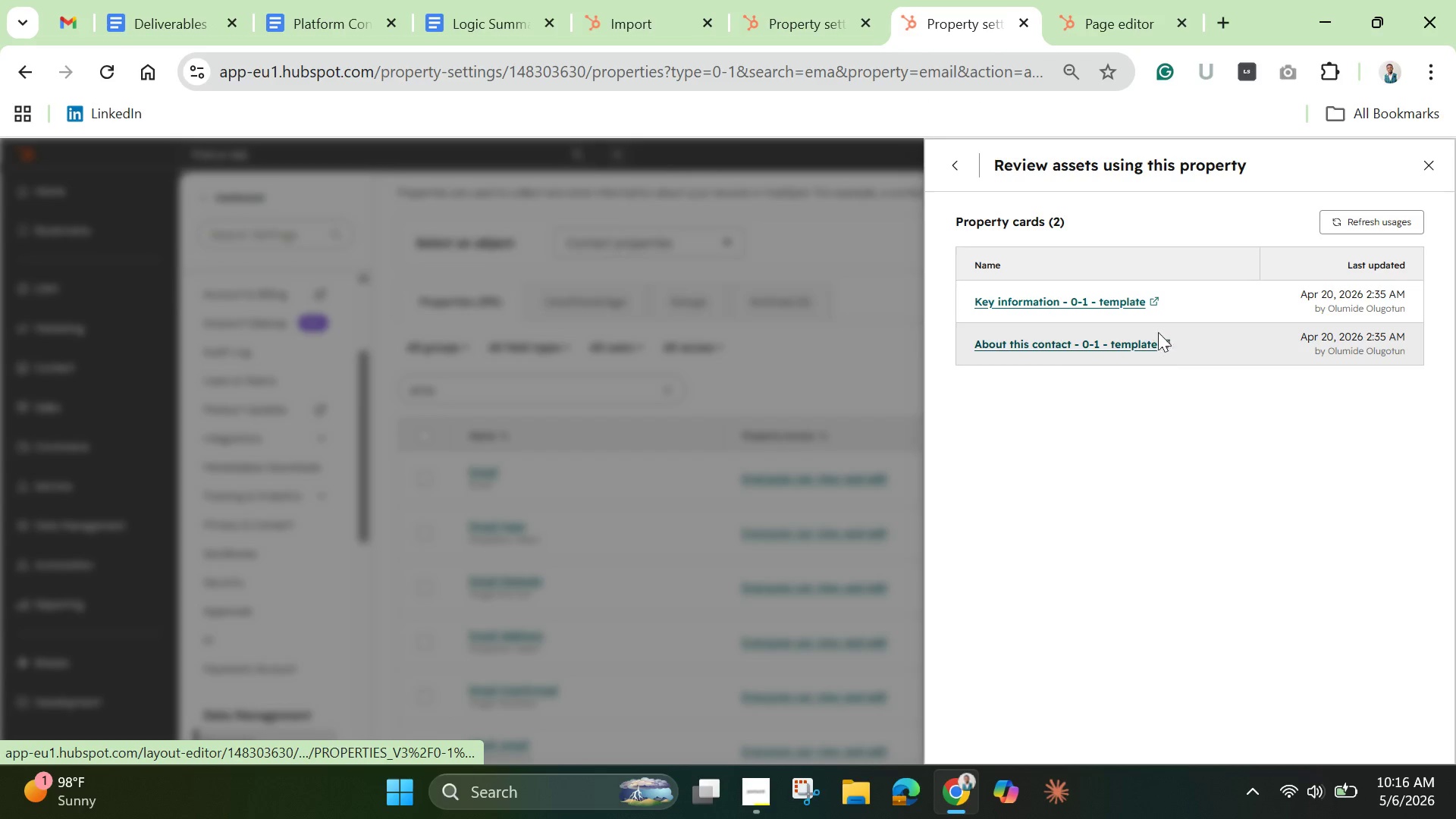 
wait(5.95)
 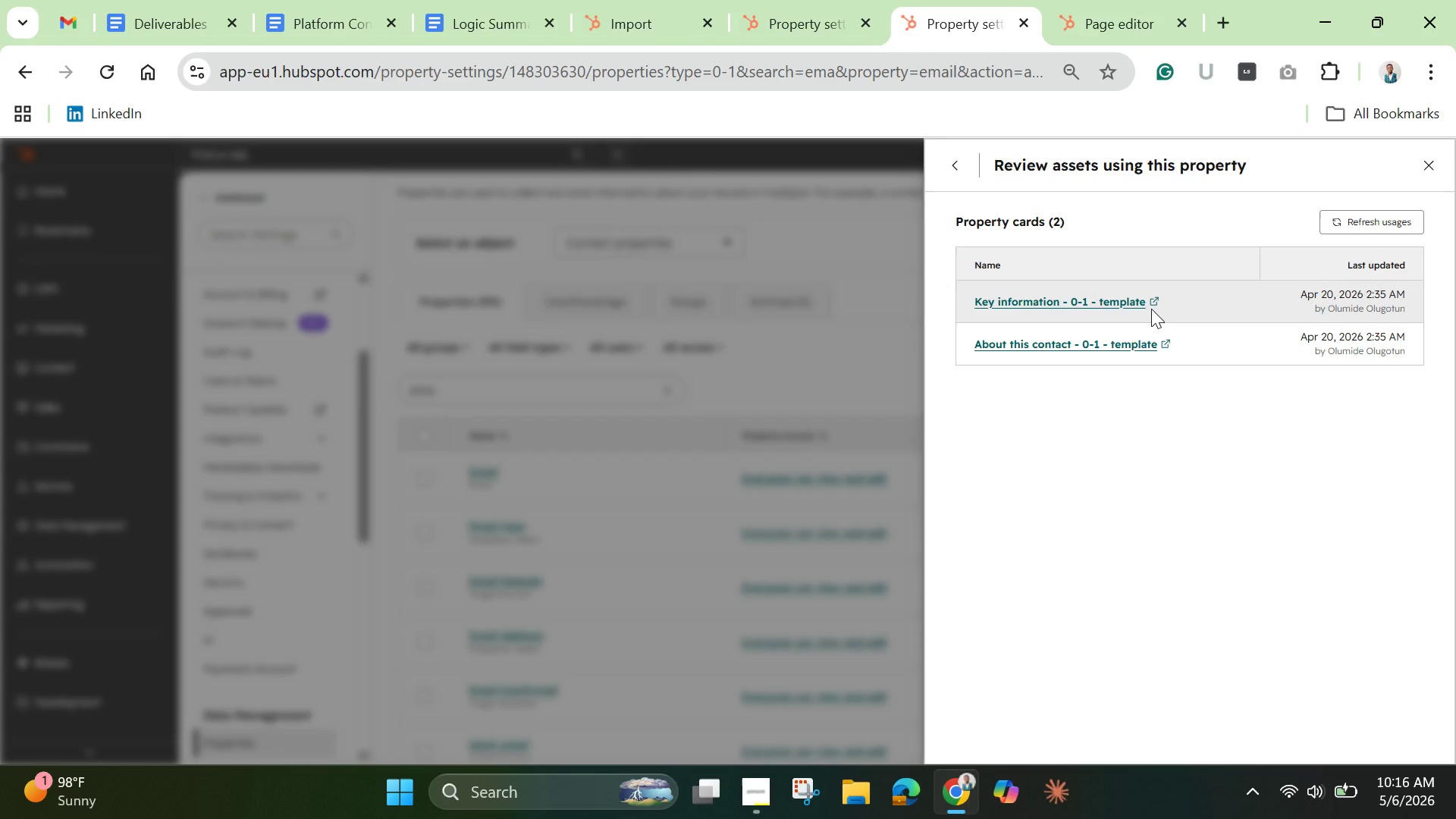 
left_click([1153, 300])
 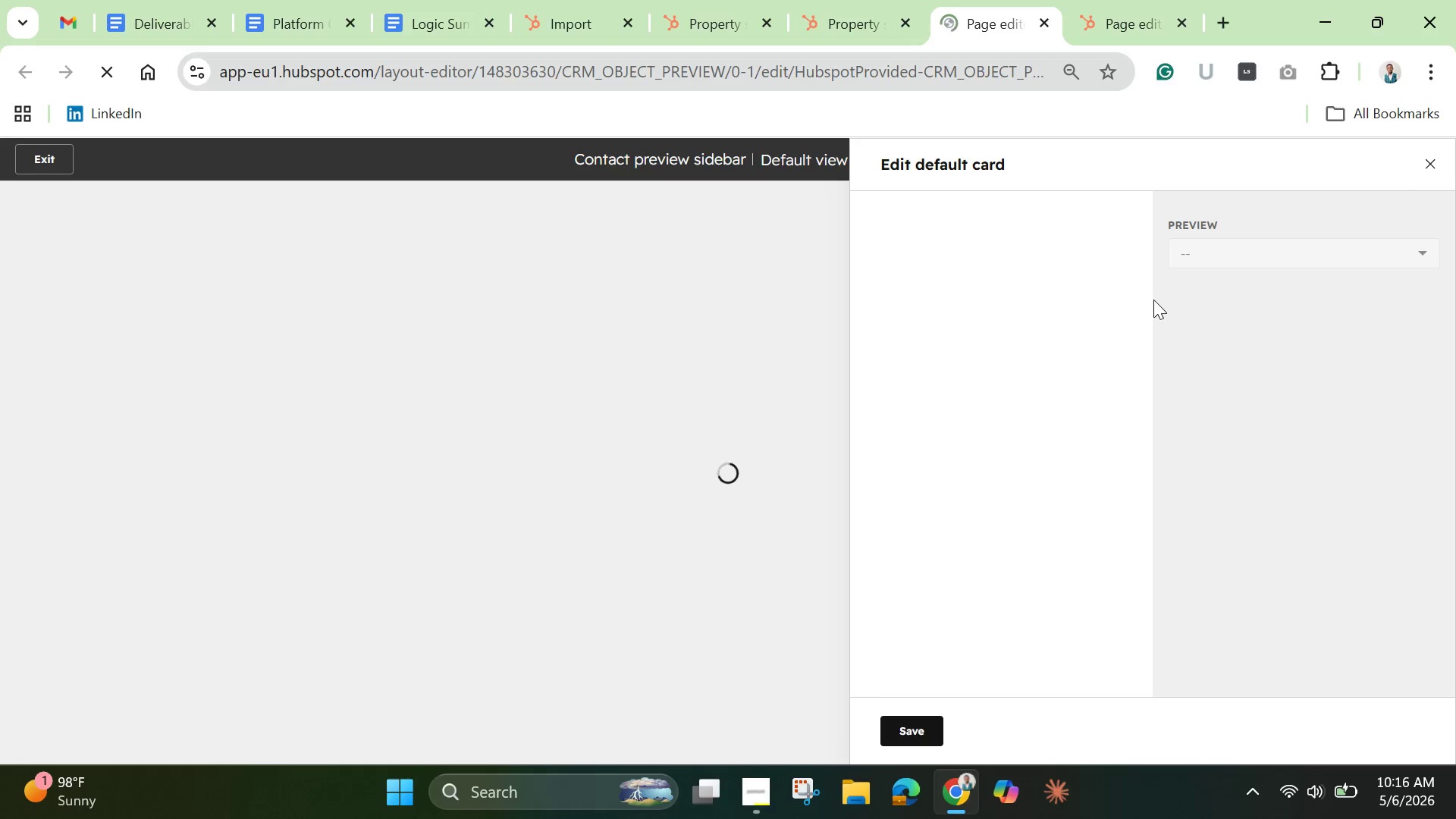 
wait(8.52)
 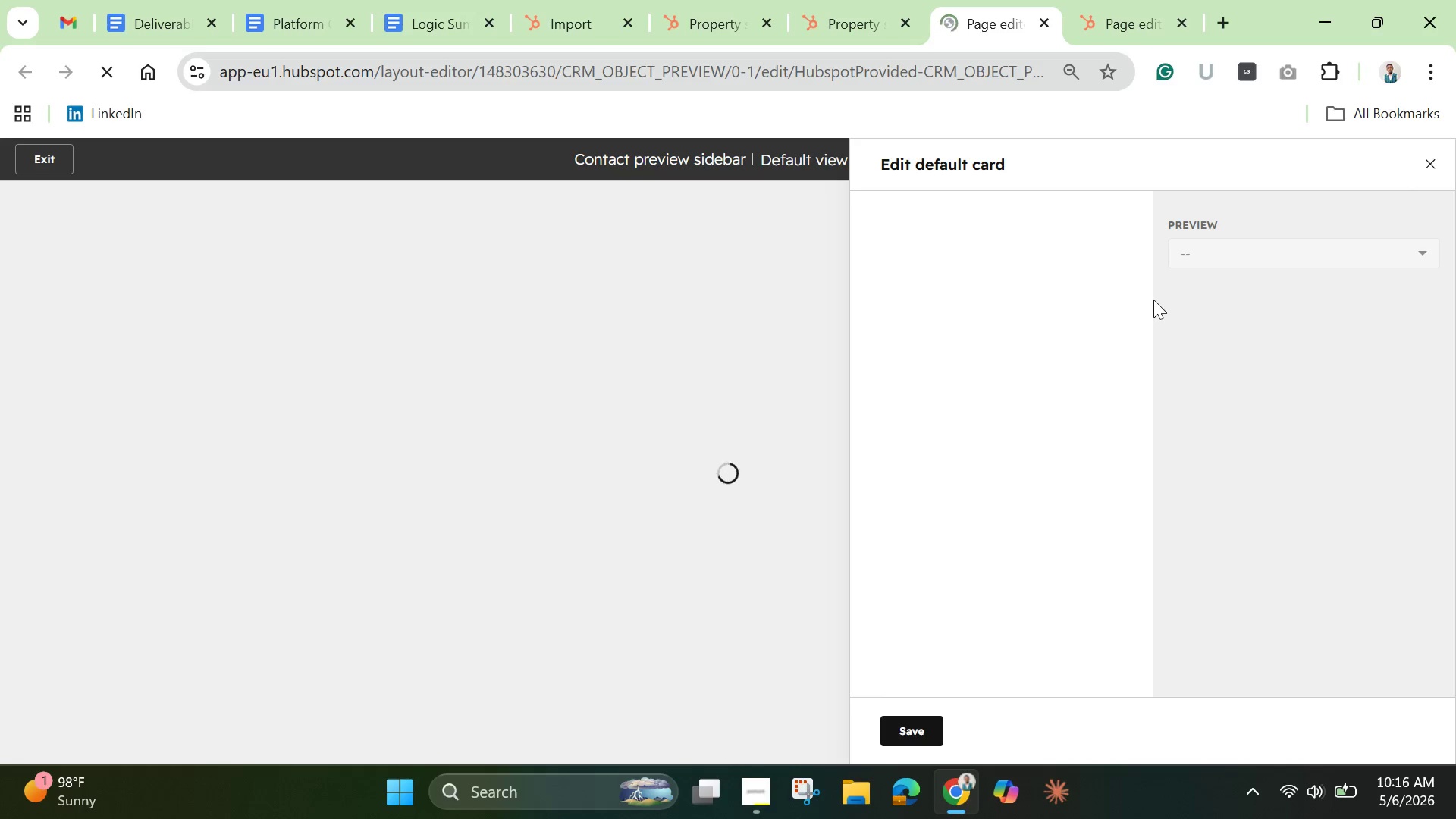 
left_click([1097, 548])
 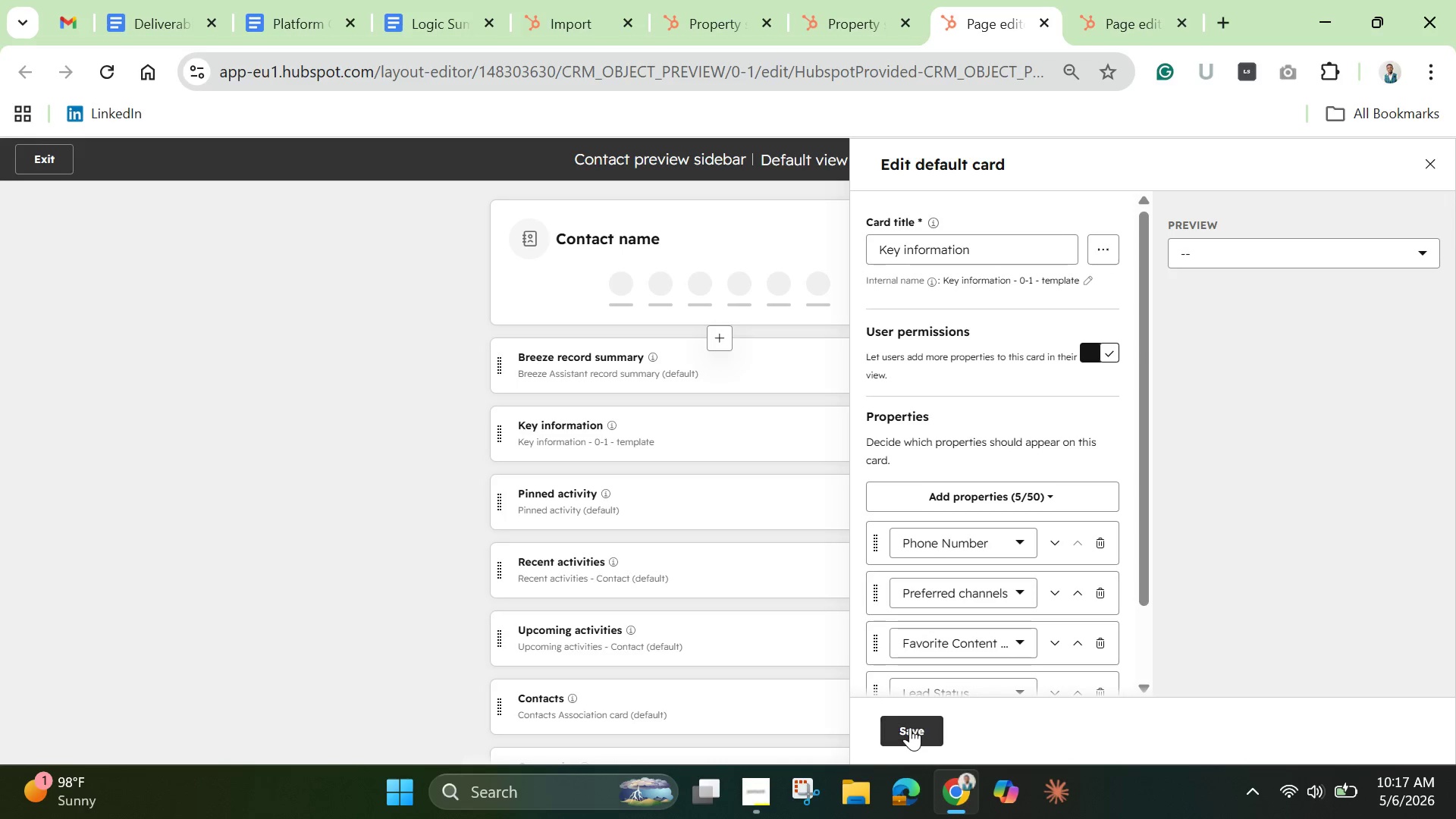 
left_click([910, 727])
 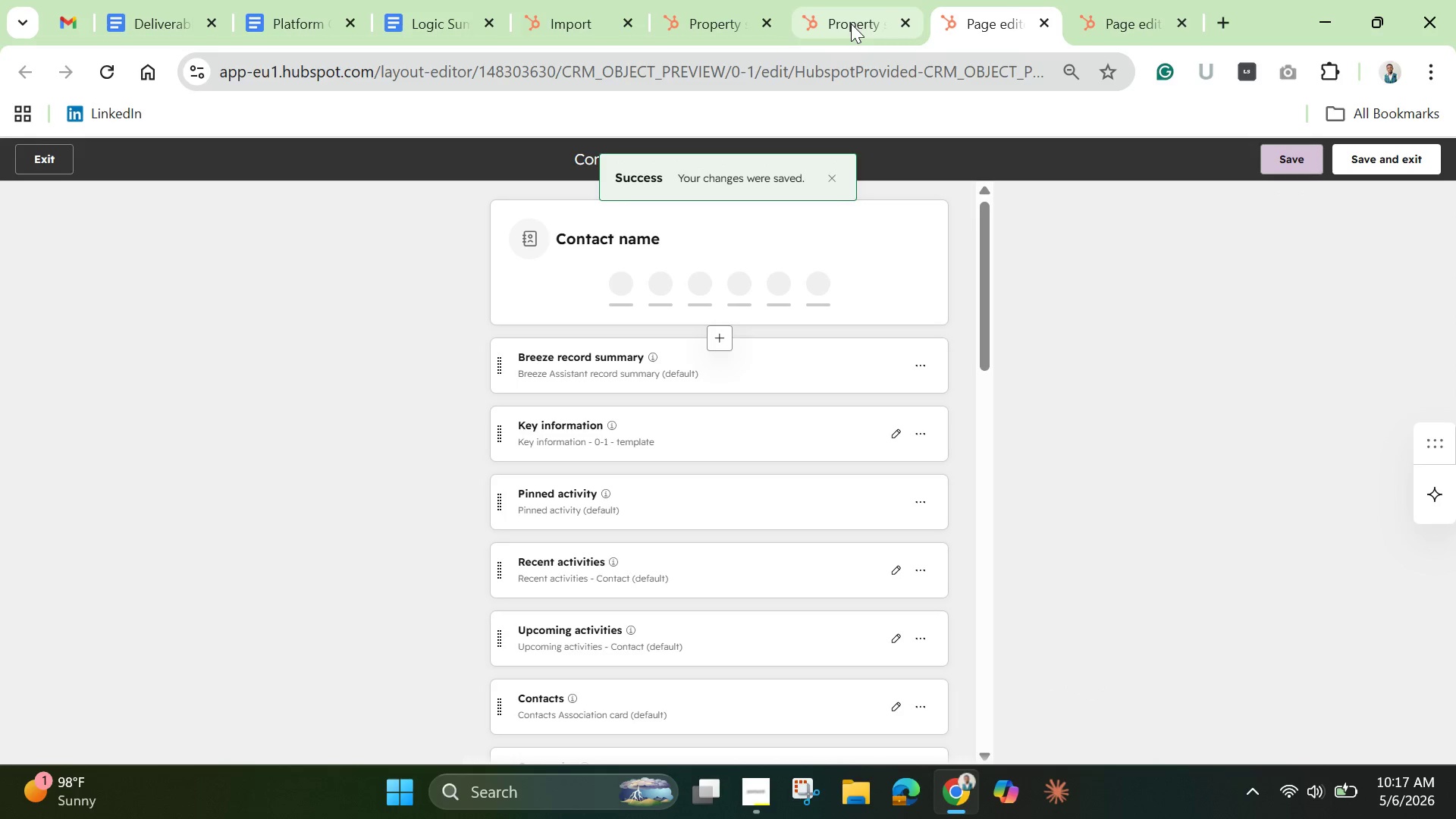 
left_click([855, 24])
 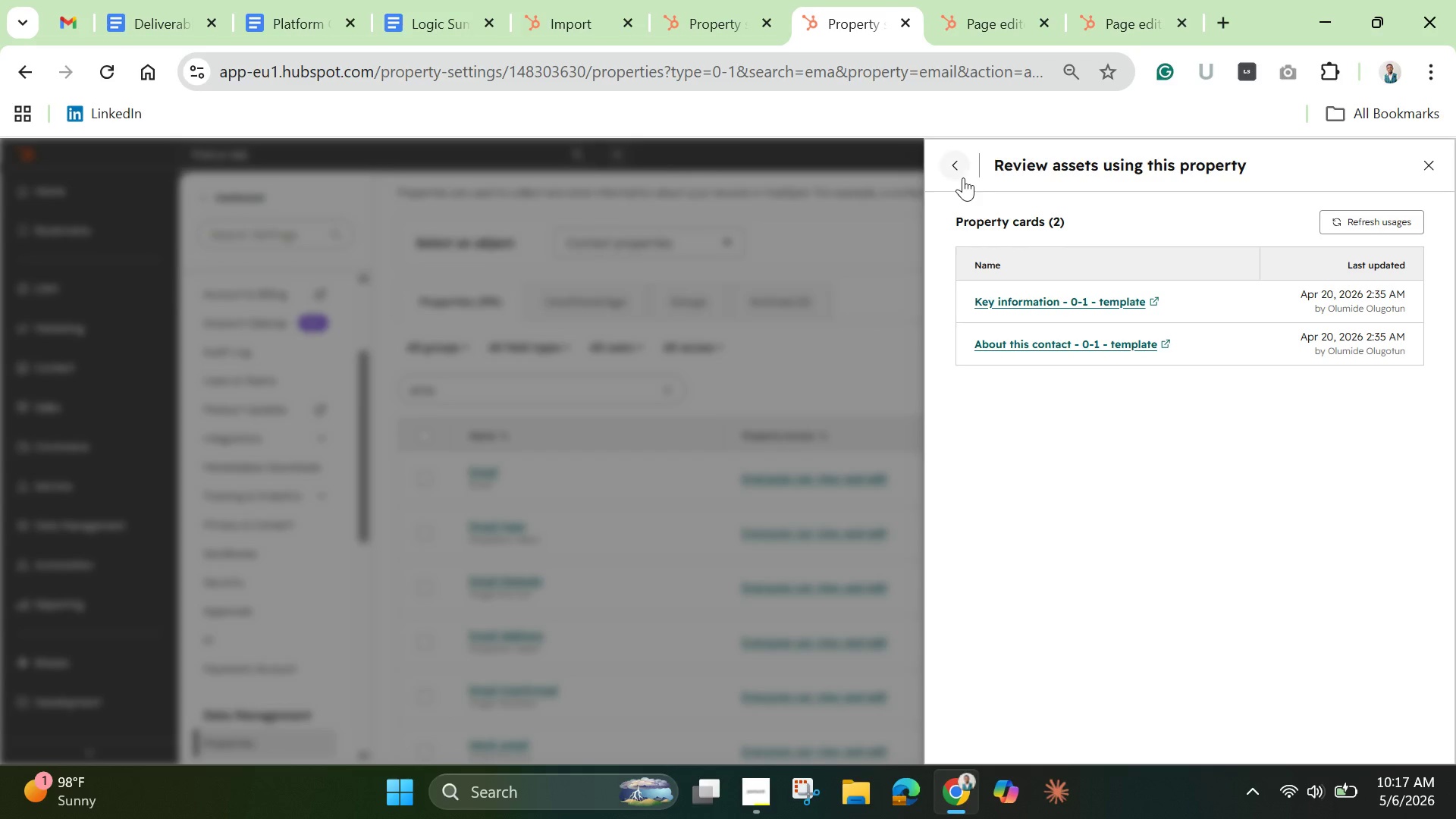 
left_click([963, 177])
 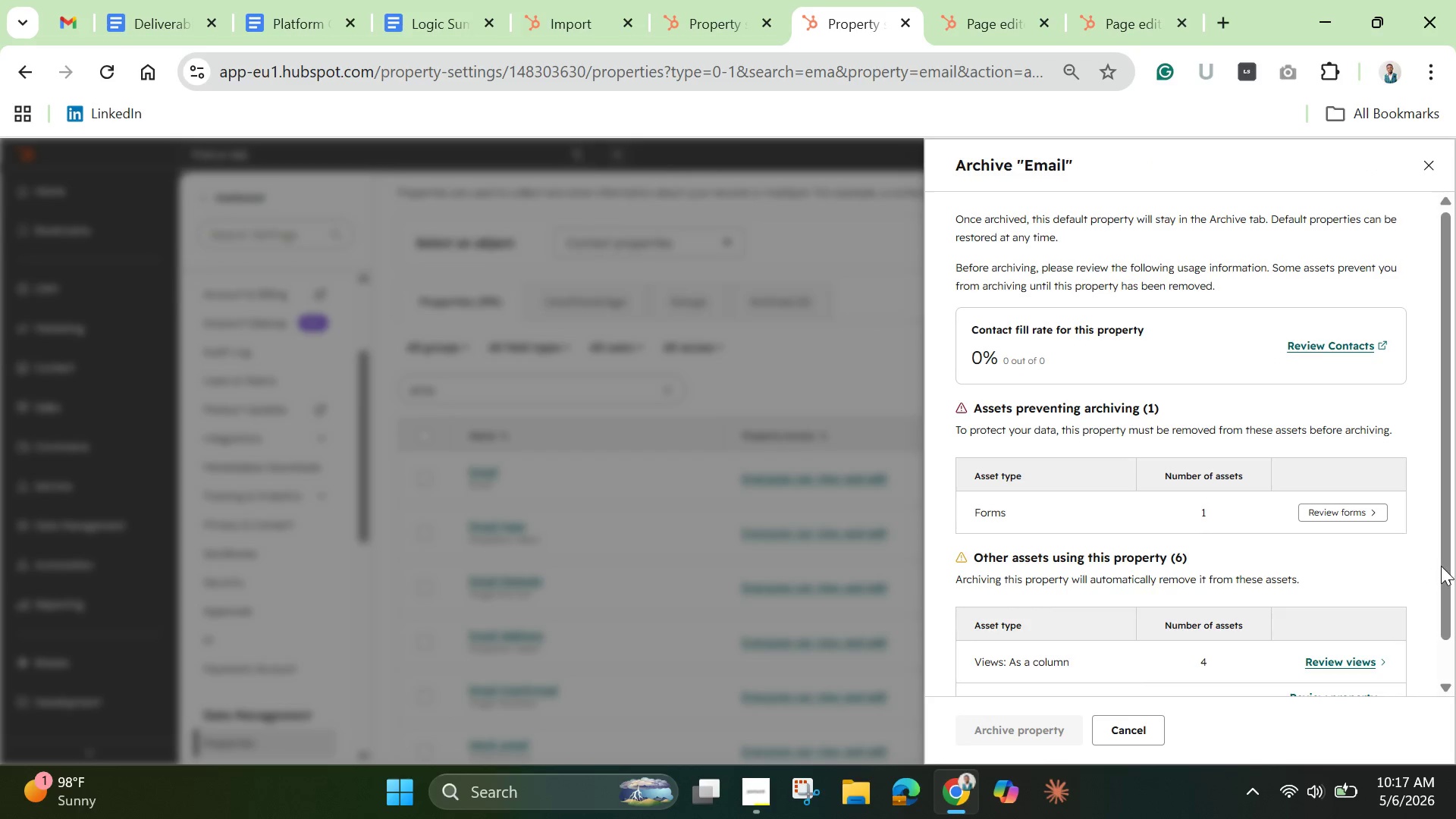 
left_click_drag(start_coordinate=[1441, 566], to_coordinate=[1454, 693])
 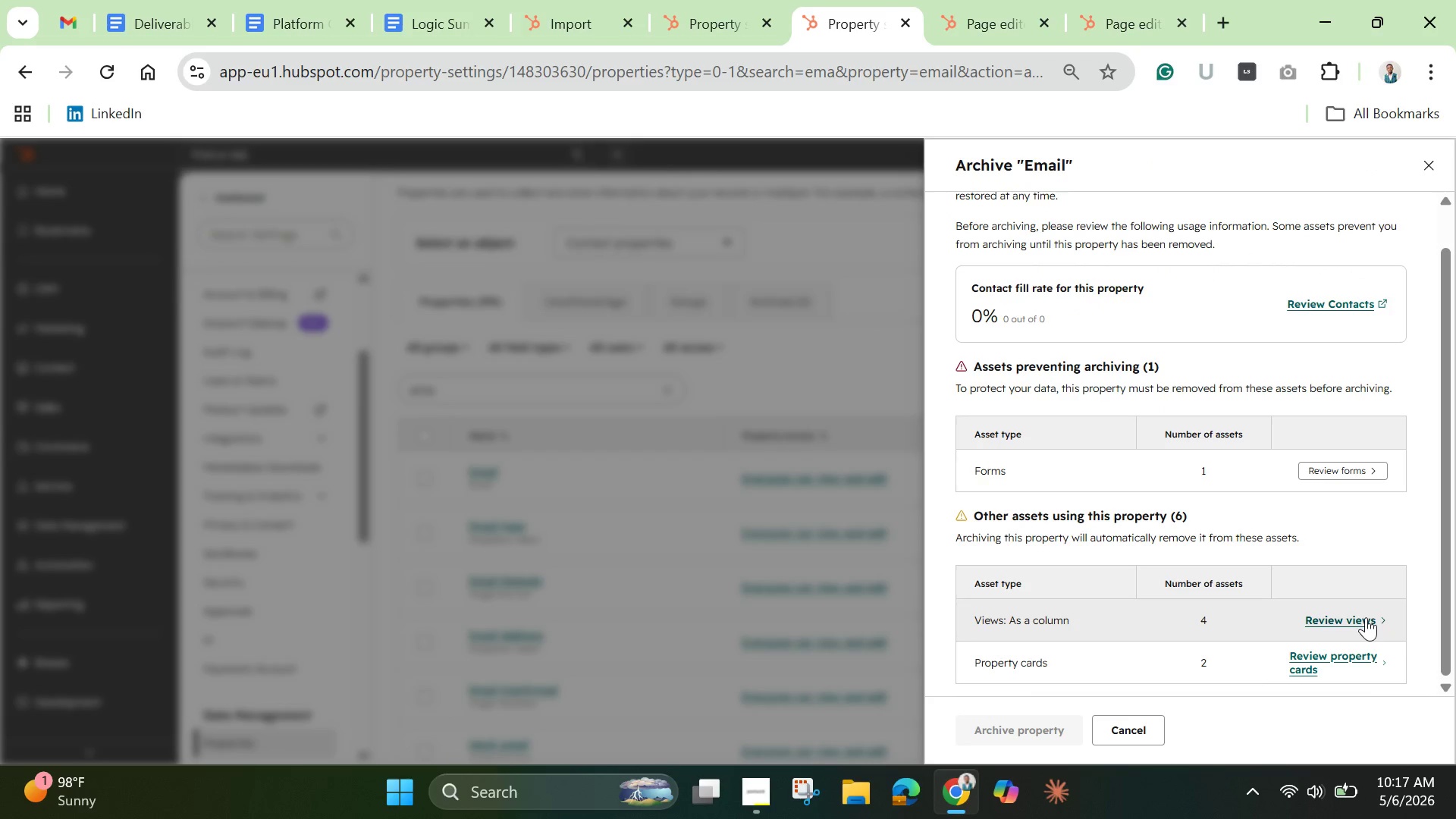 
left_click([1366, 617])
 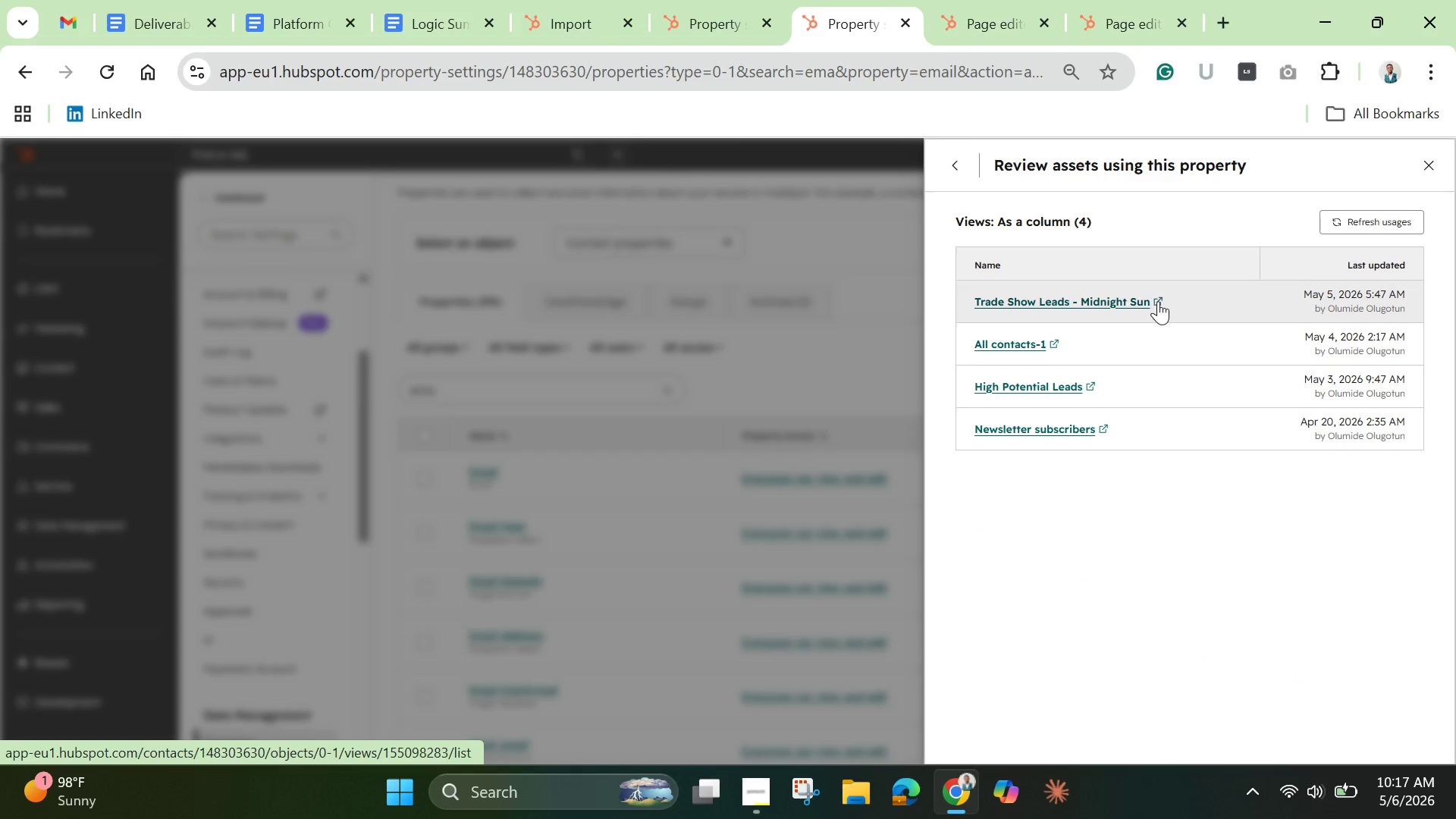 
wait(5.03)
 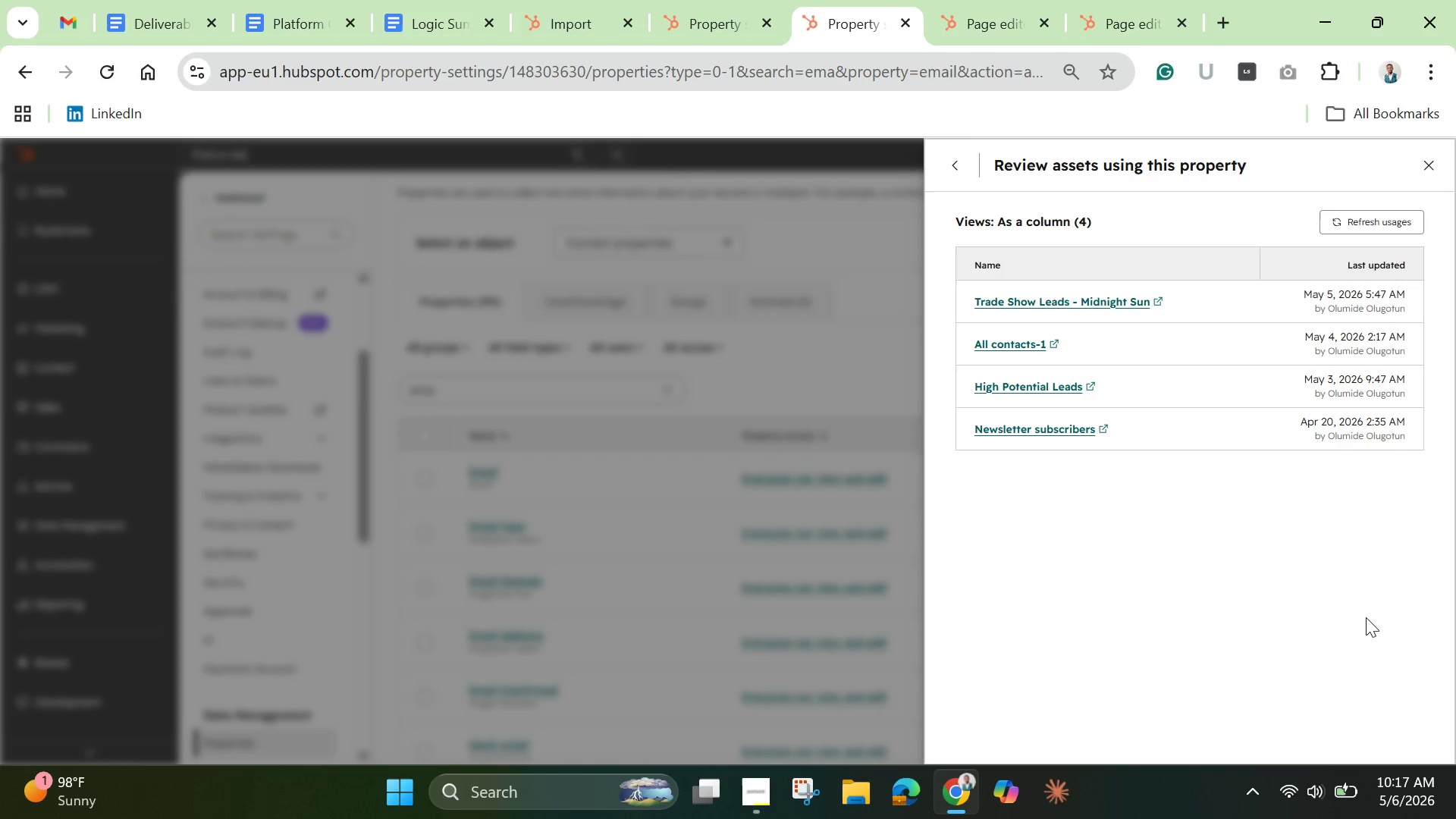 
left_click([1138, 303])
 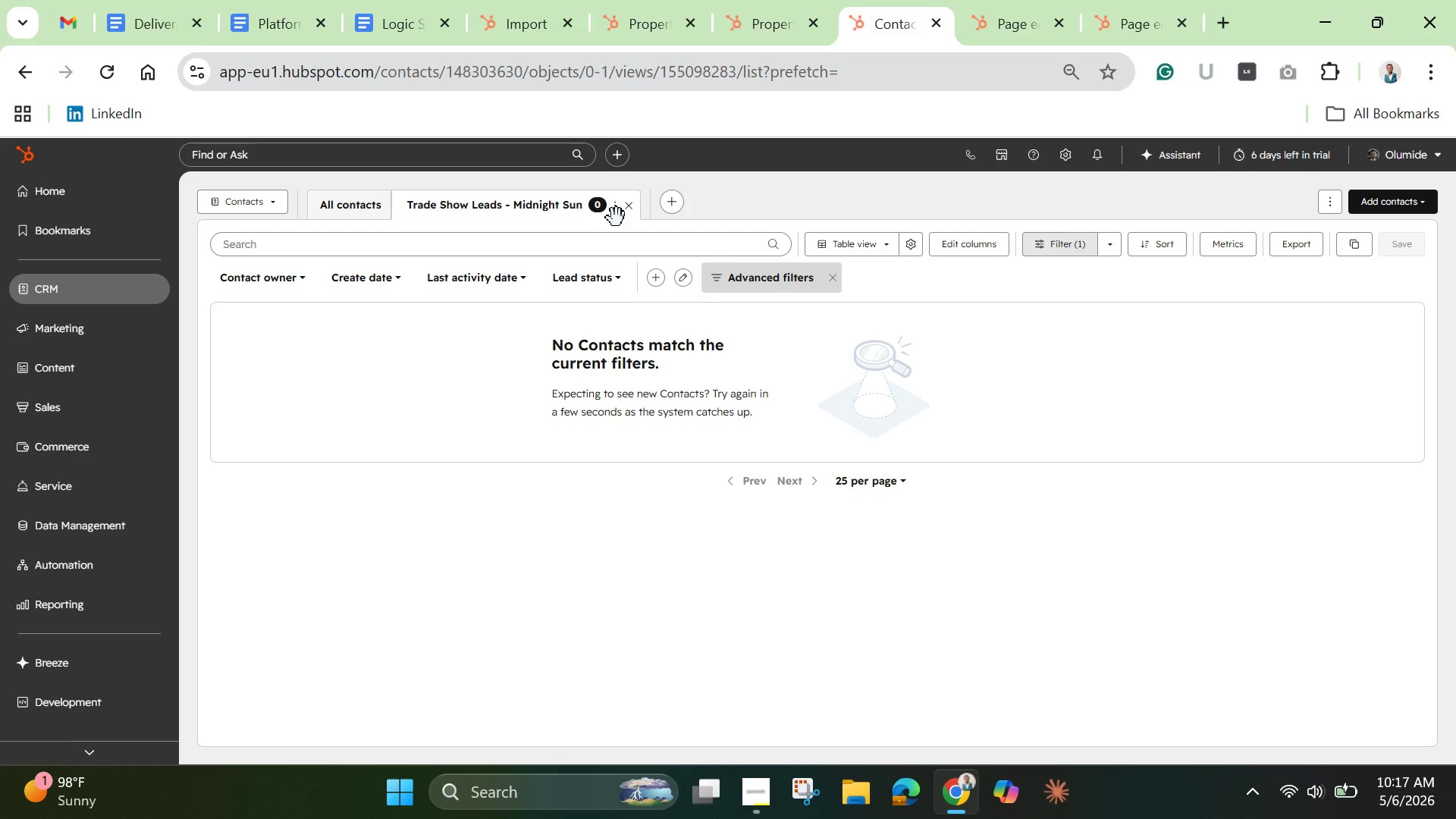 
wait(17.31)
 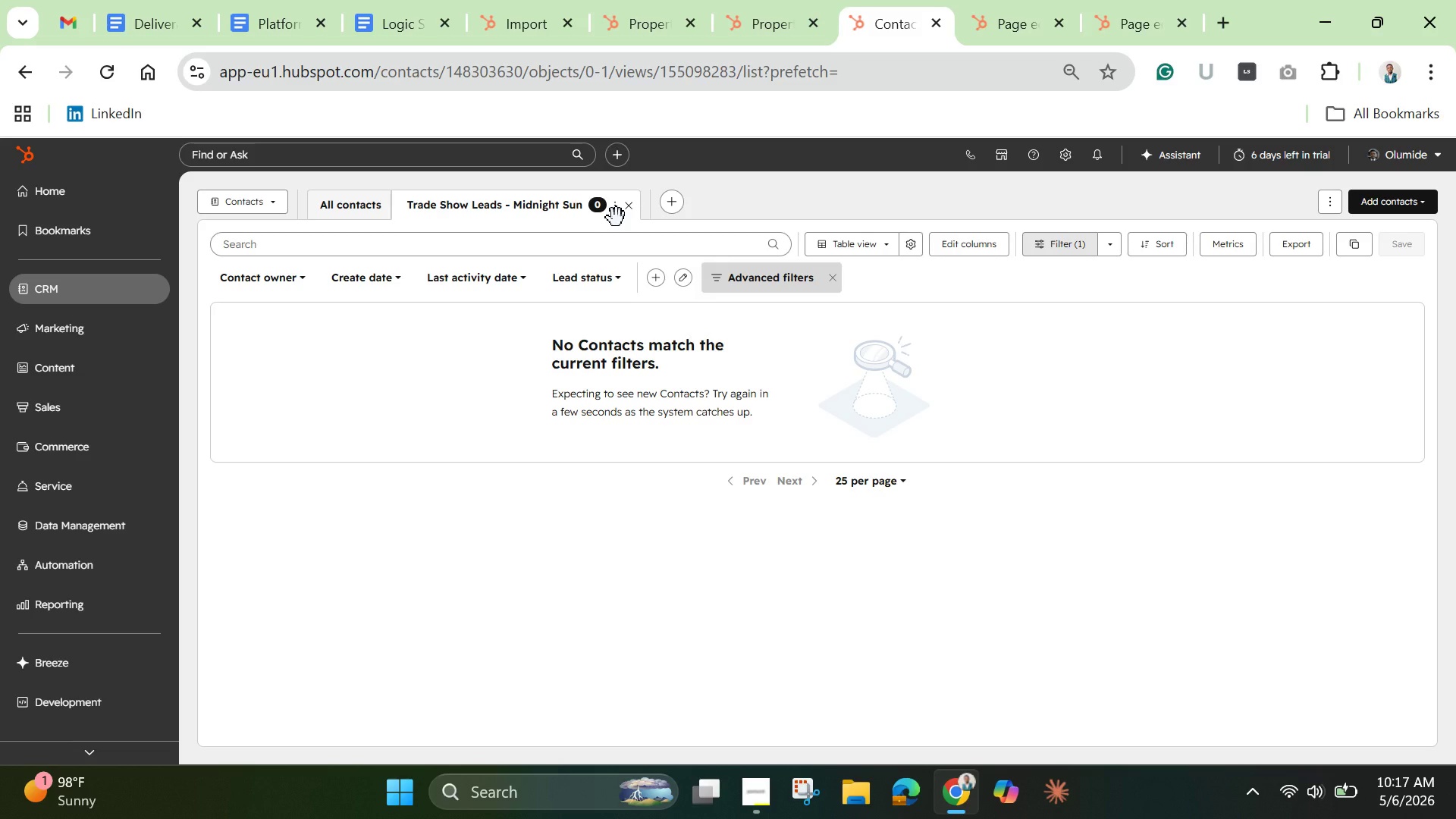 
left_click([613, 206])
 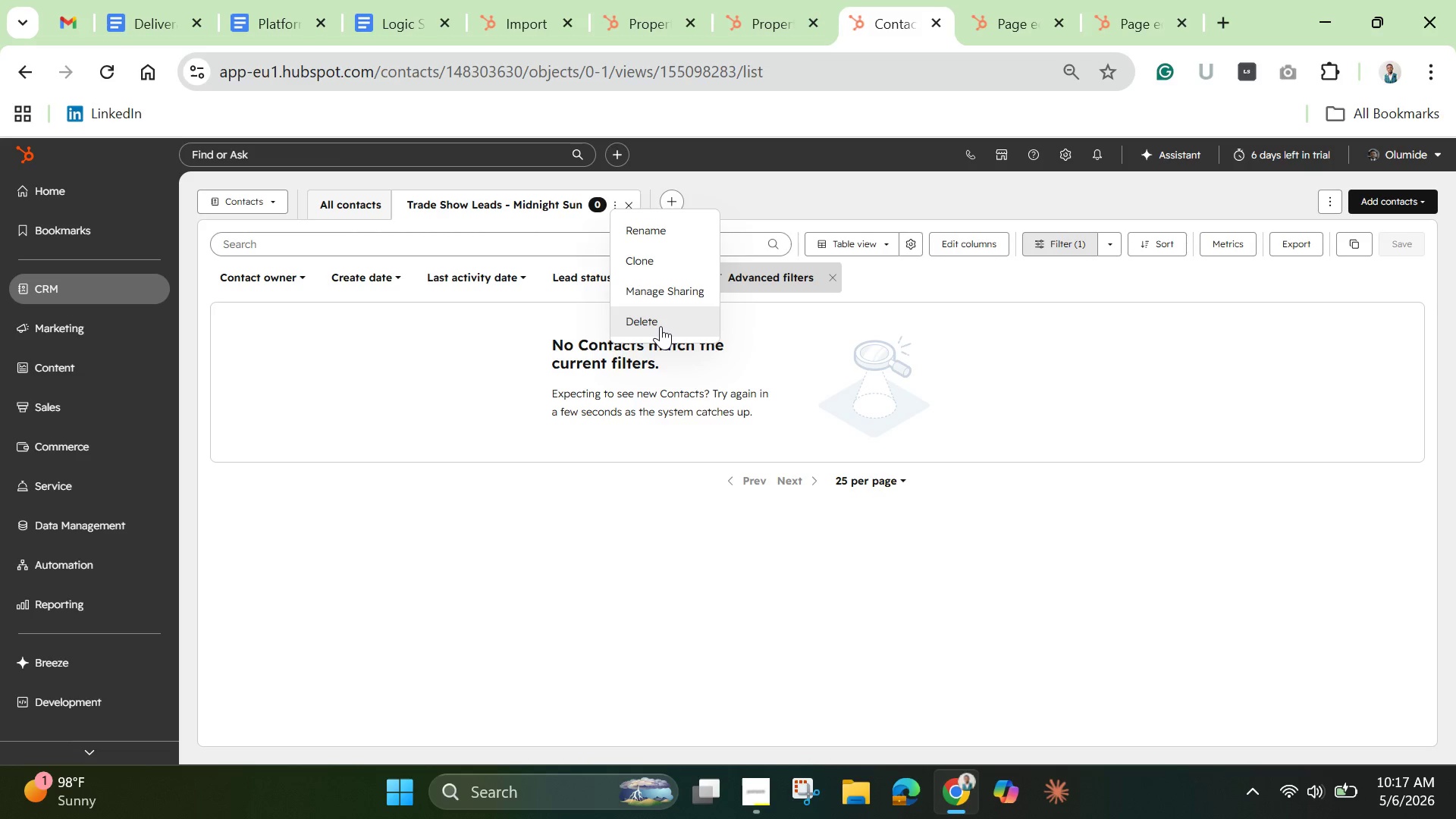 
left_click([661, 326])
 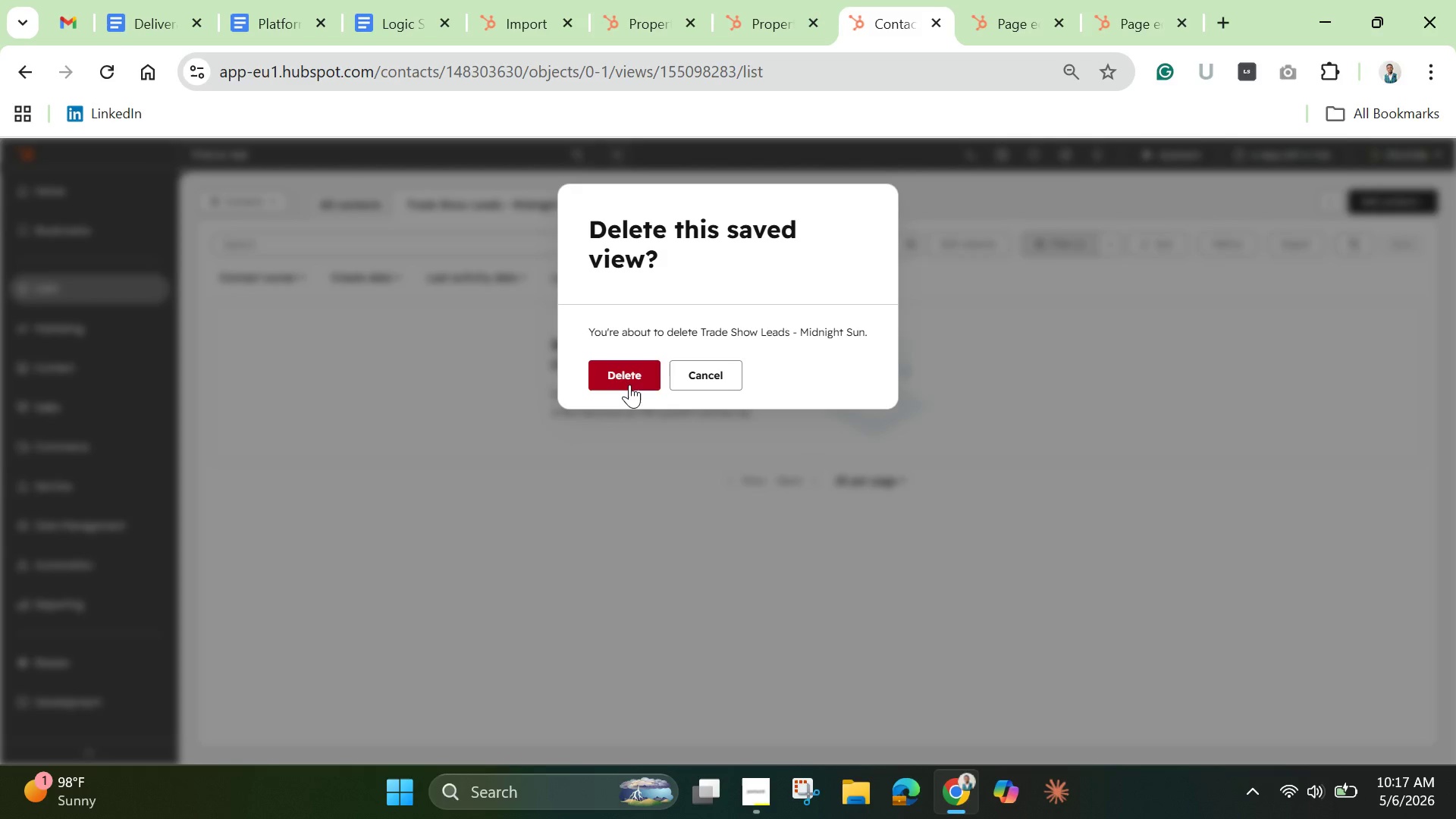 
left_click([629, 384])
 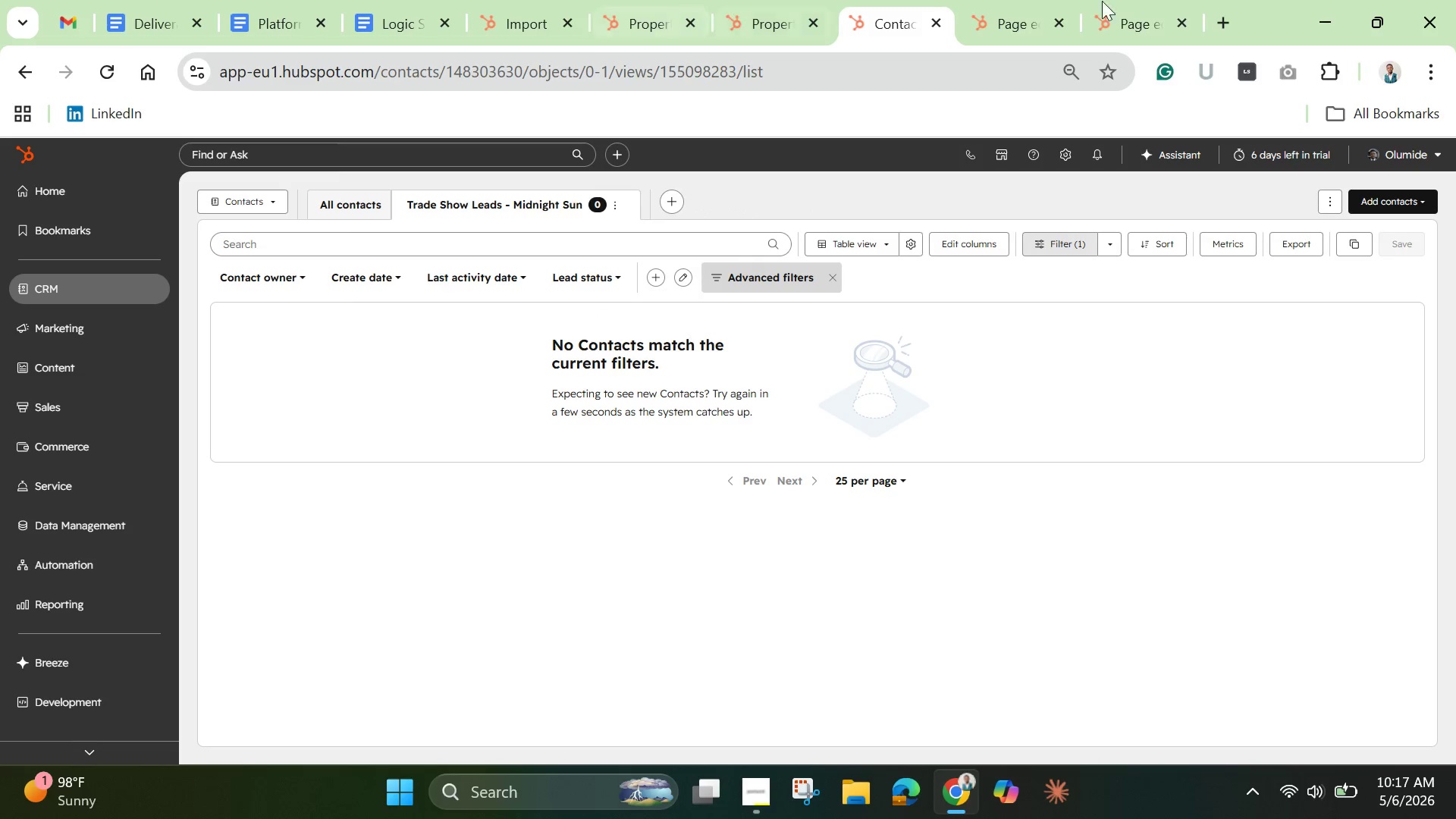 
wait(7.27)
 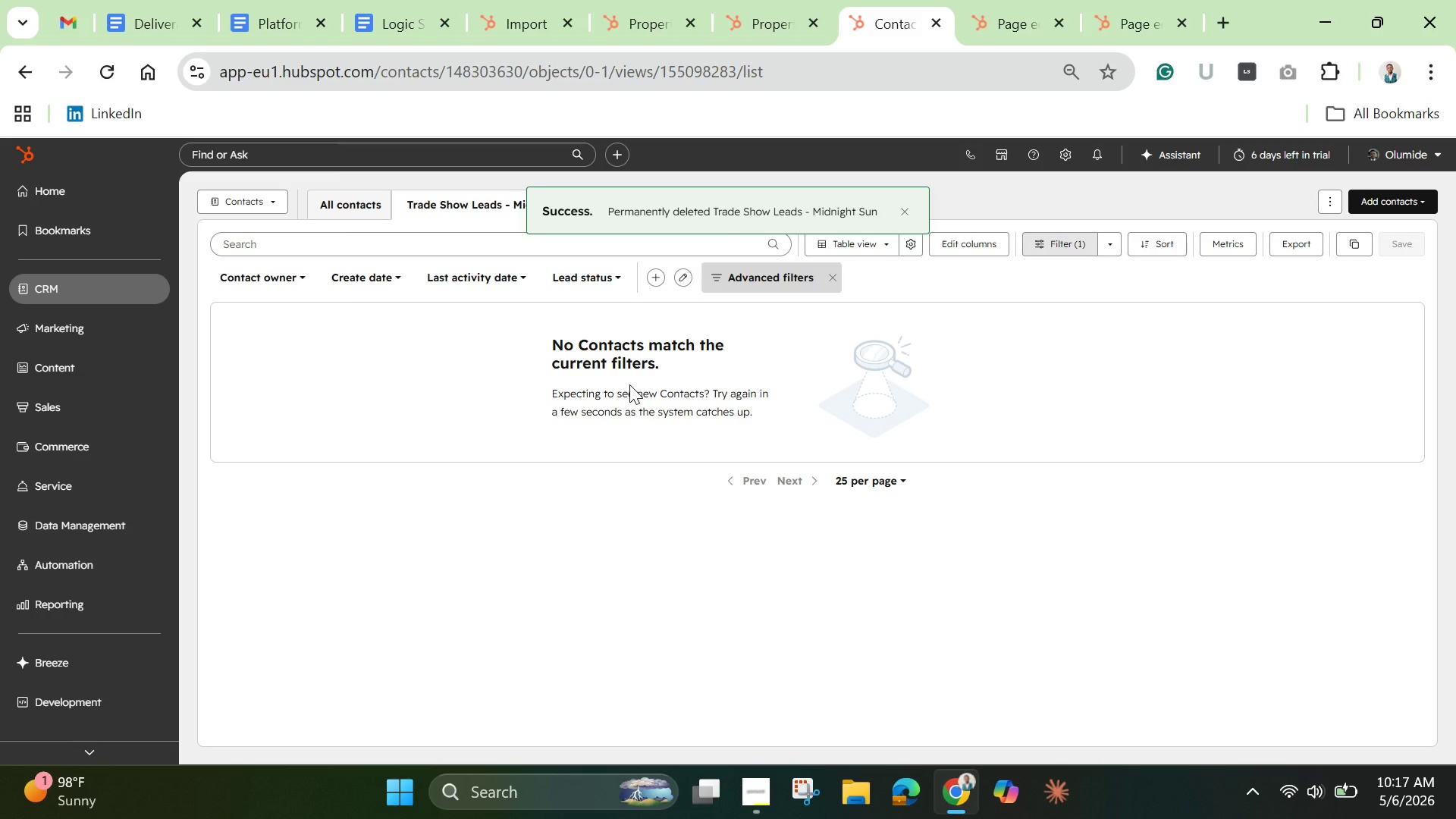 
left_click([767, 20])
 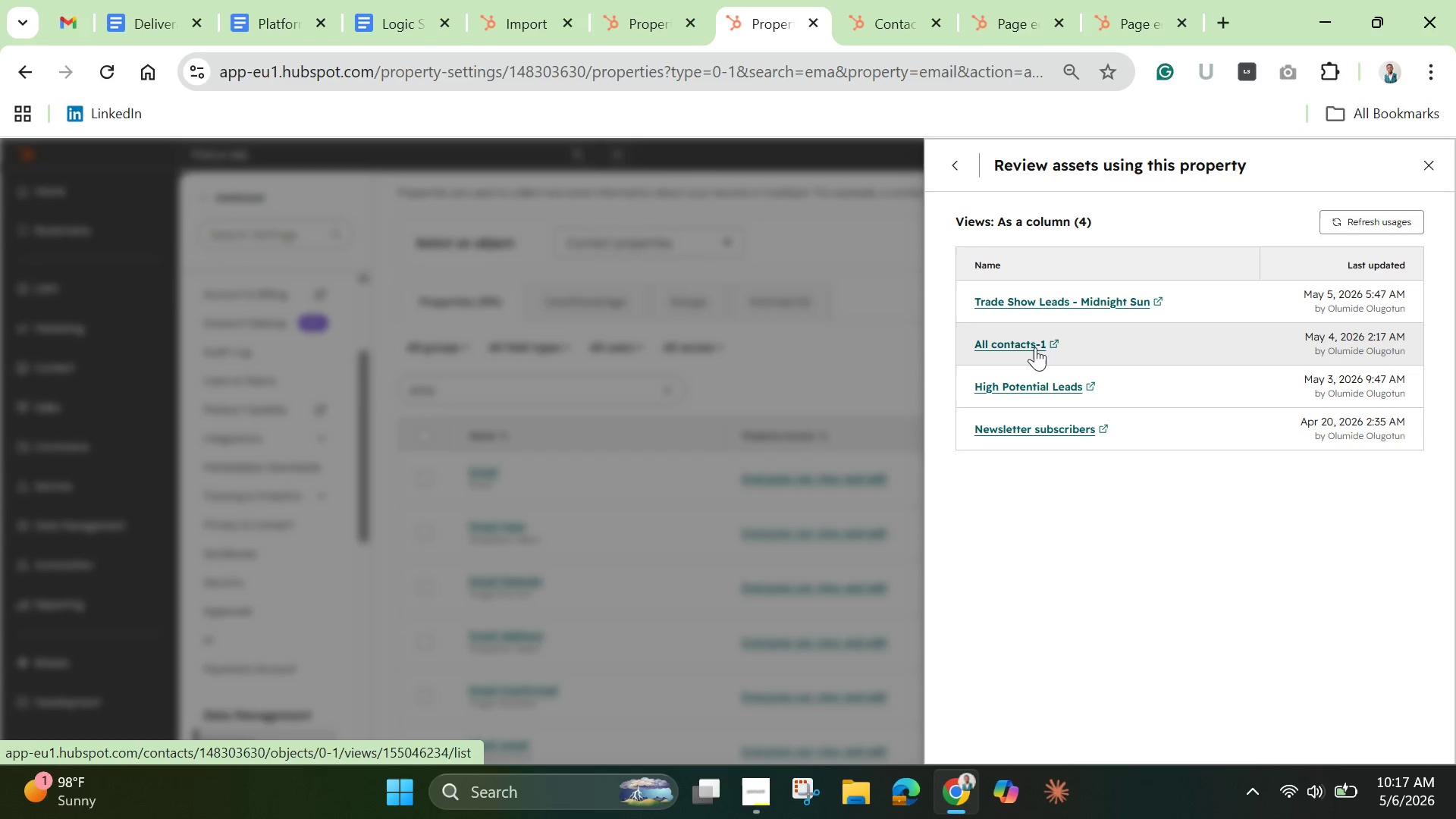 
left_click([1054, 340])
 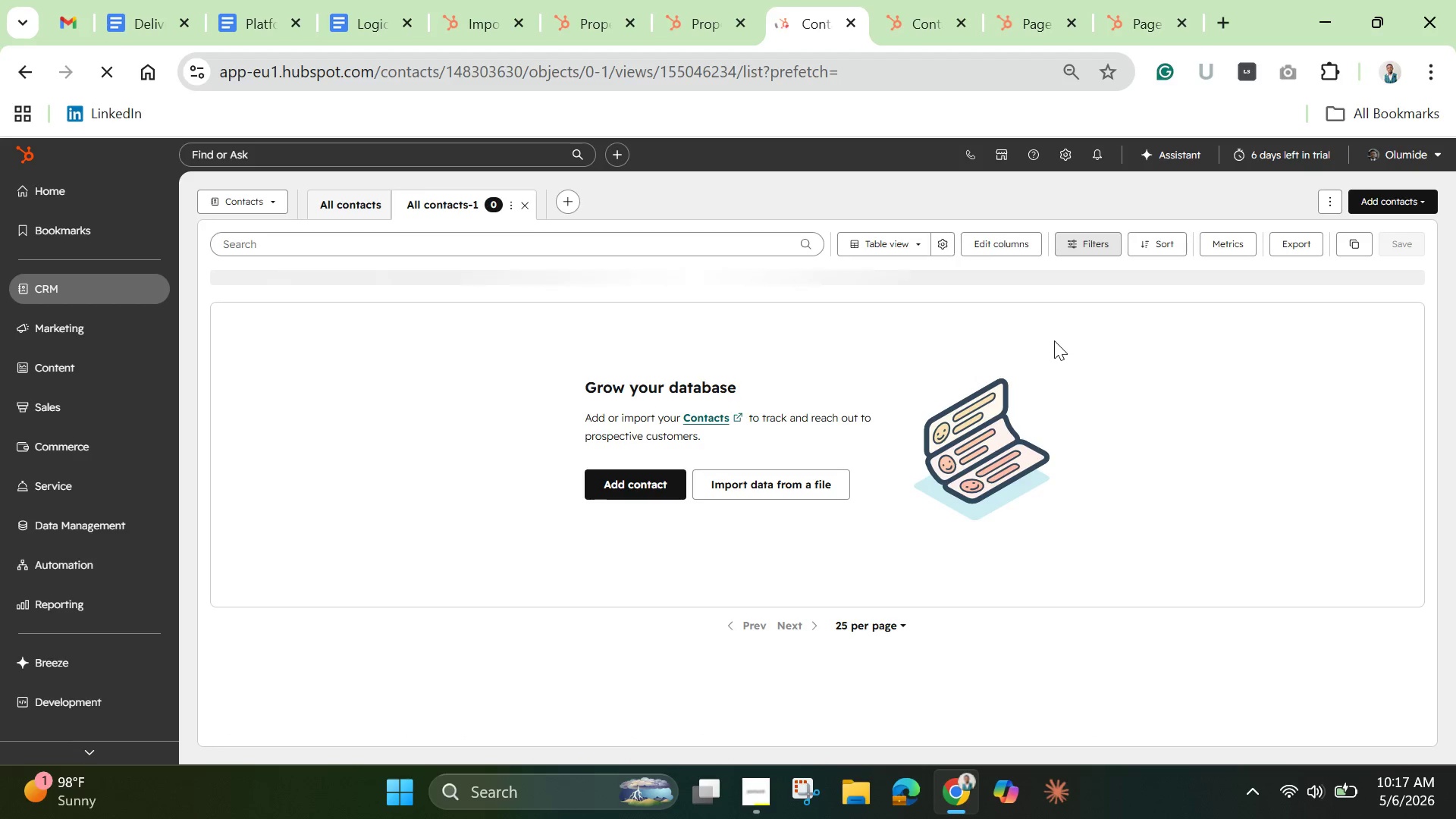 
wait(13.2)
 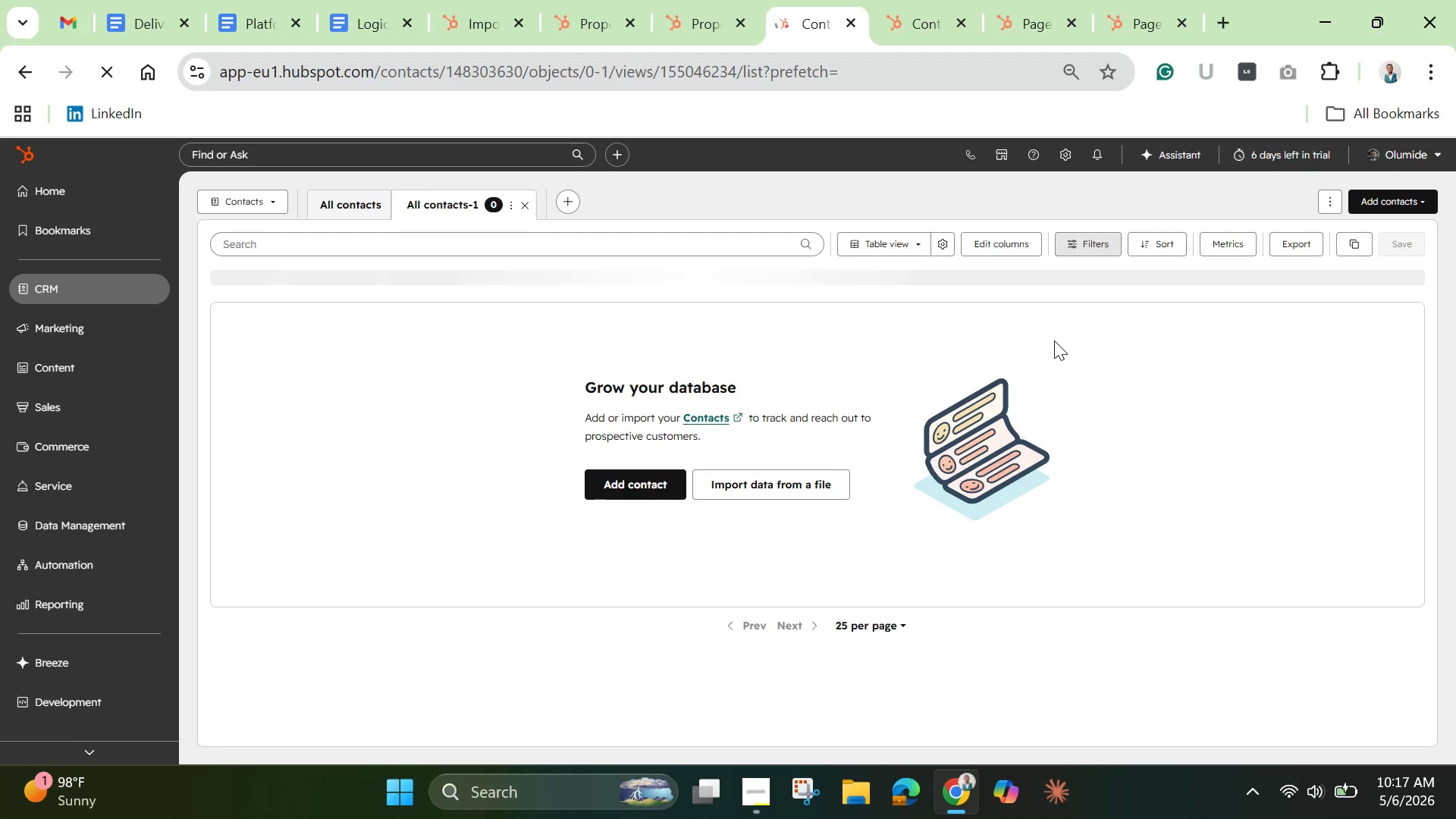 
left_click([507, 209])
 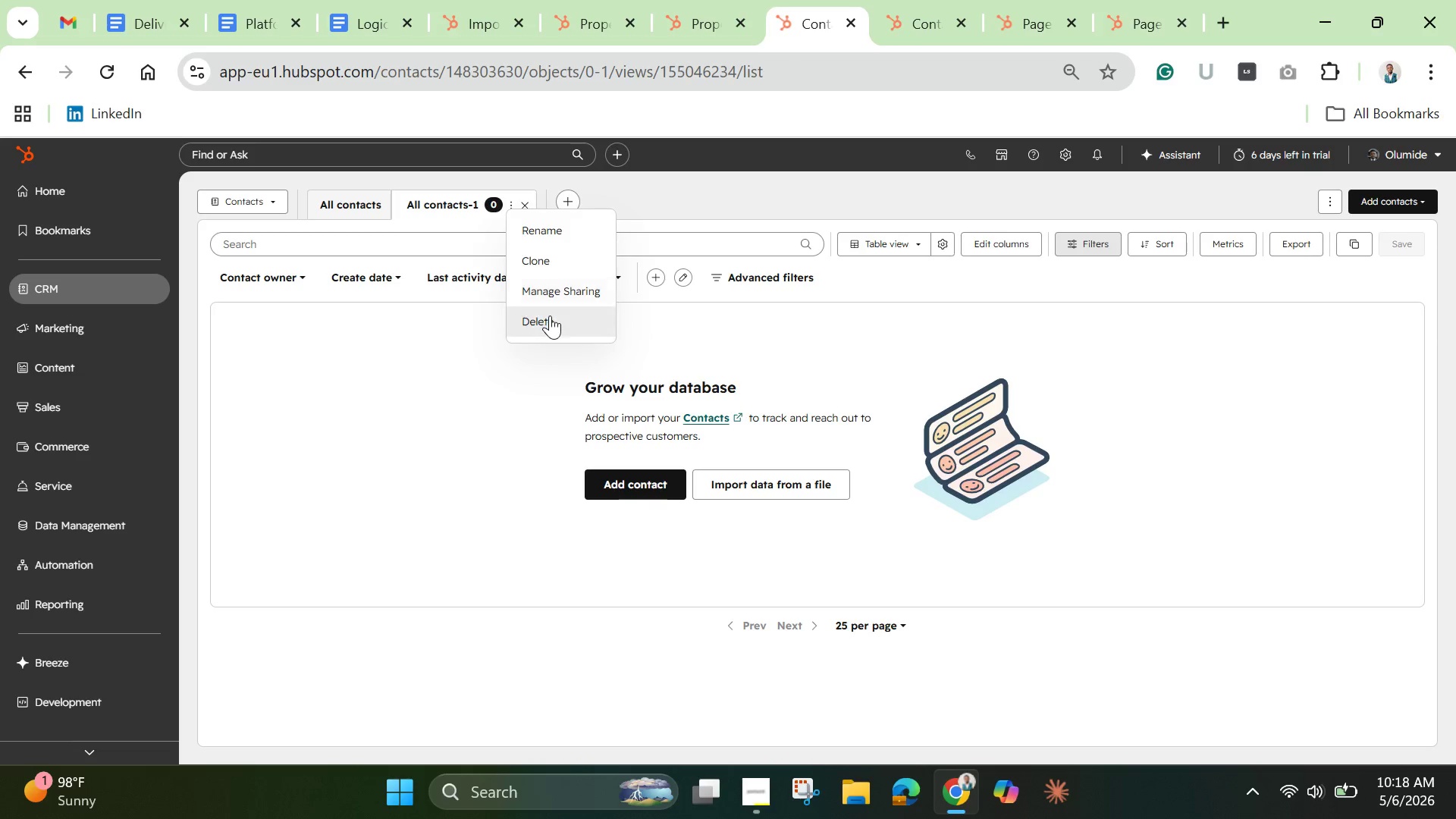 
left_click([550, 315])
 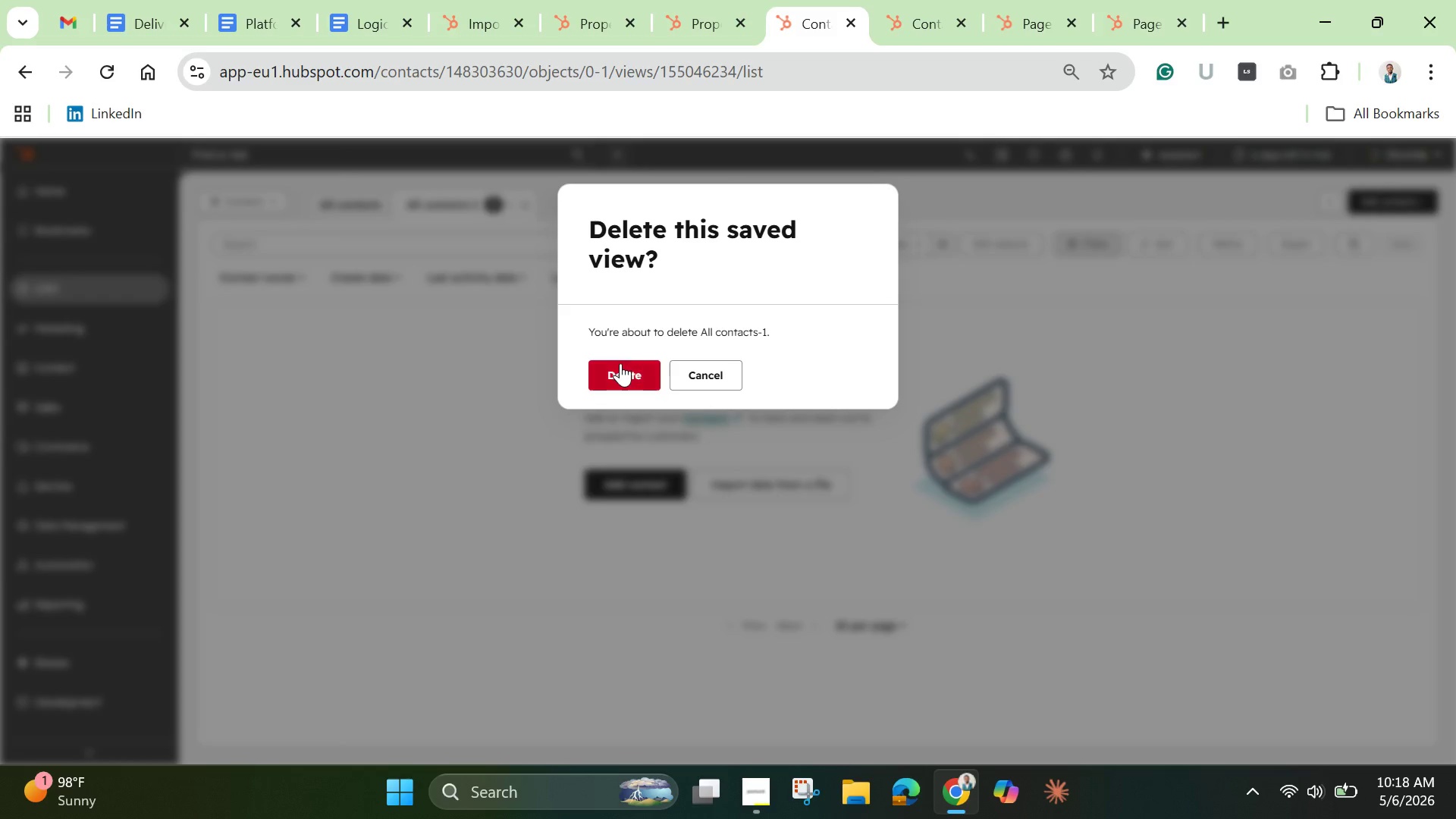 
left_click([620, 363])
 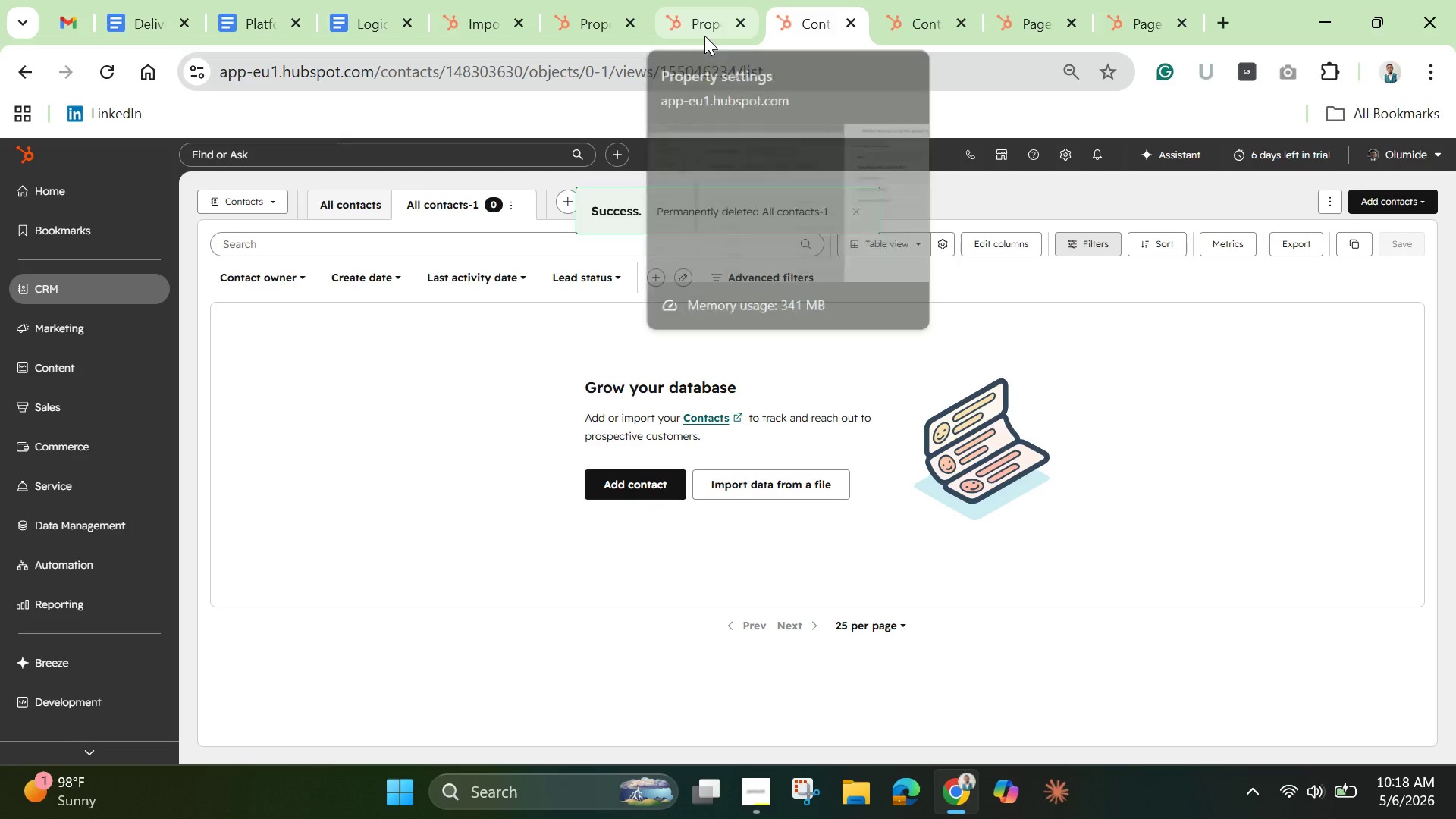 
left_click([697, 33])
 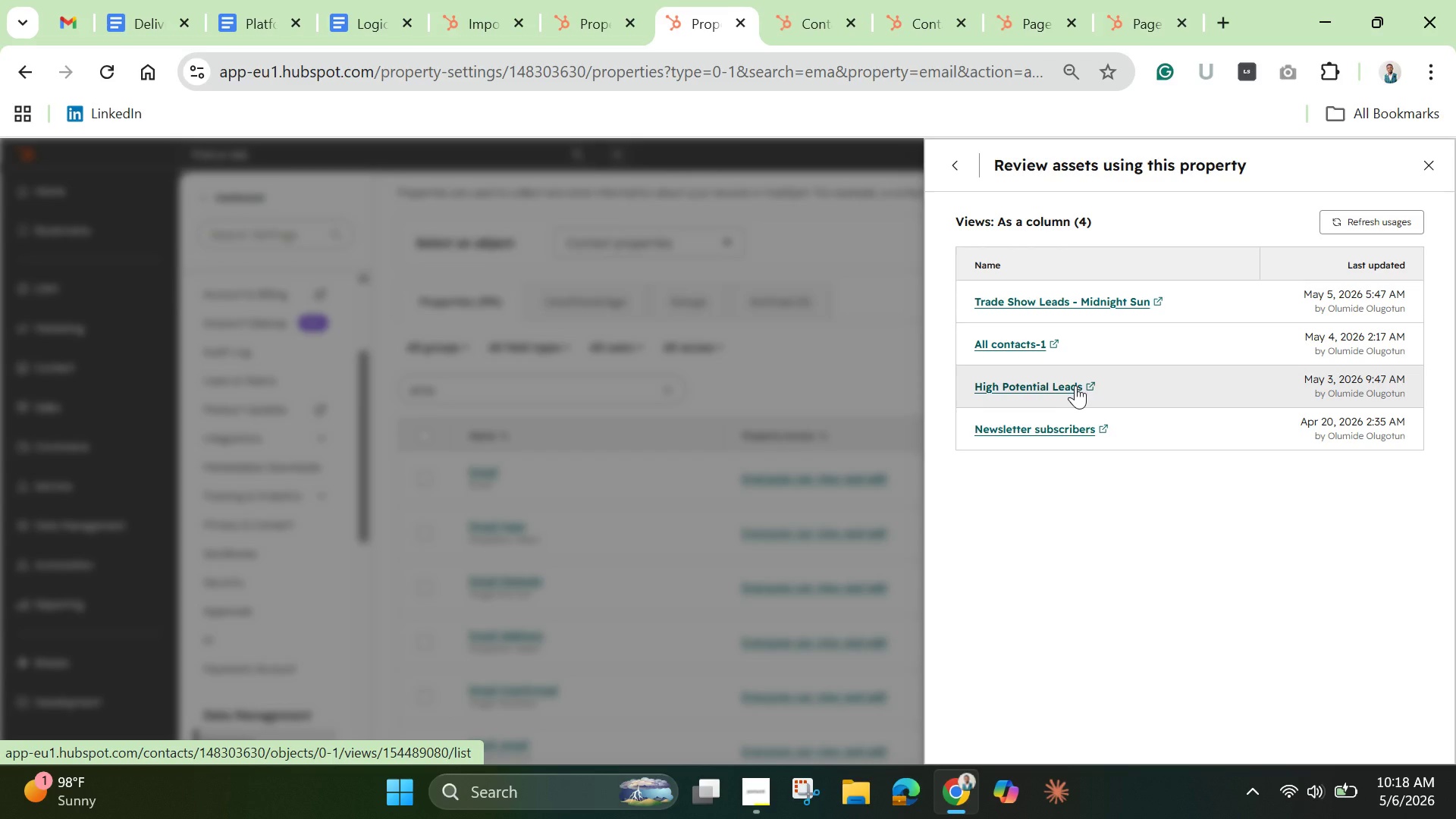 
left_click([1088, 382])
 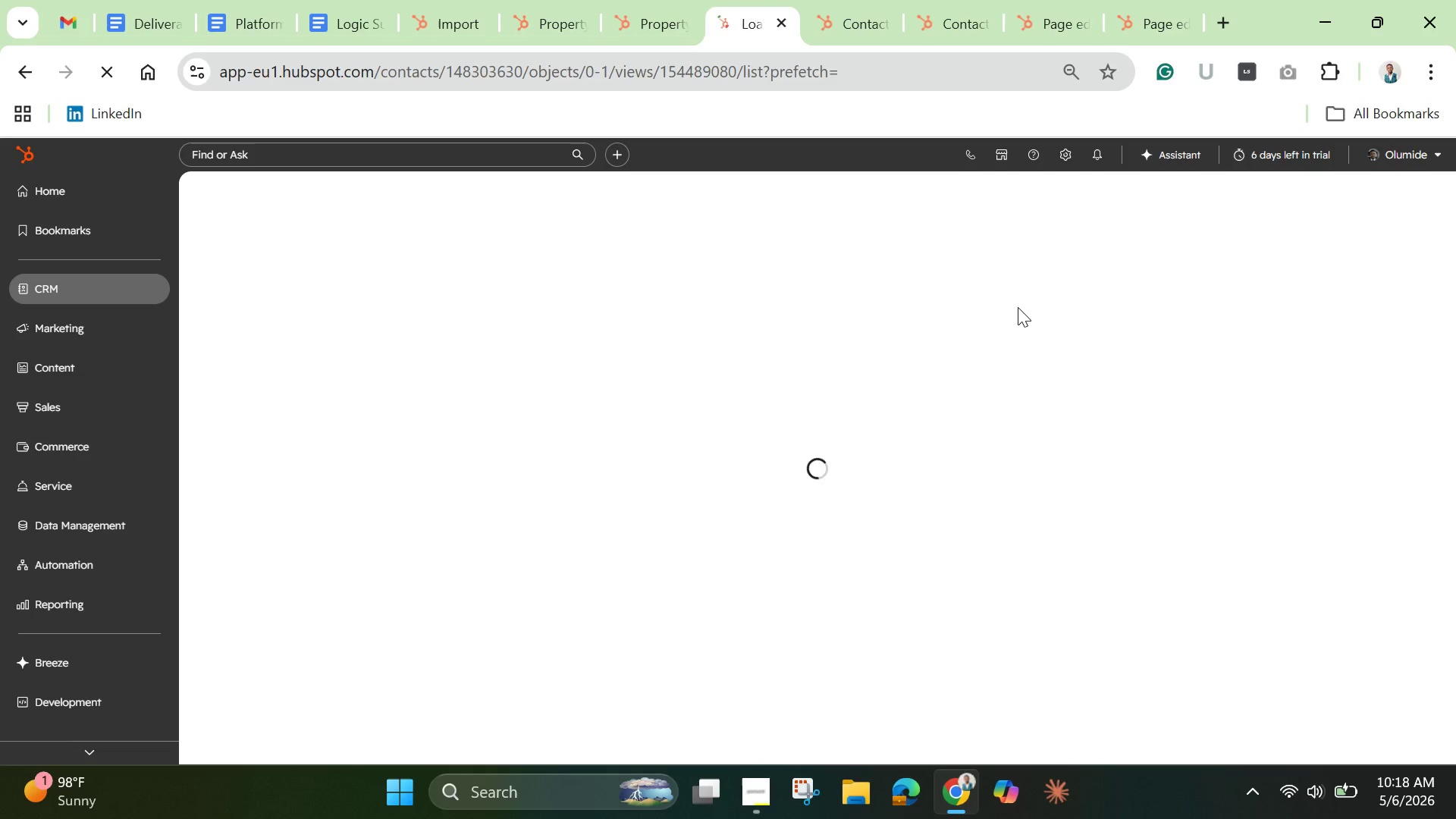 
wait(11.64)
 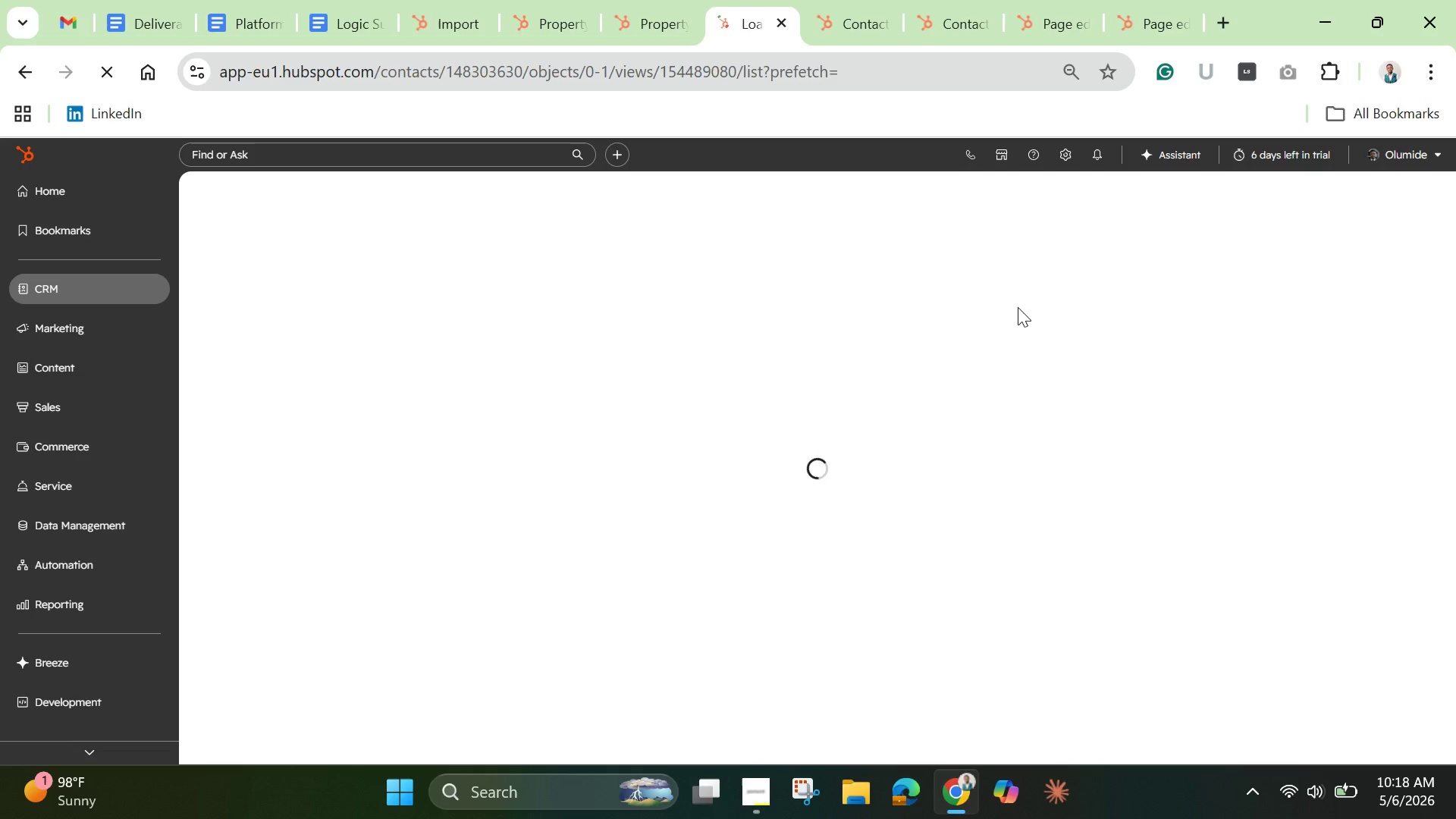 
left_click([557, 209])
 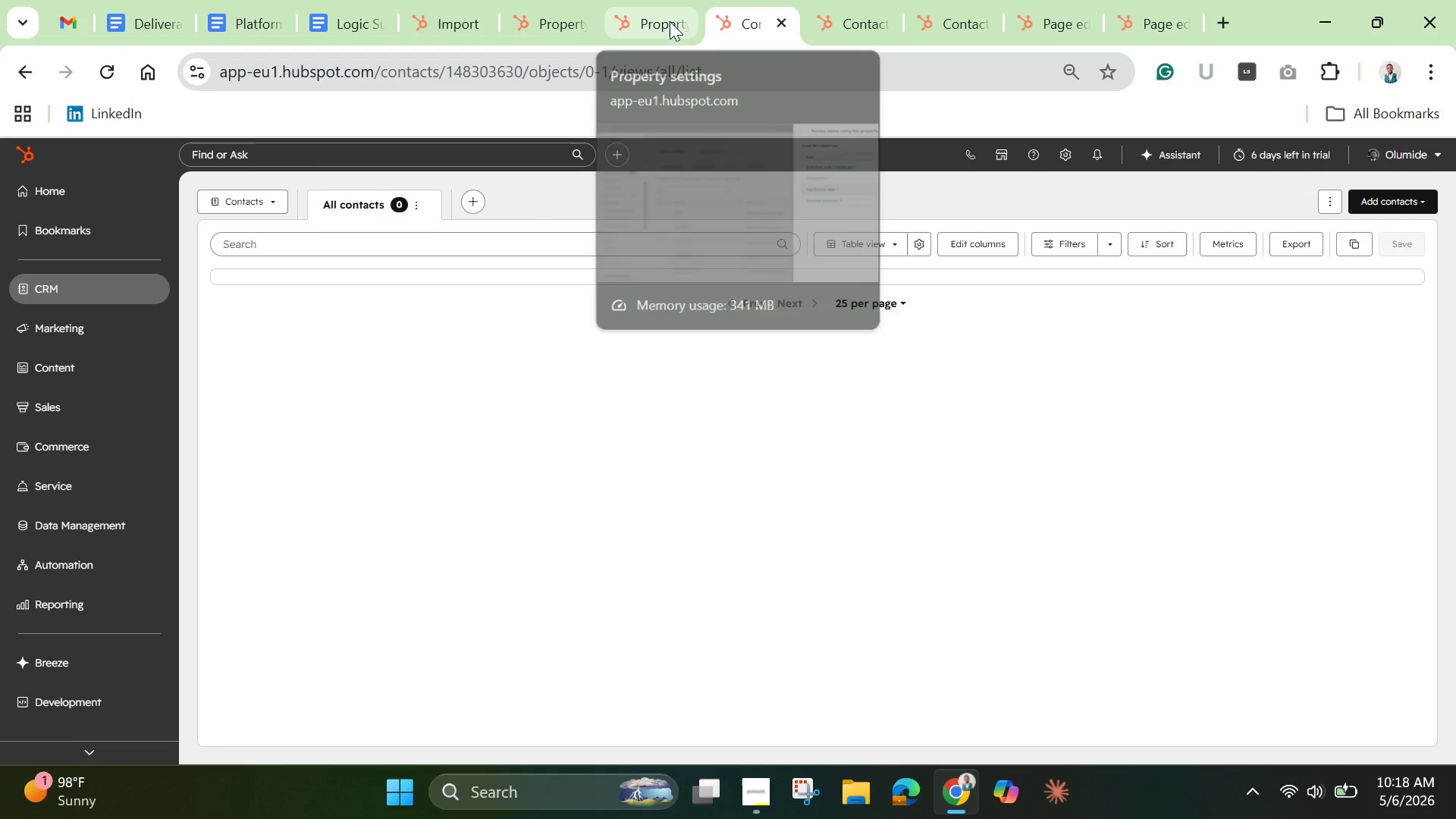 
left_click([670, 21])
 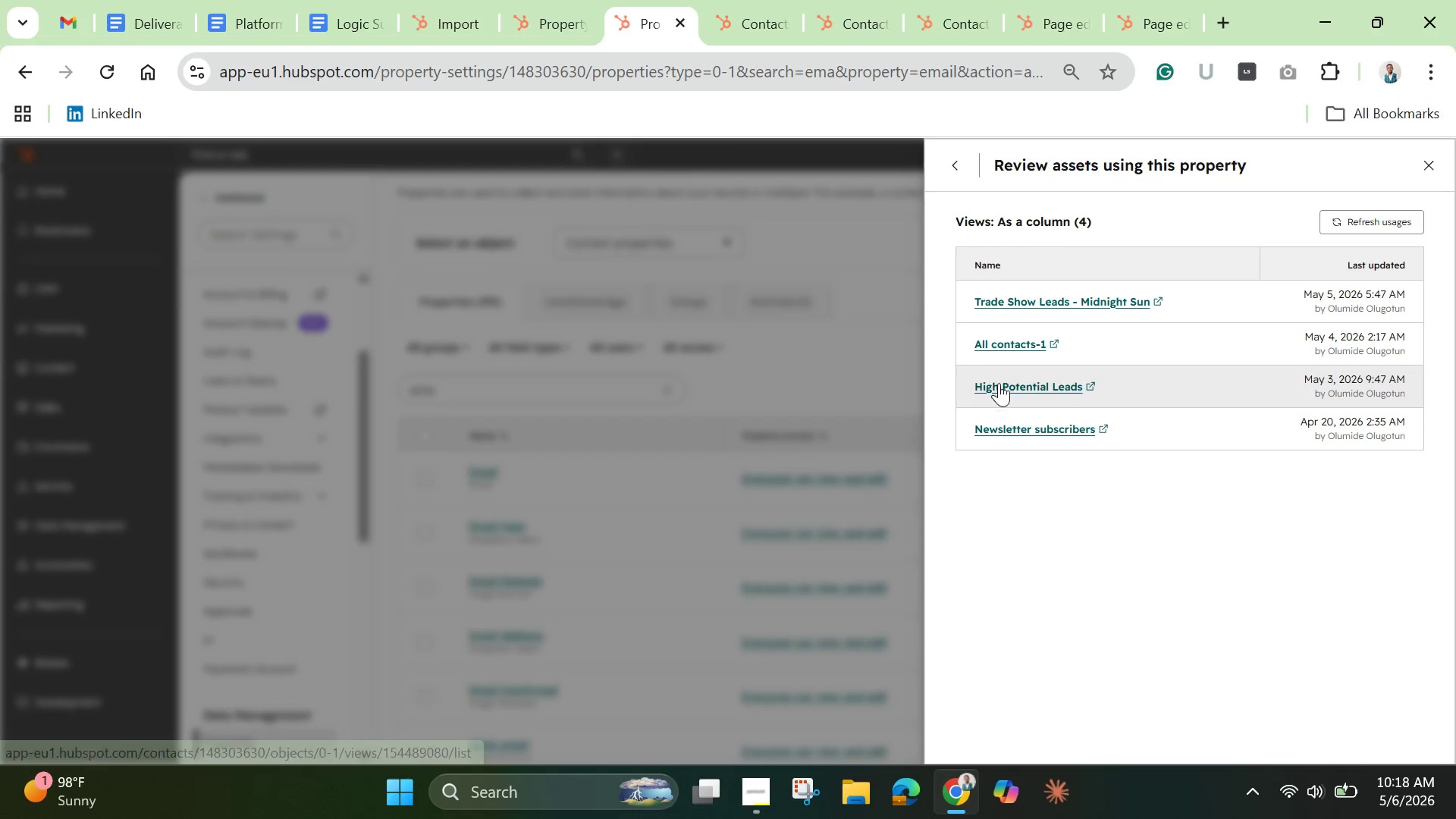 
left_click([1003, 386])
 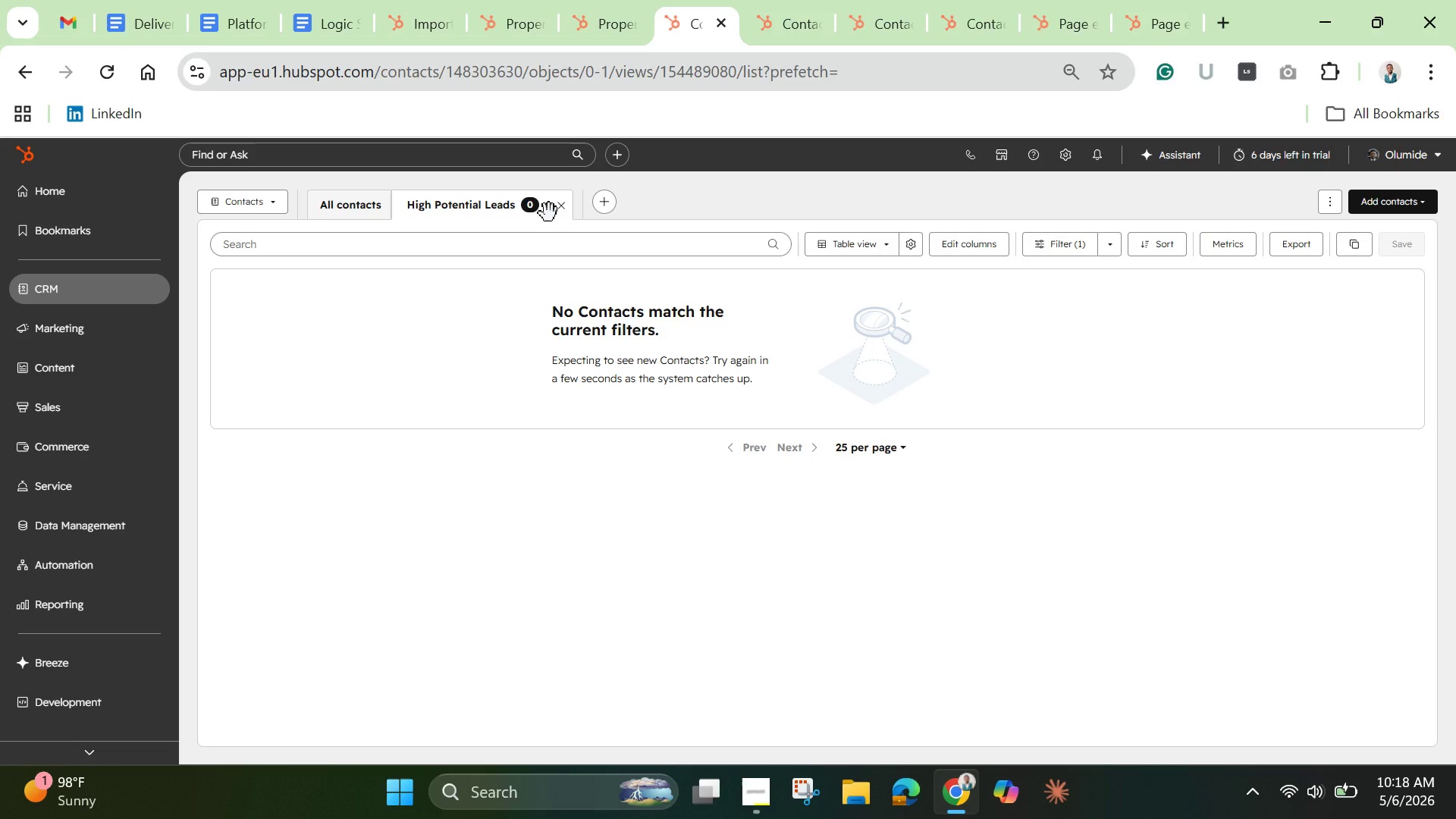 
wait(17.8)
 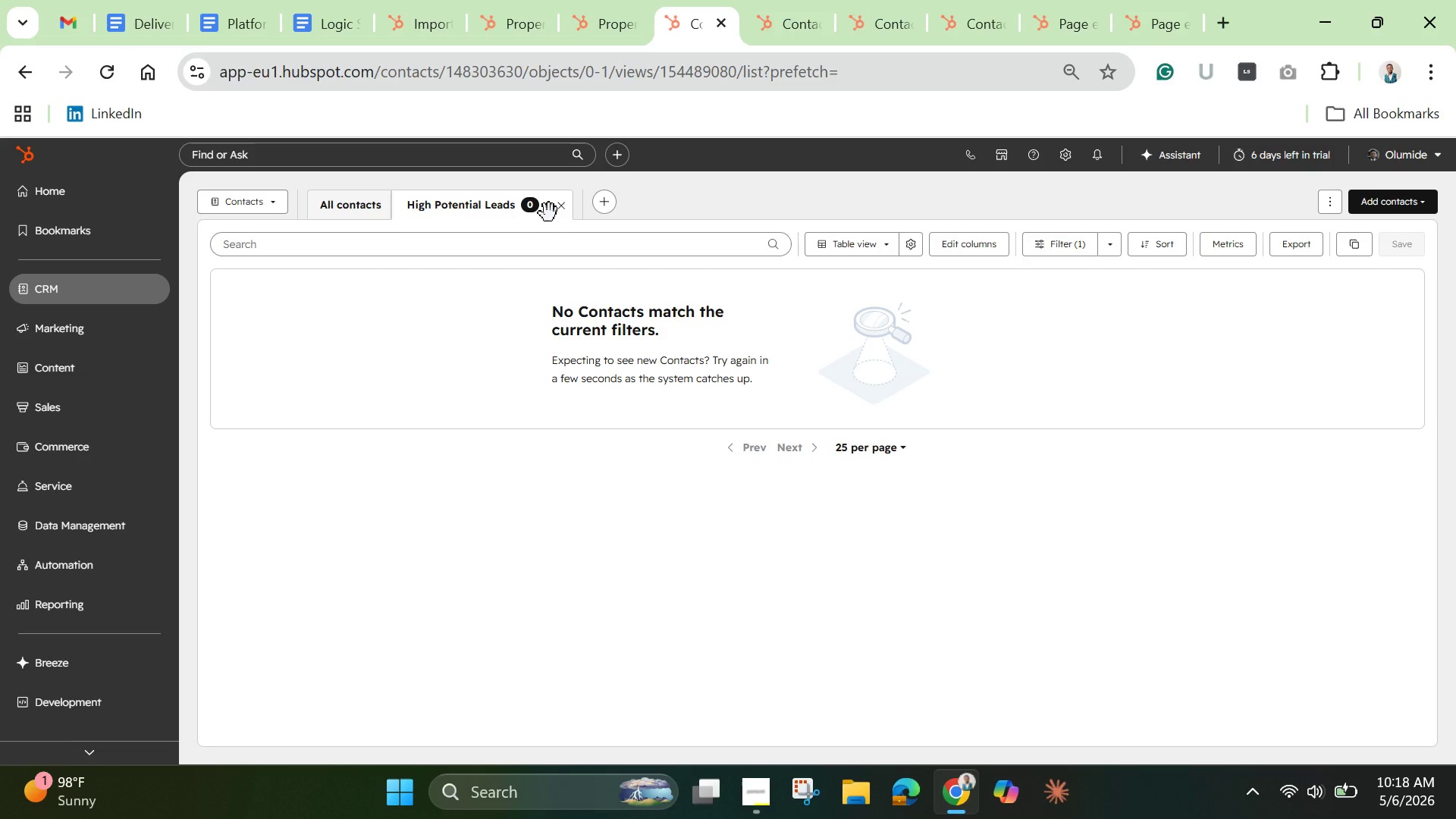 
left_click([550, 214])
 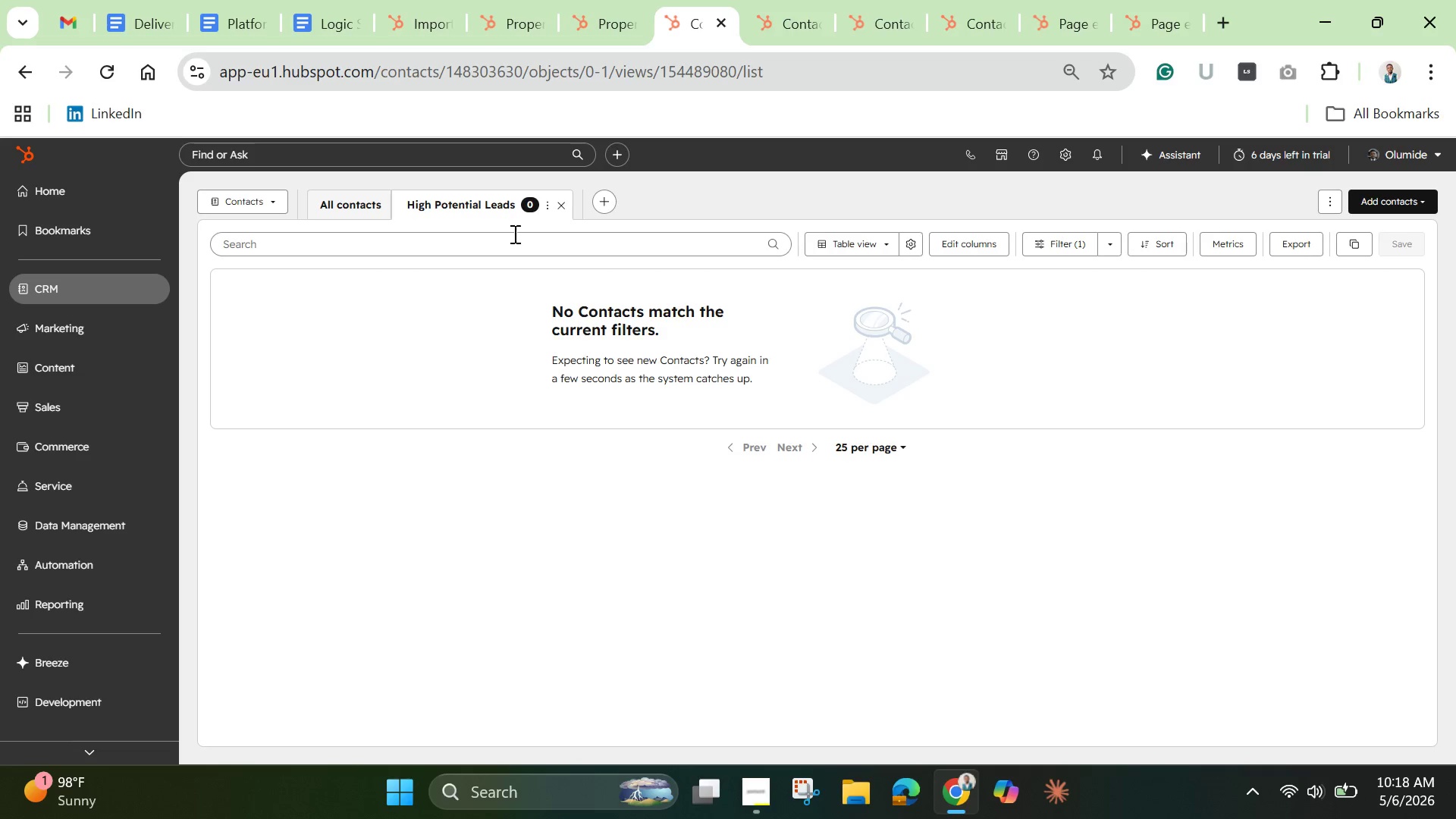 
wait(7.81)
 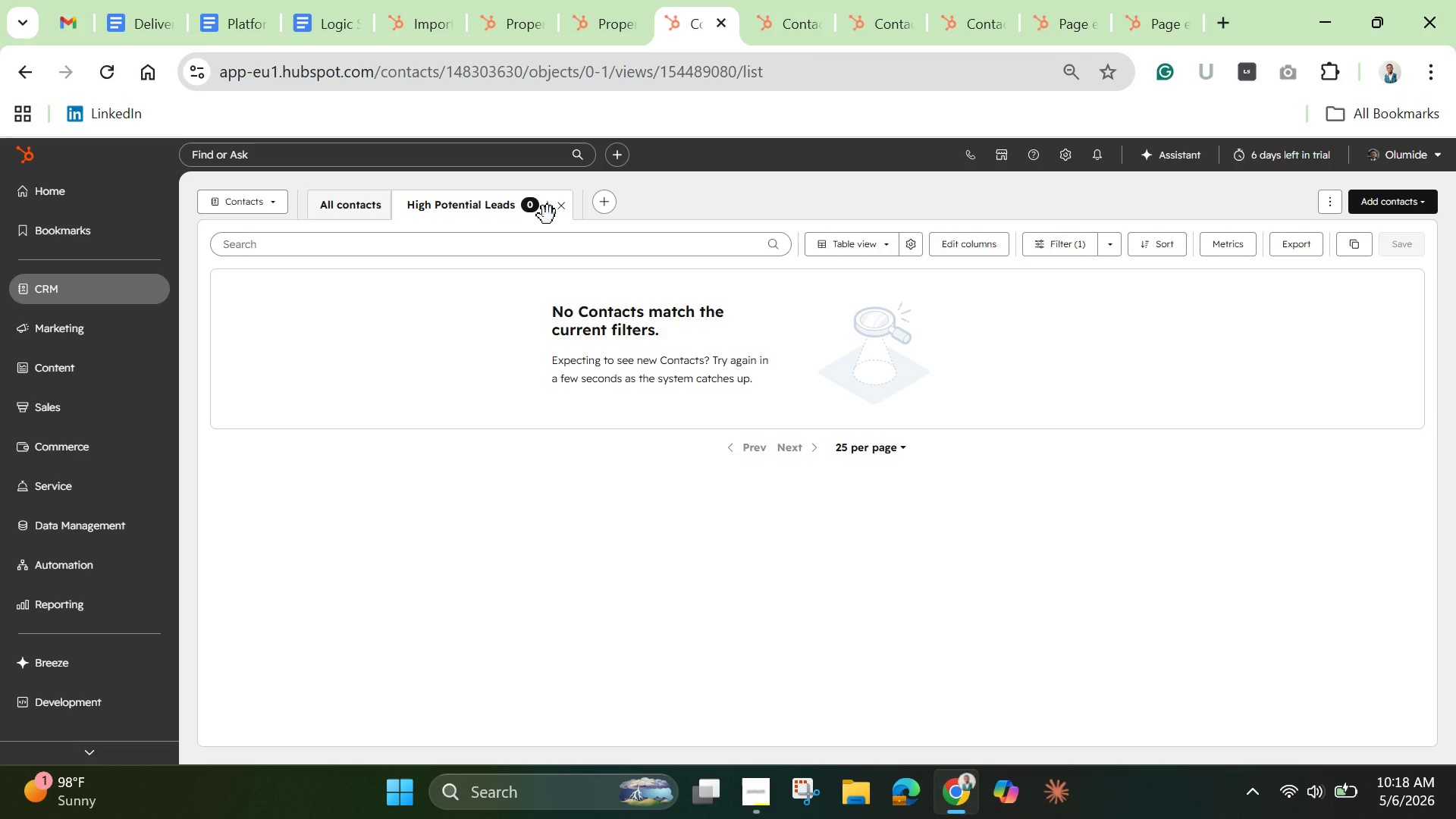 
left_click([547, 202])
 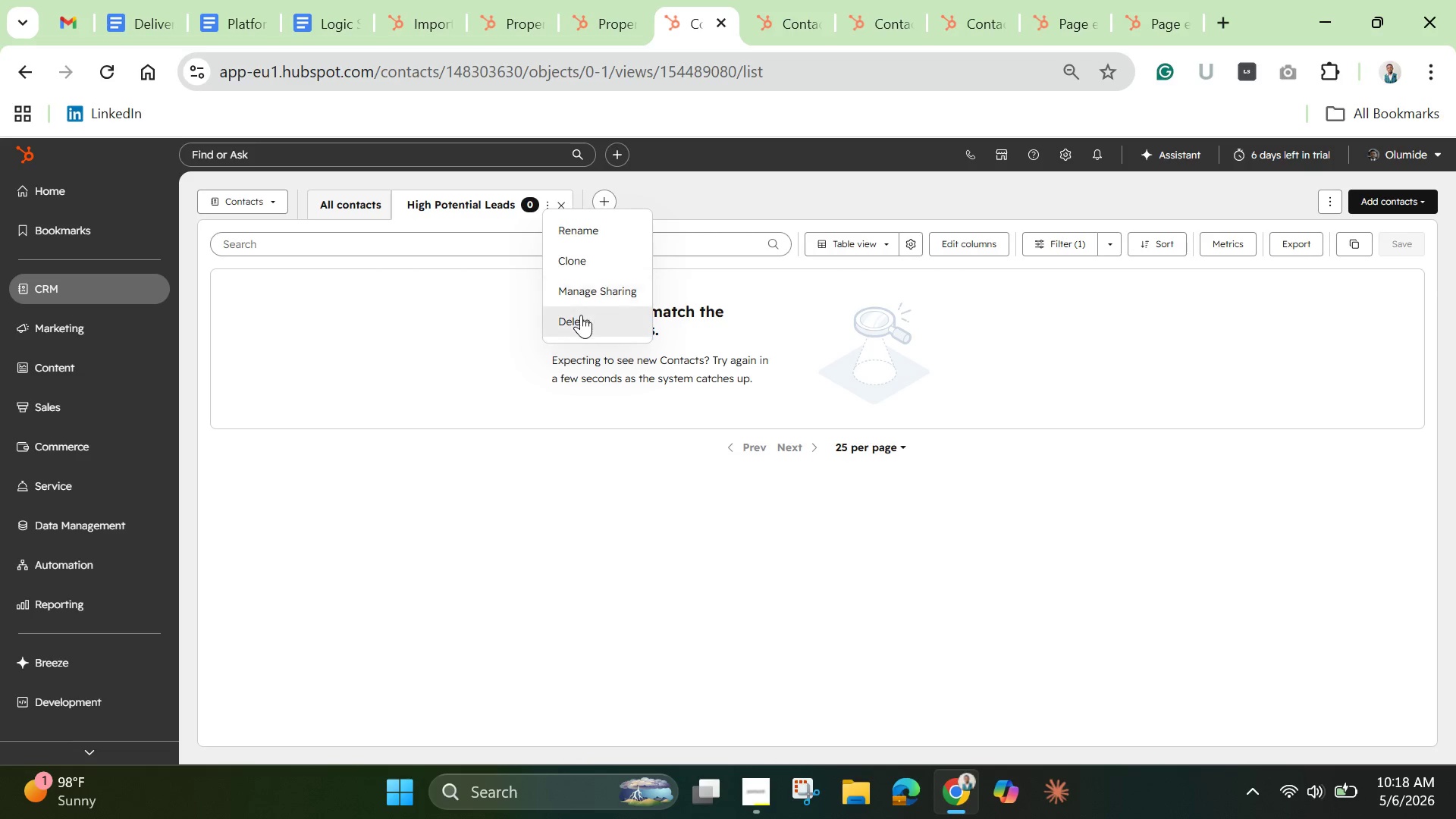 
left_click([581, 315])
 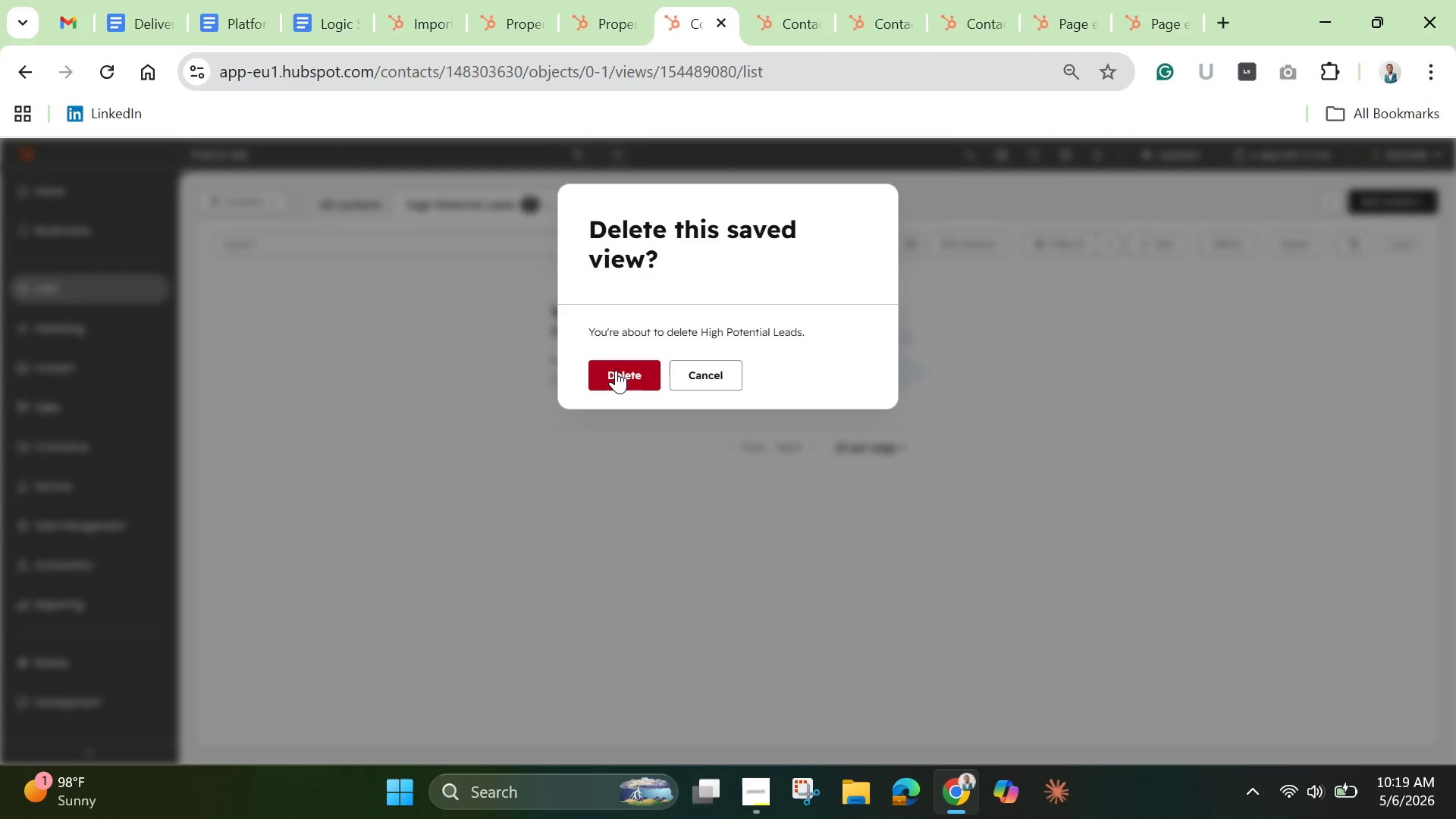 
left_click([616, 370])
 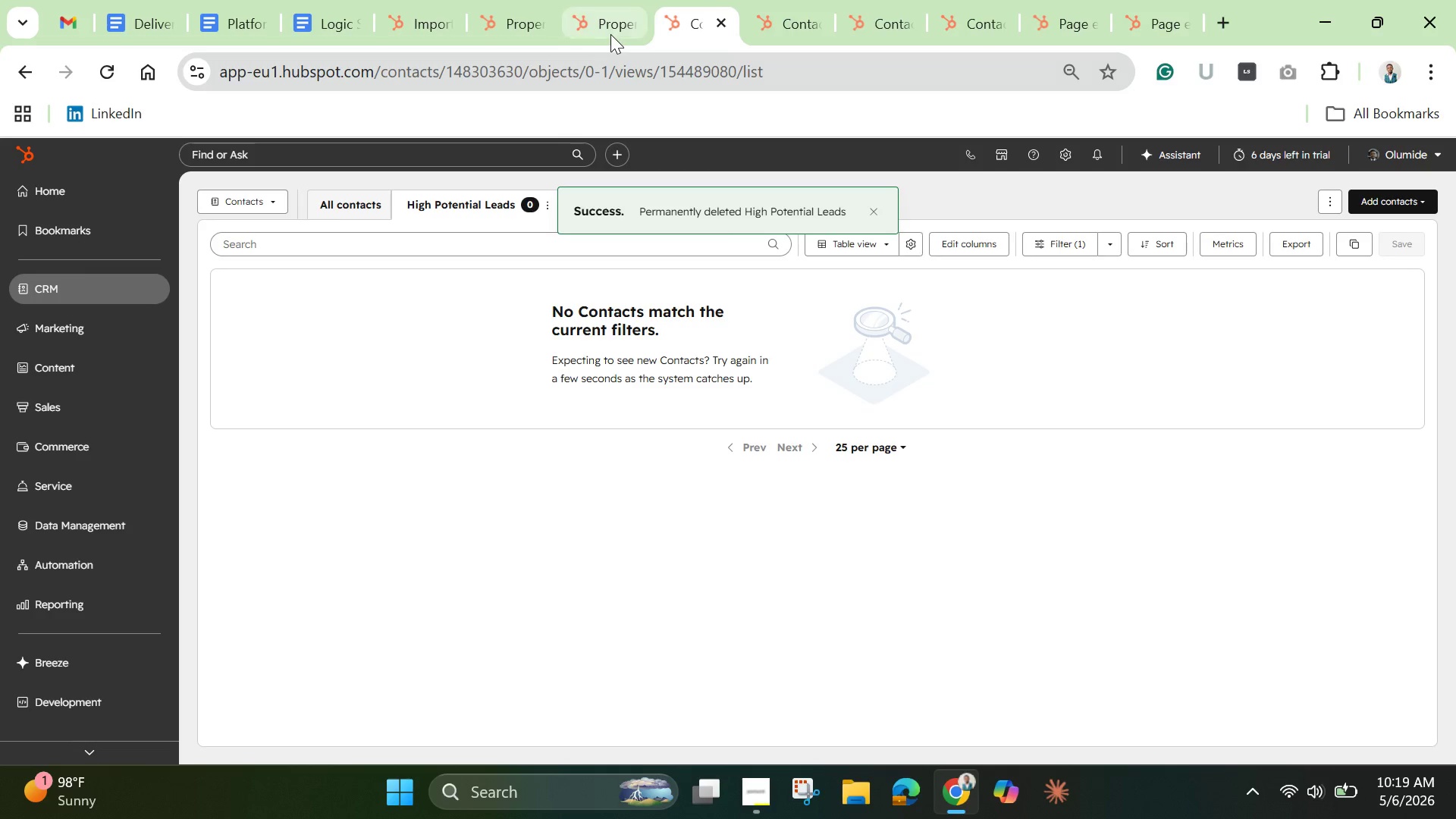 
left_click([615, 29])
 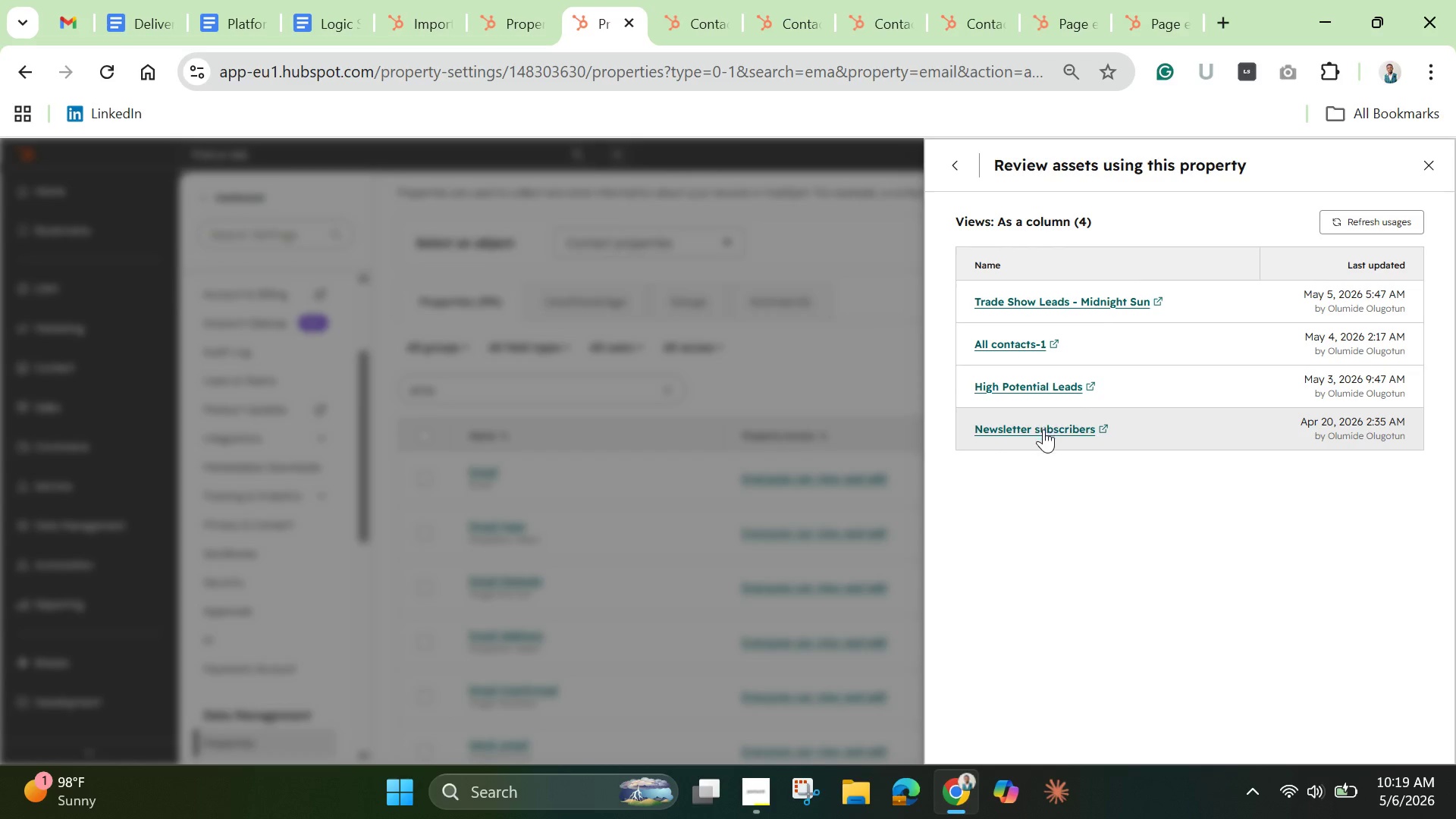 
left_click([1043, 429])
 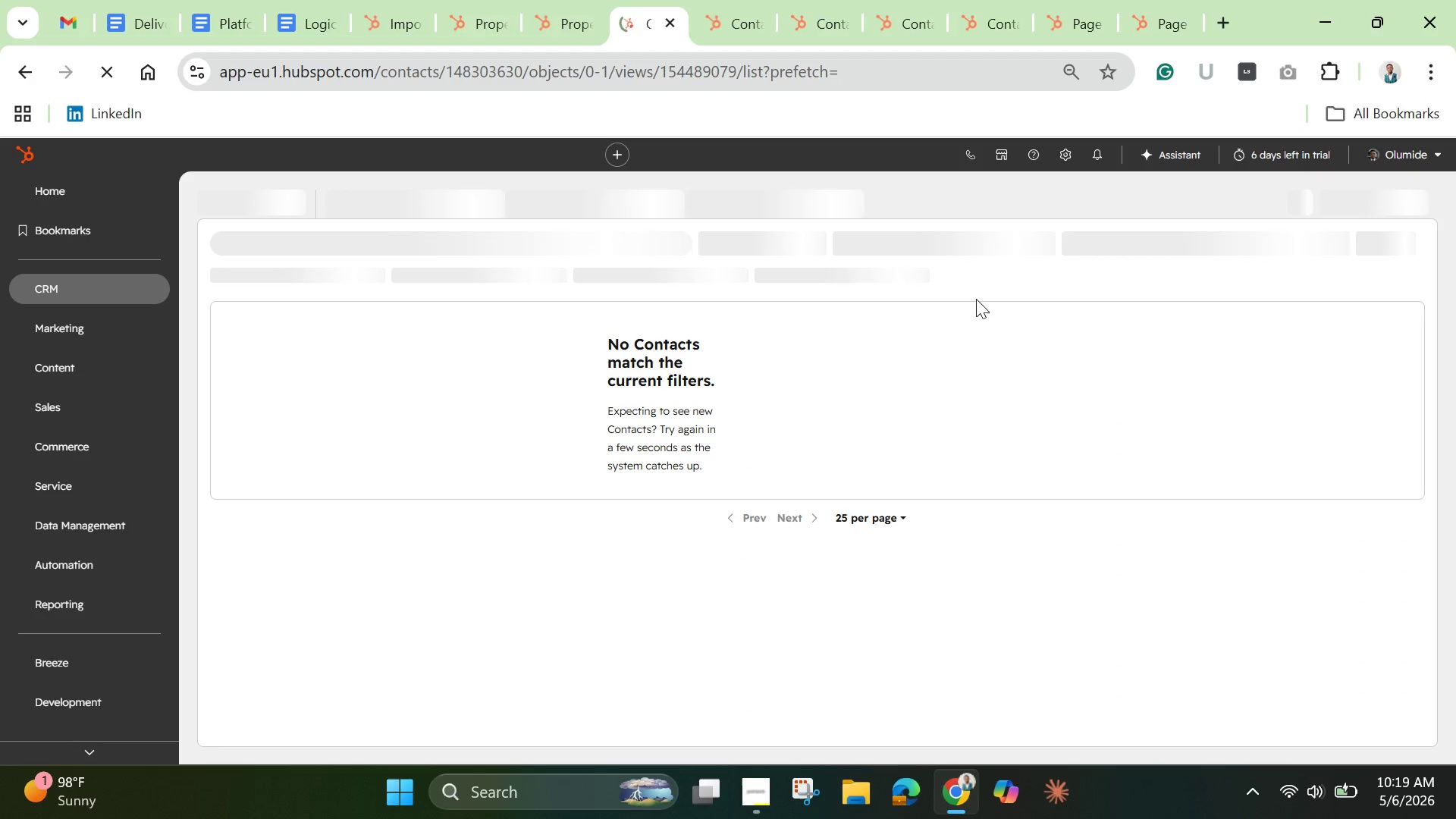 
wait(10.75)
 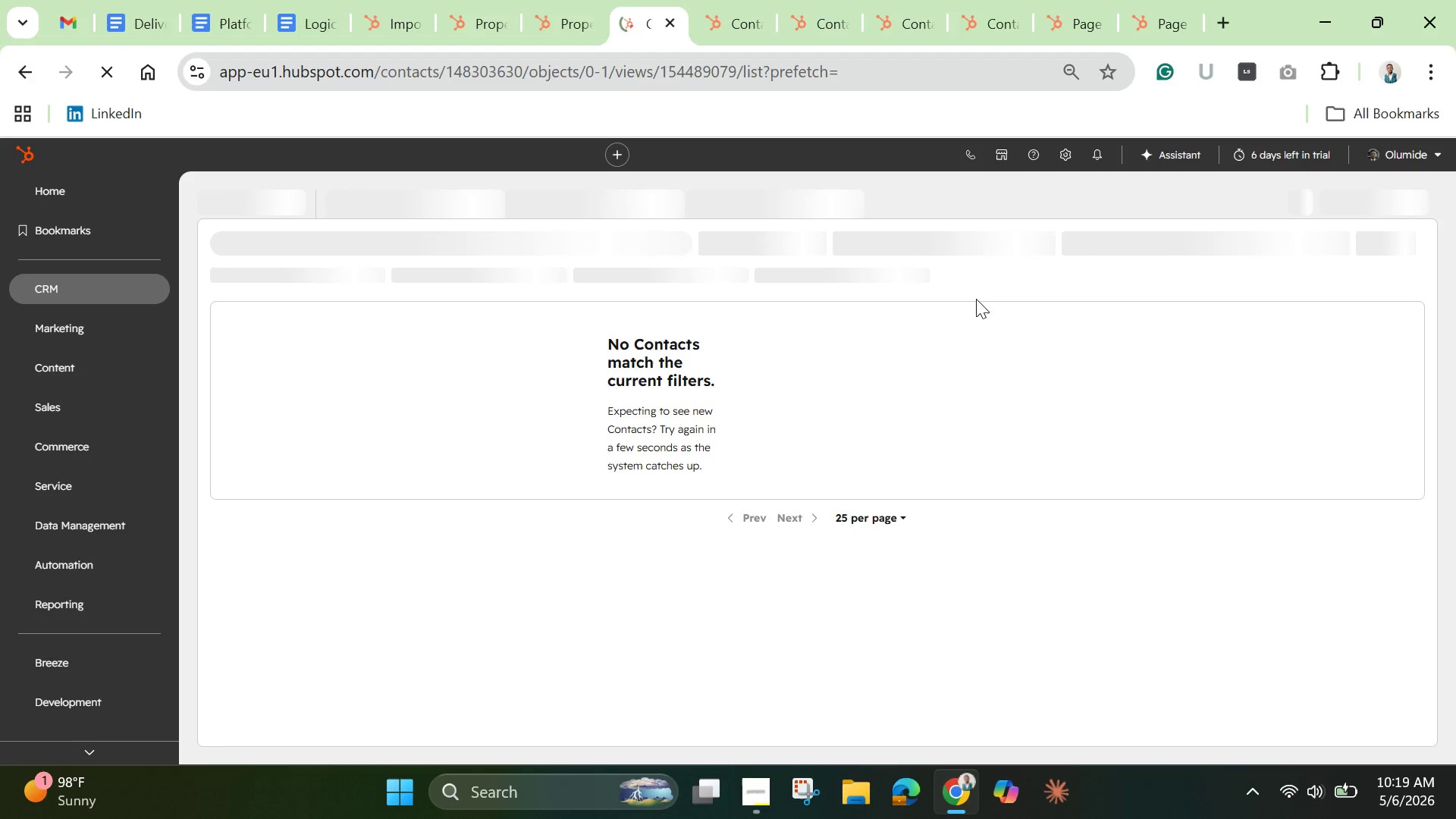 
left_click([560, 210])
 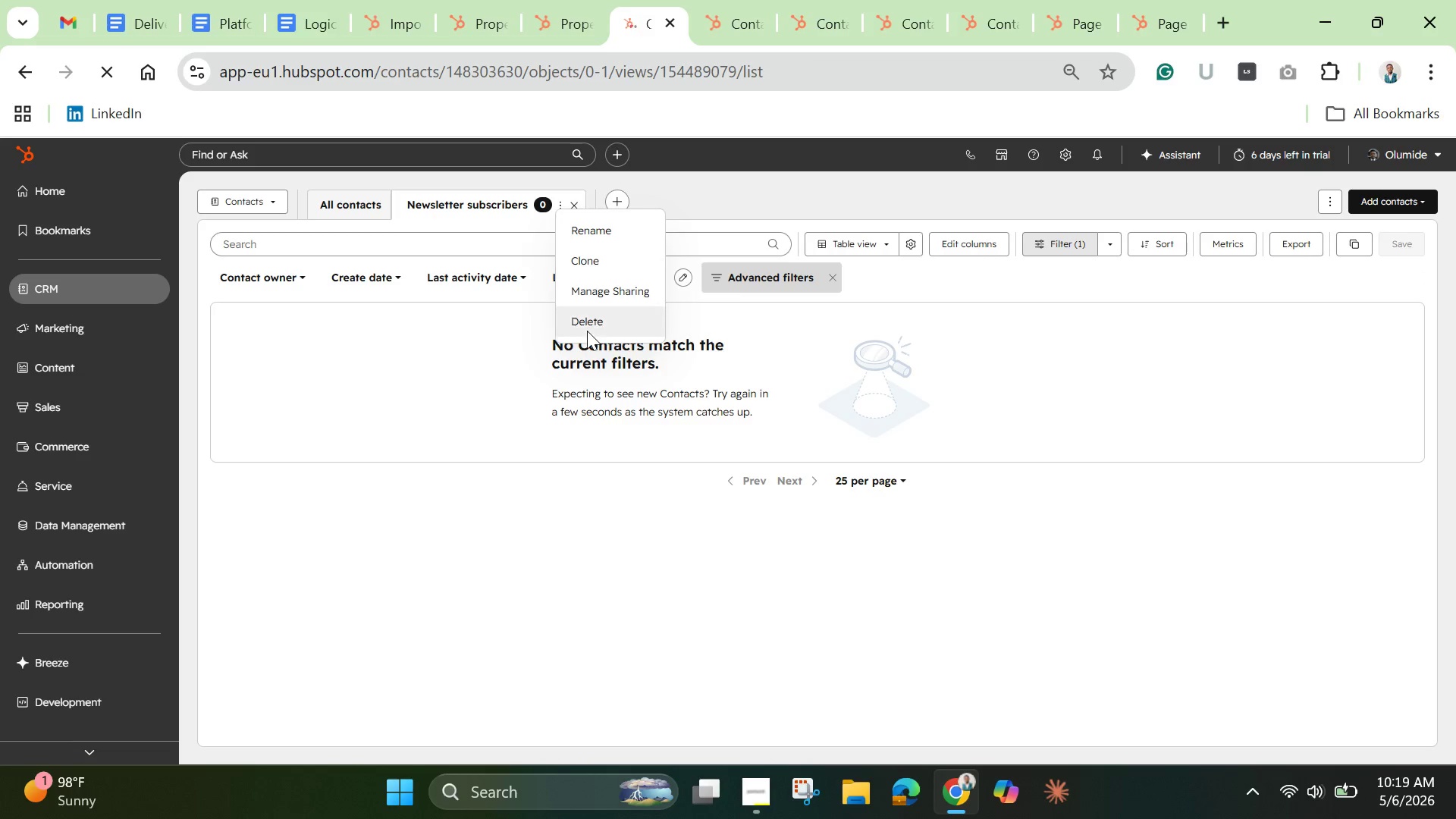 
left_click([587, 331])
 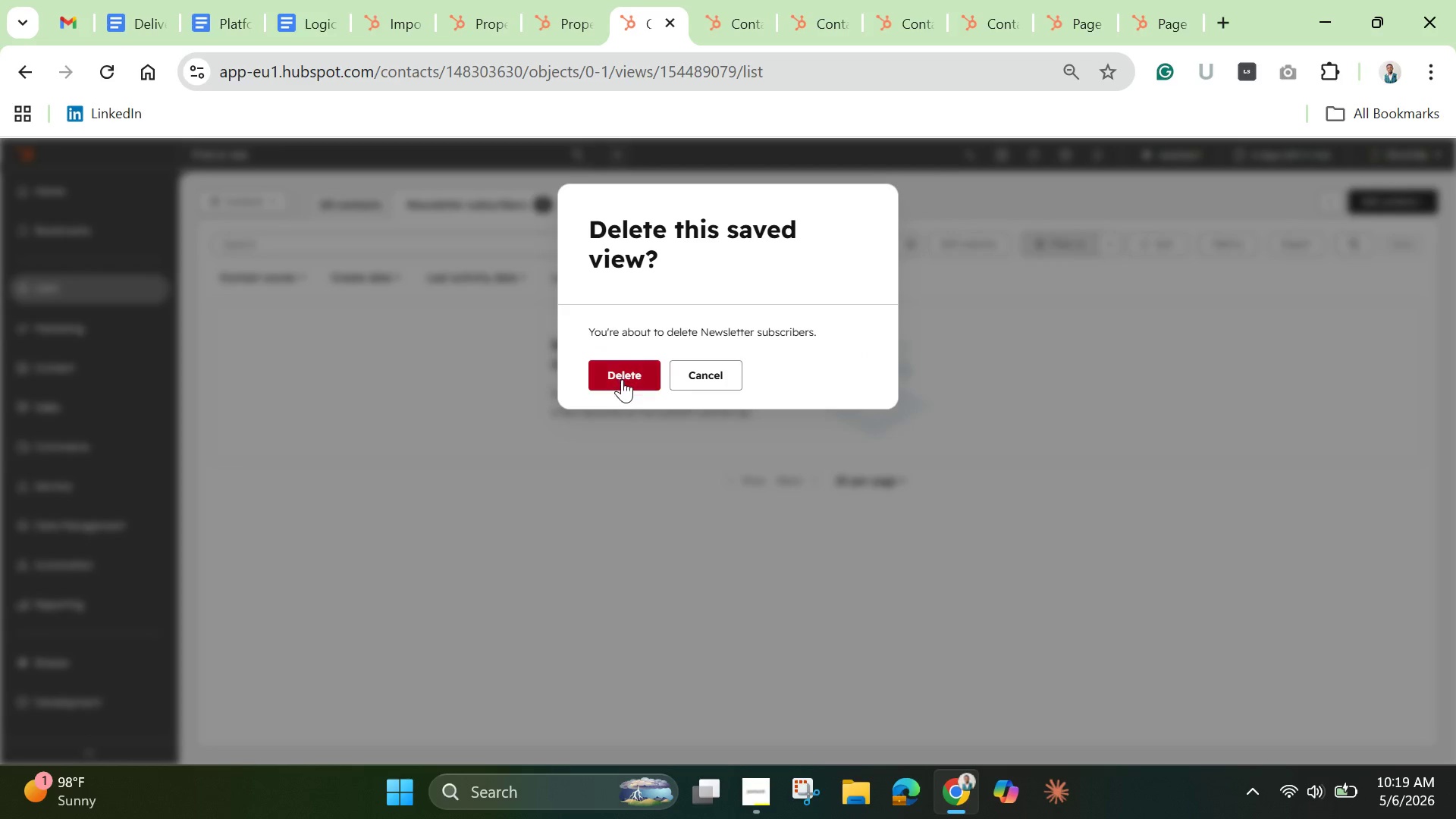 
left_click([622, 379])
 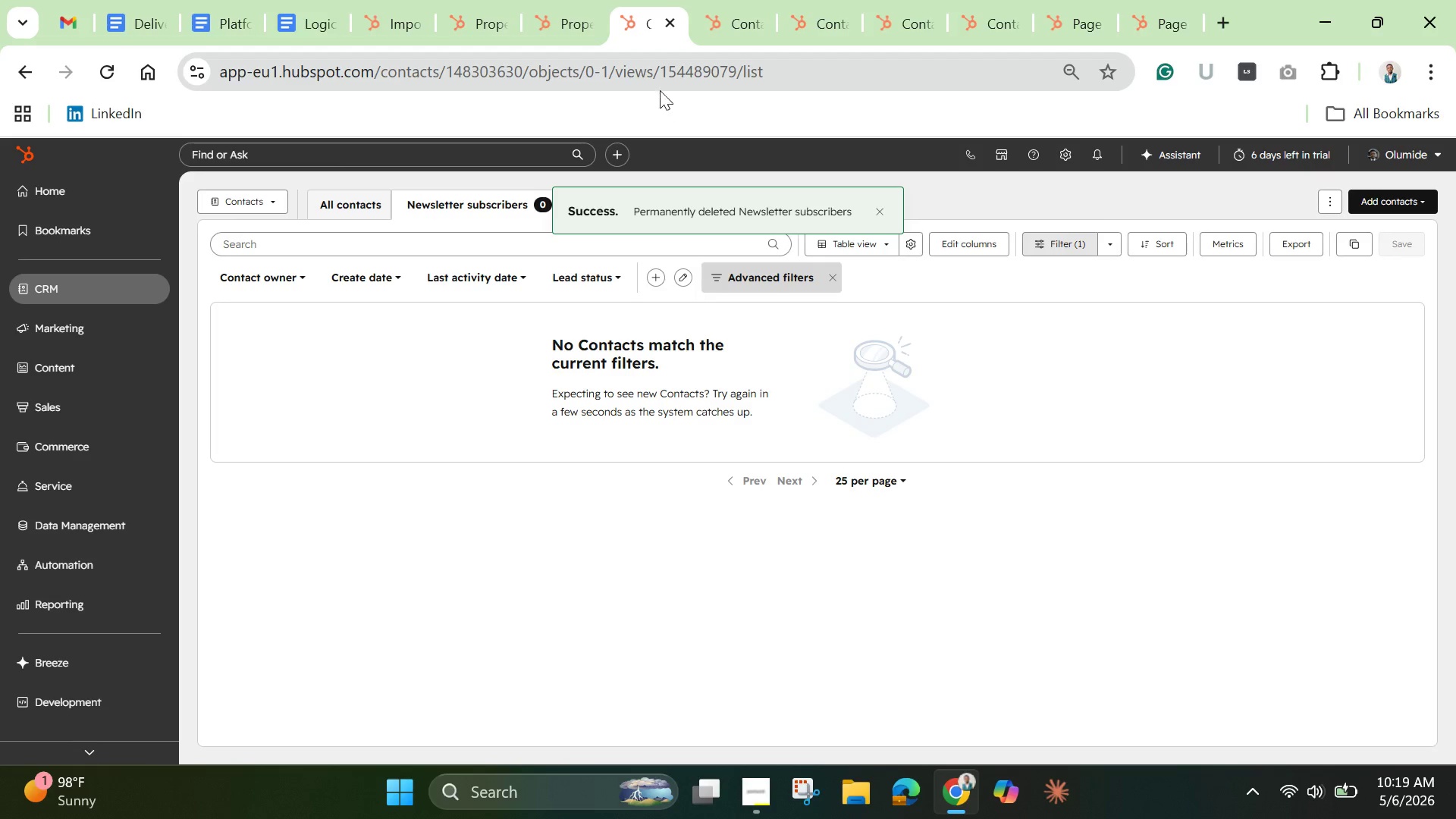 
mouse_move([642, 33])
 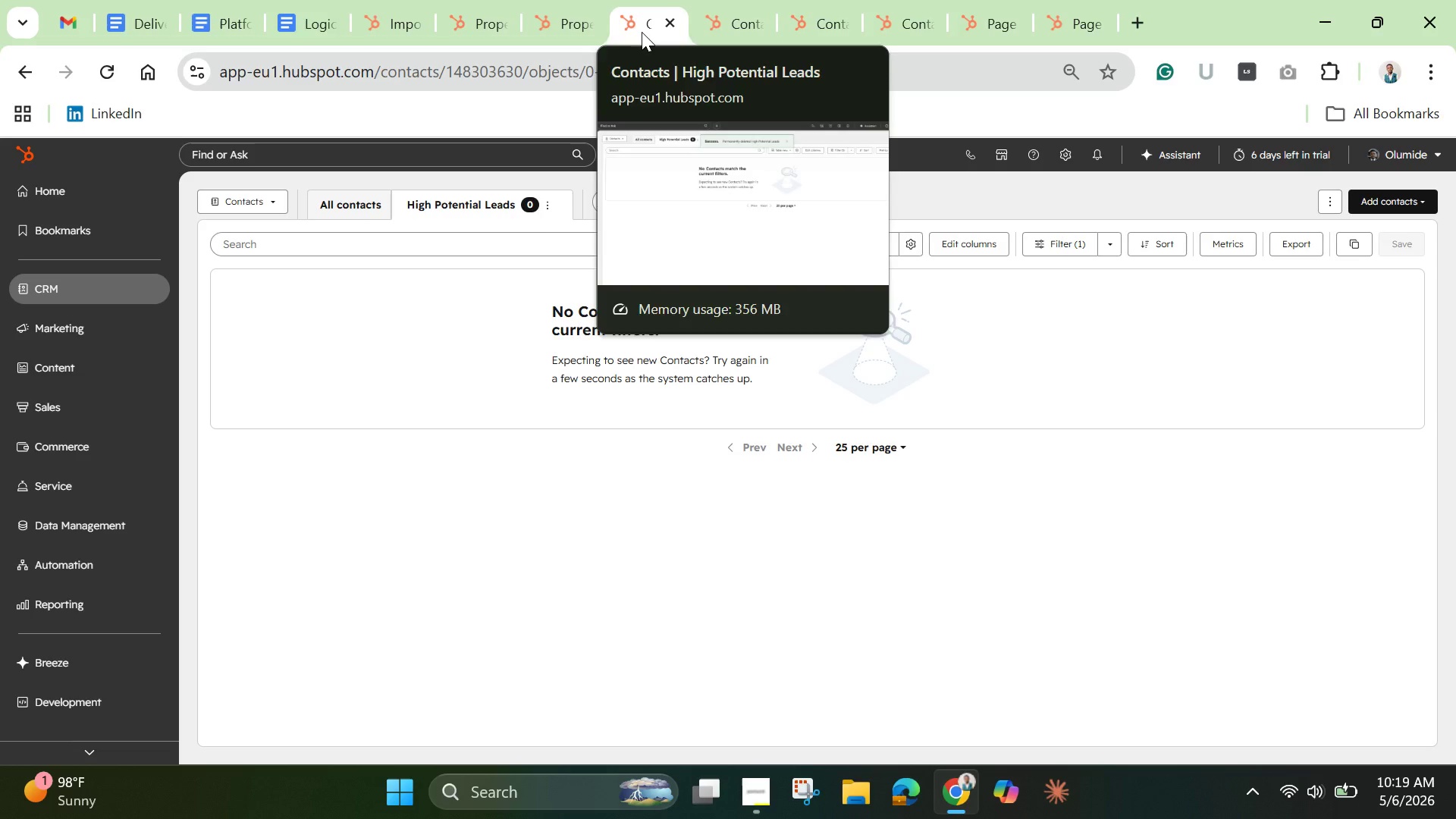 
left_click([642, 32])
 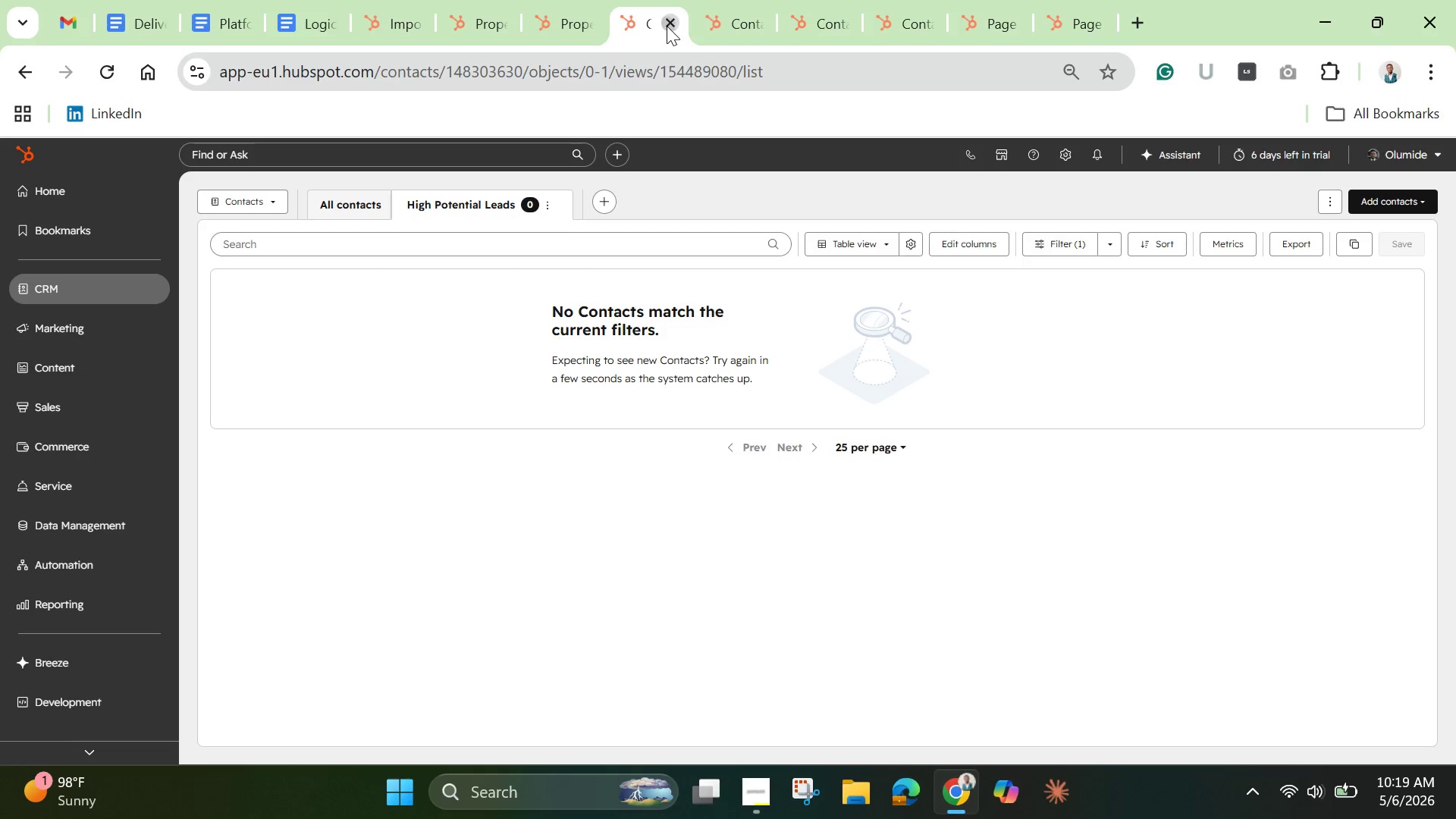 
left_click([667, 26])
 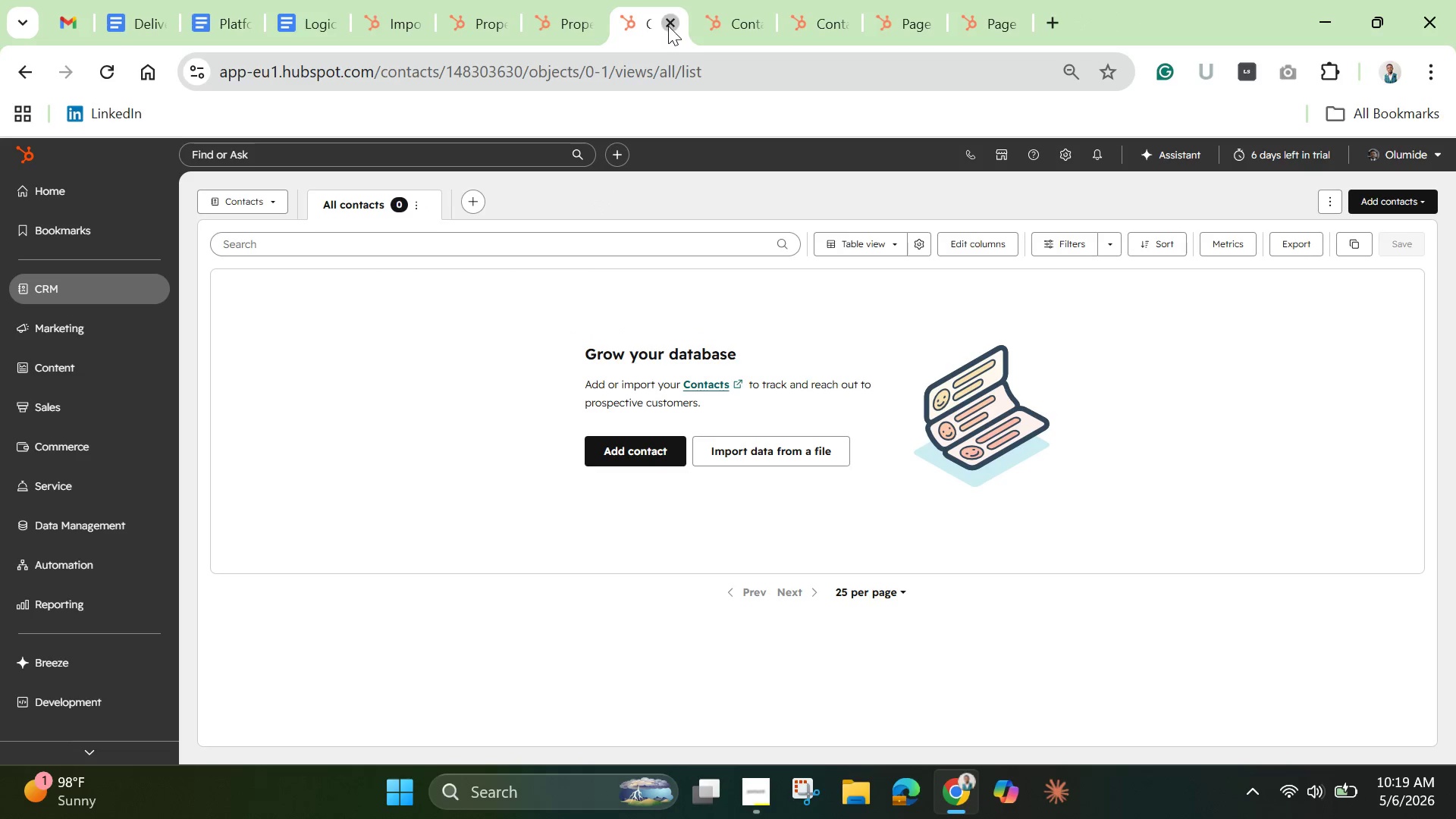 
left_click([668, 26])
 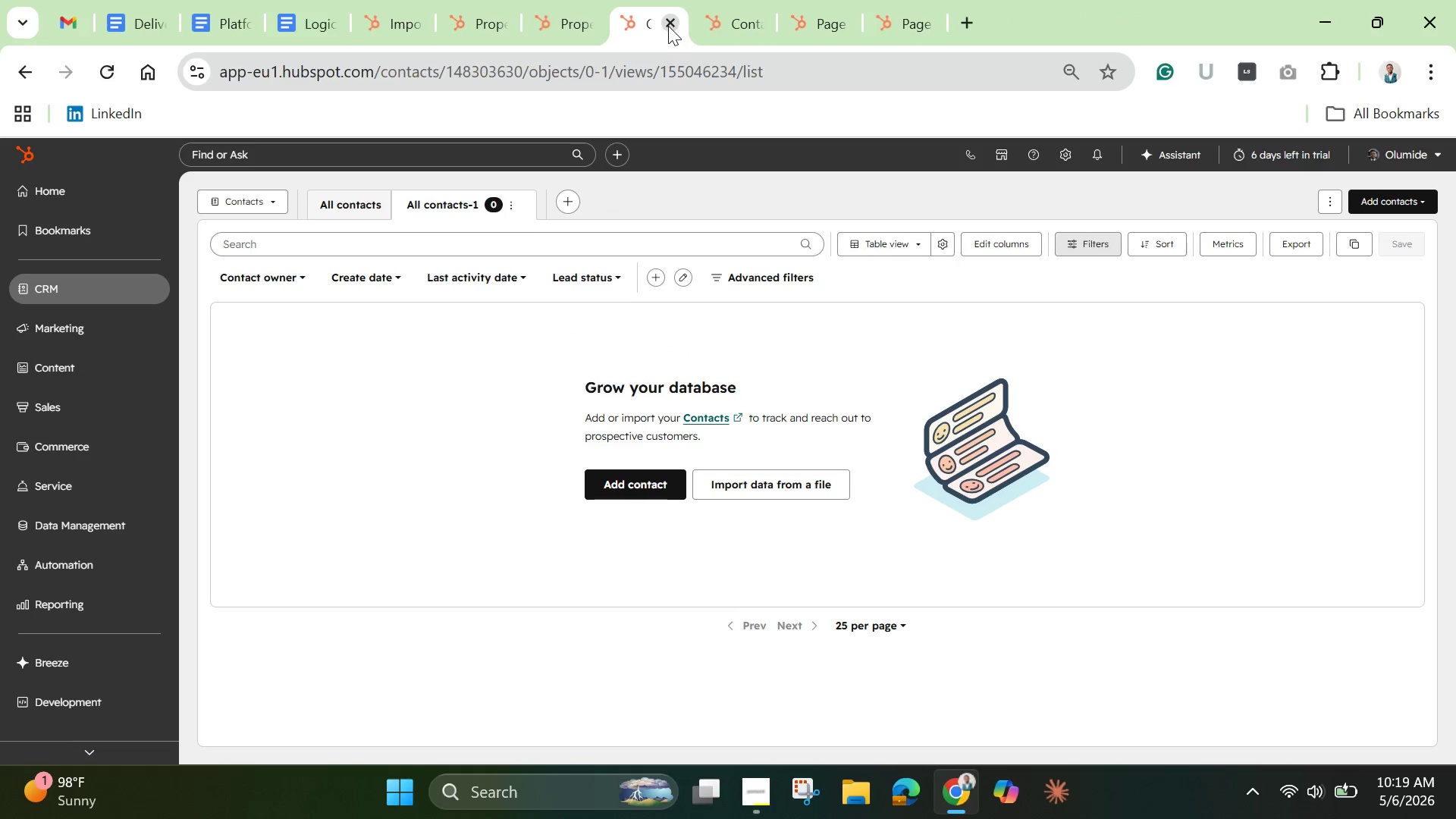 
left_click([668, 26])
 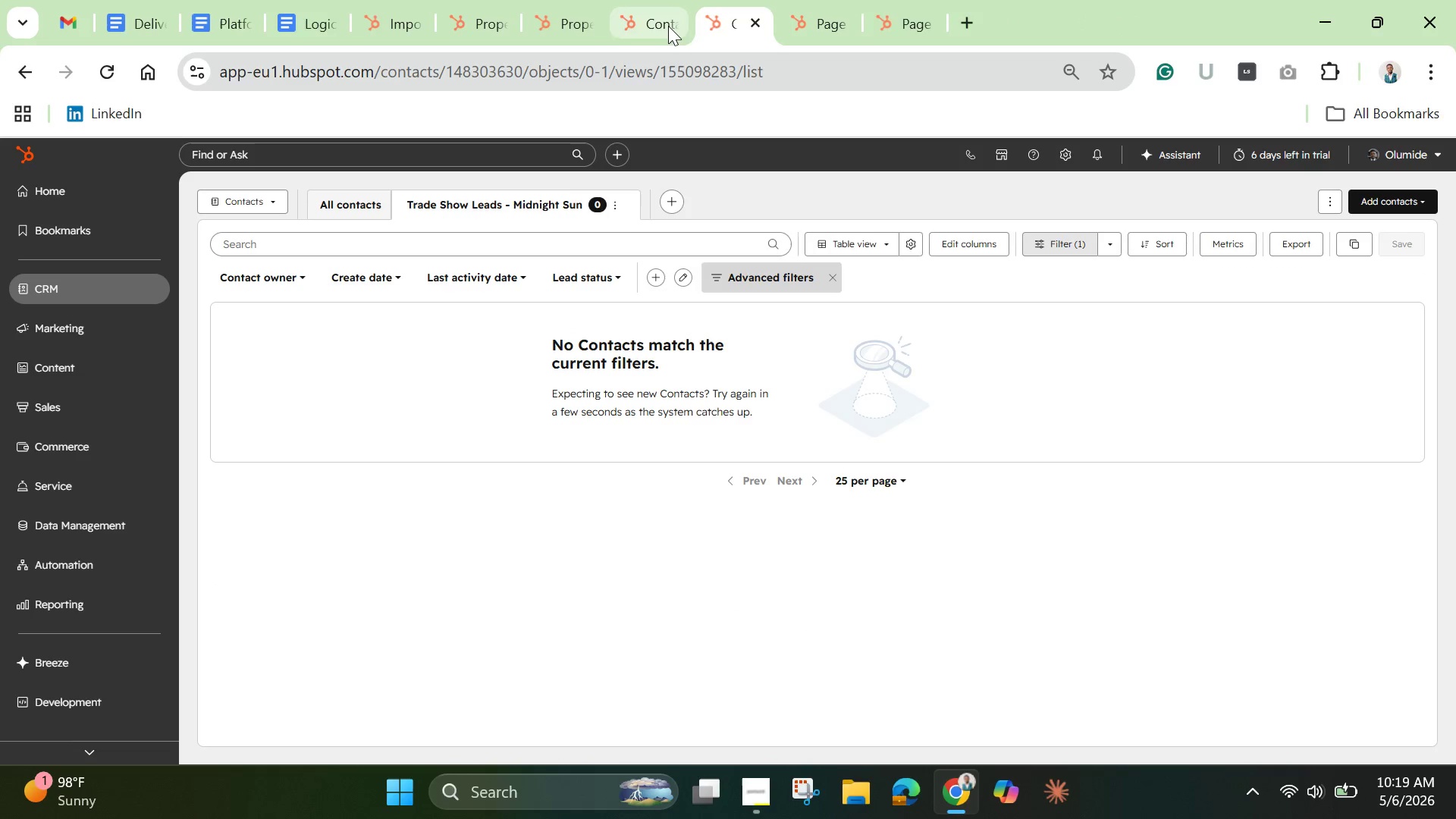 
left_click([668, 26])
 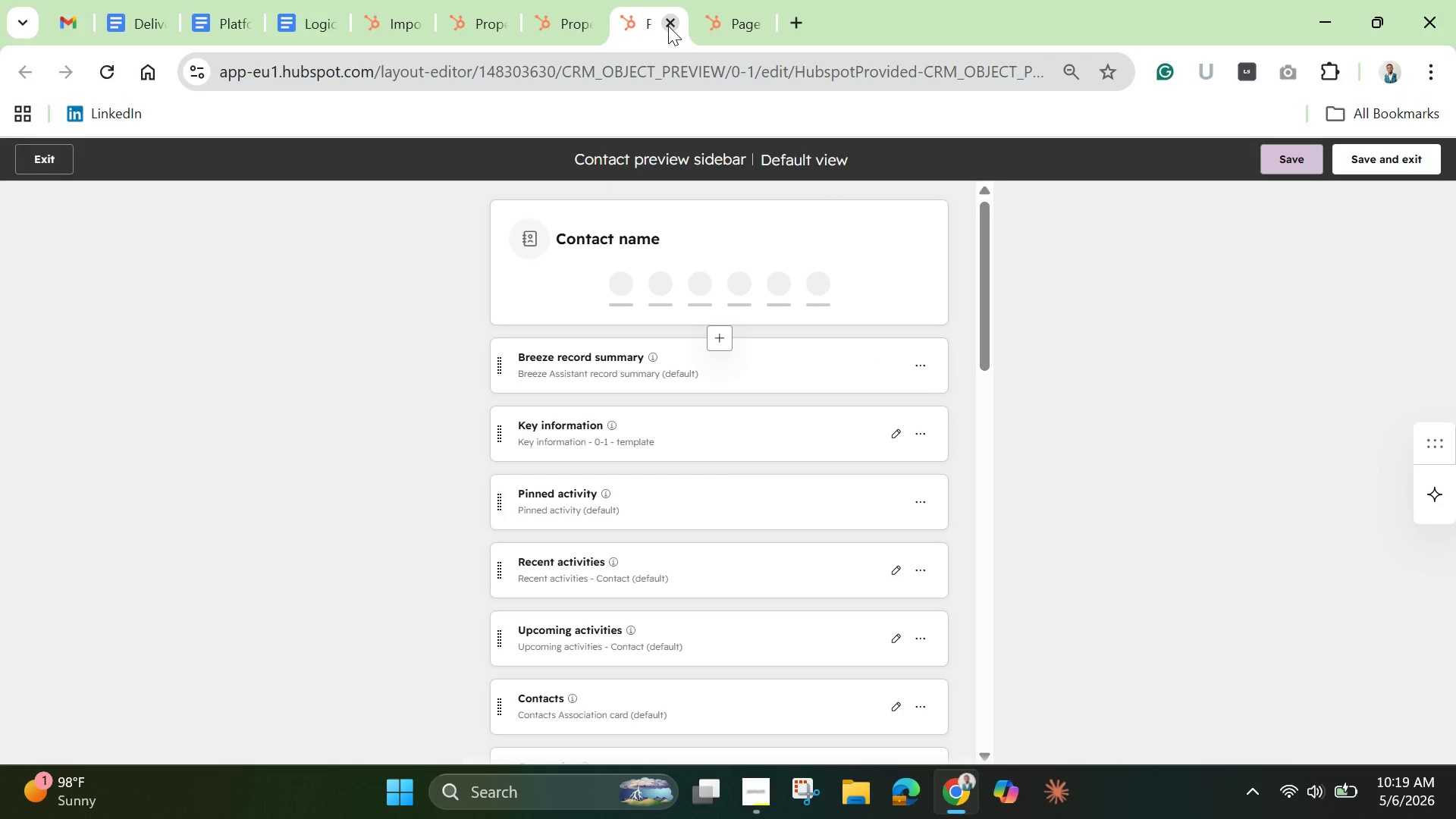 
left_click([668, 26])
 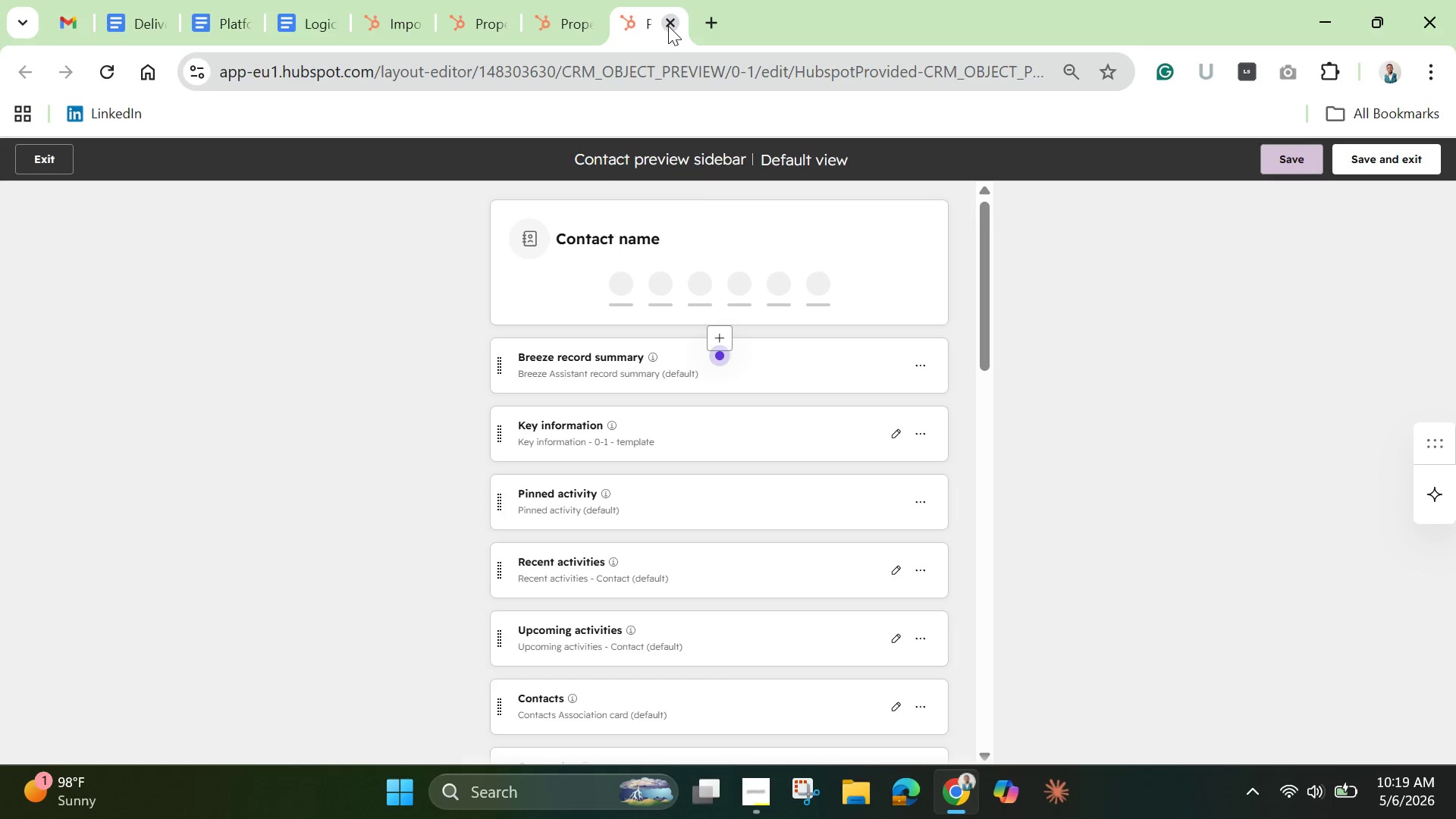 
left_click([668, 26])
 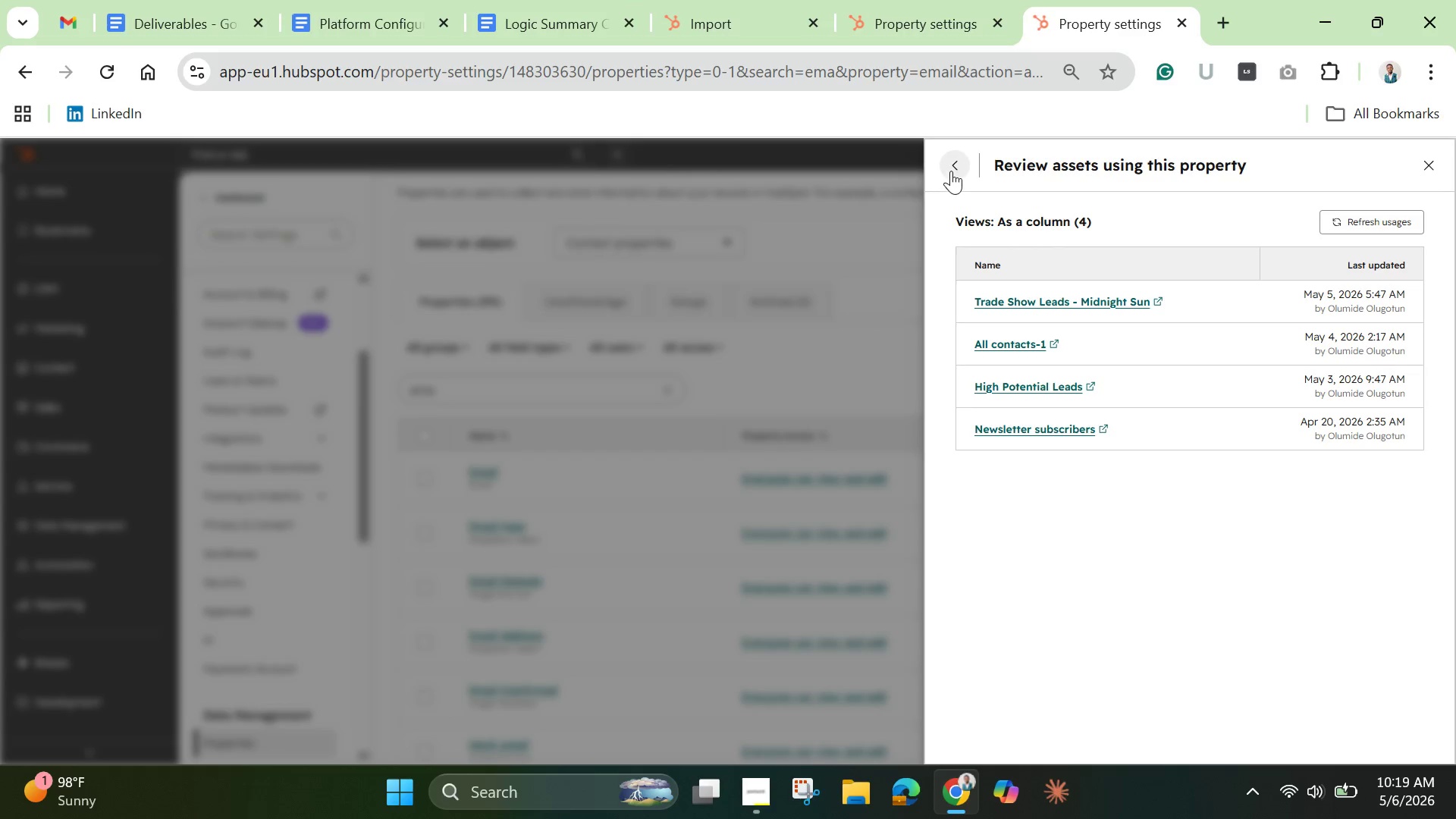 
left_click([952, 169])
 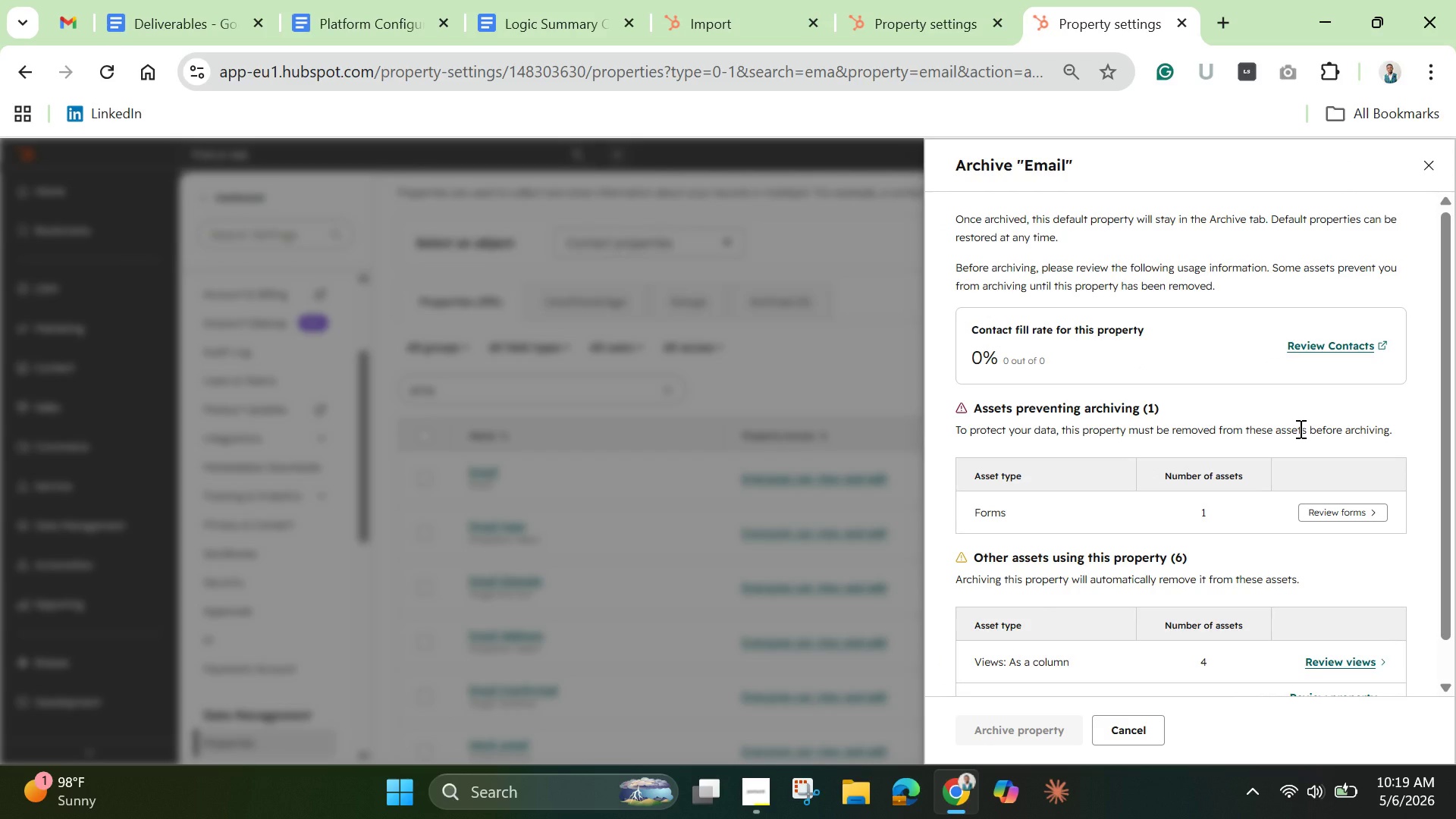 
wait(11.19)
 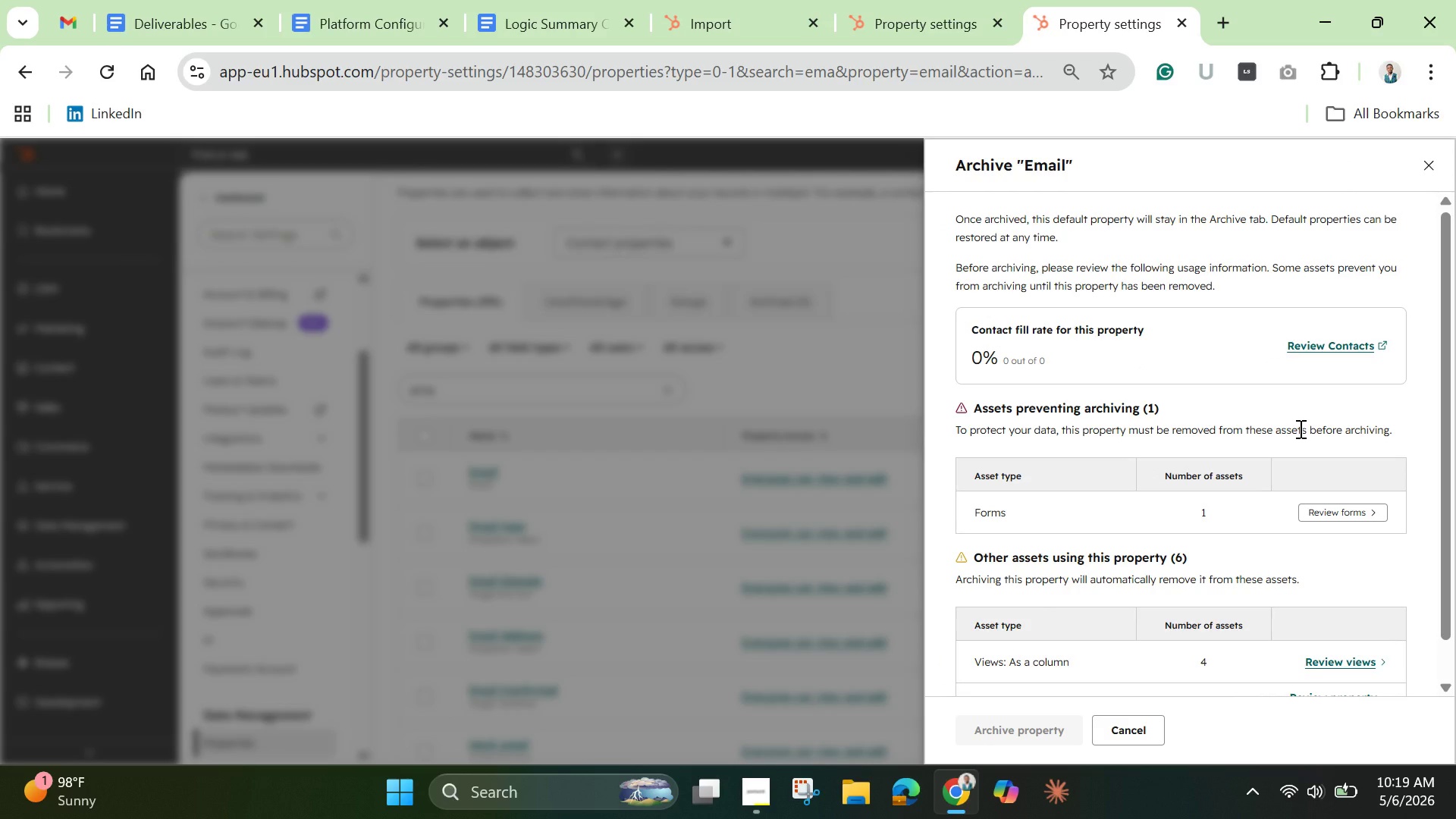 
left_click([1329, 510])
 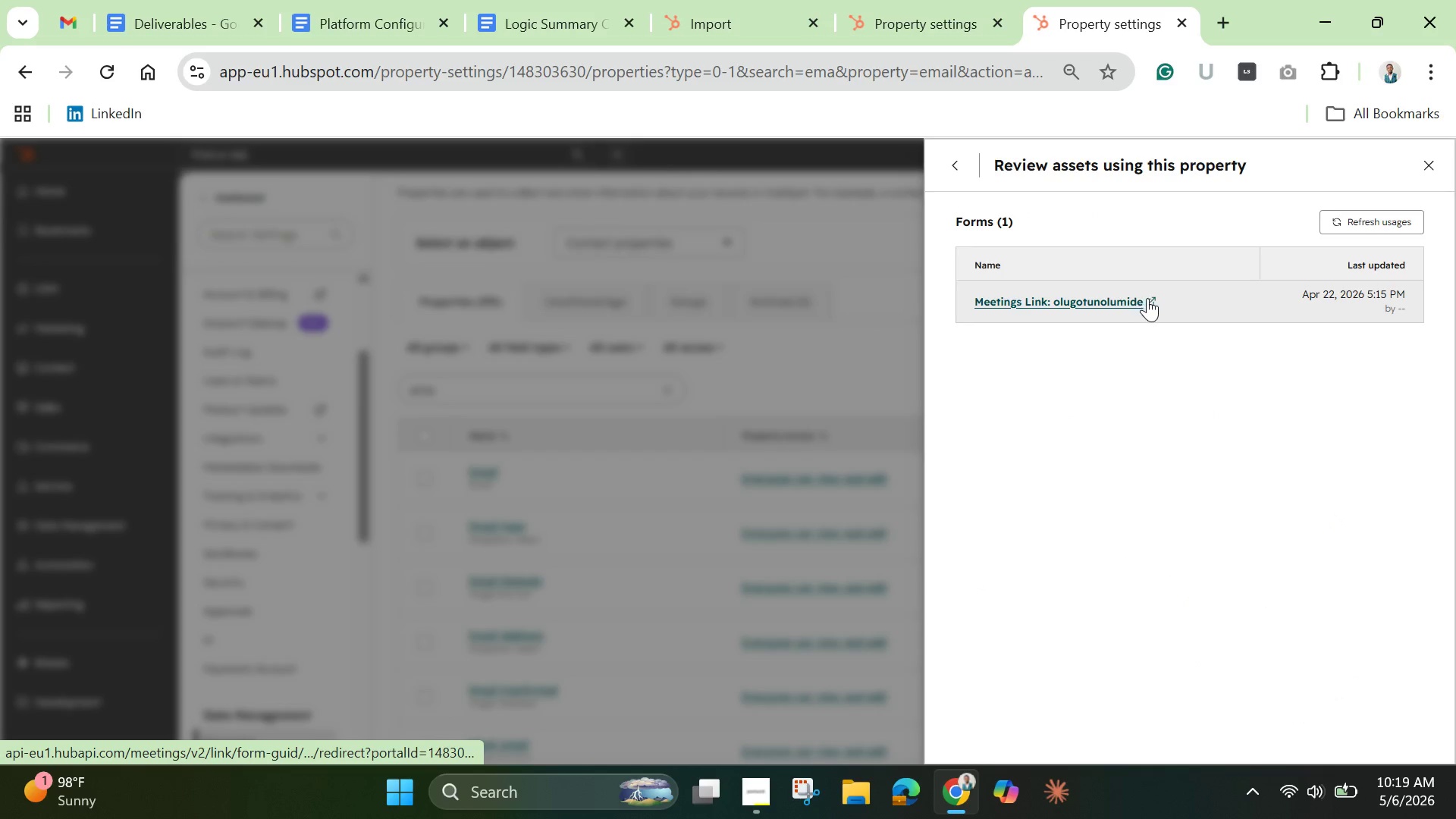 
left_click([1149, 300])
 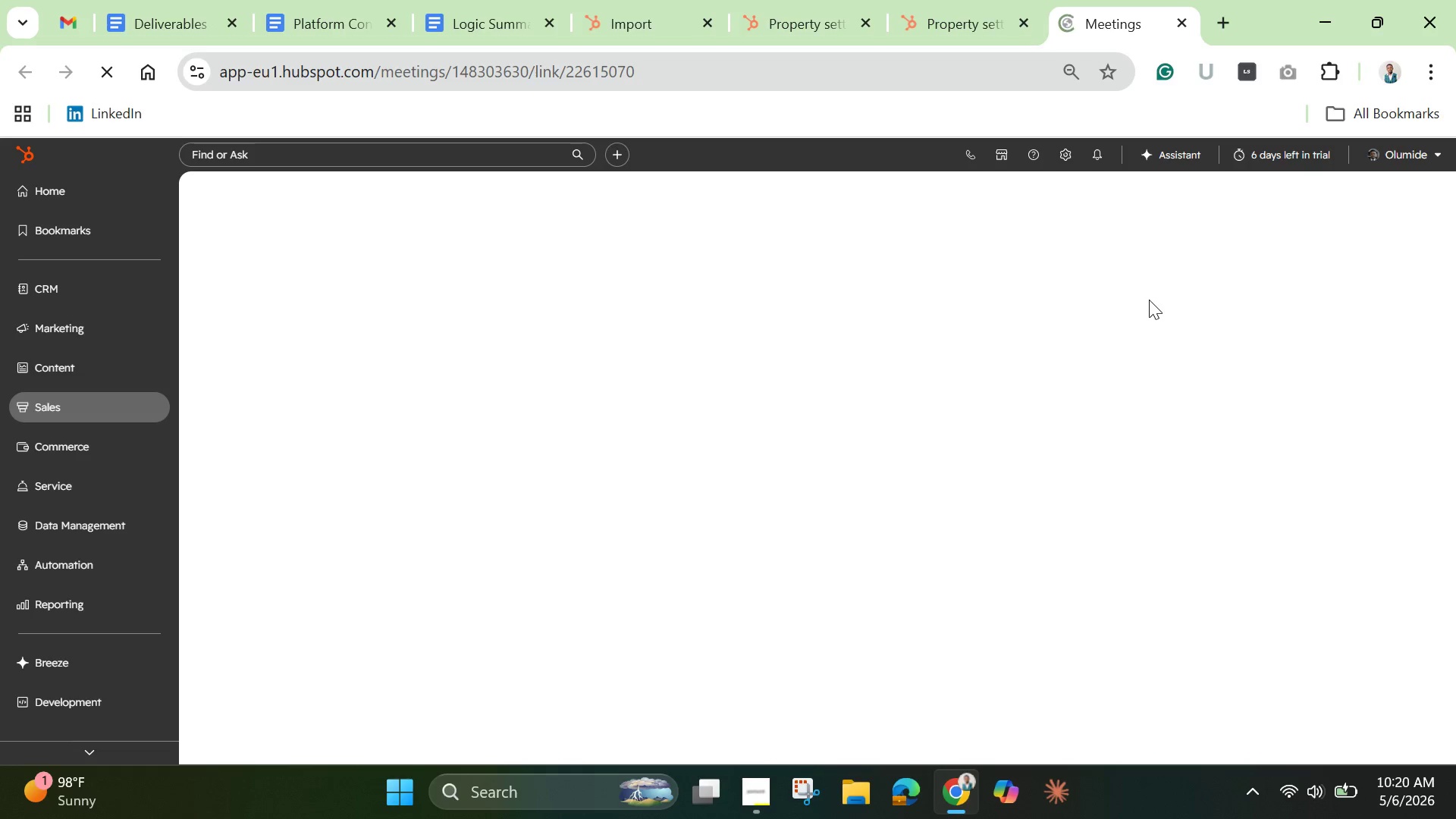 
wait(46.3)
 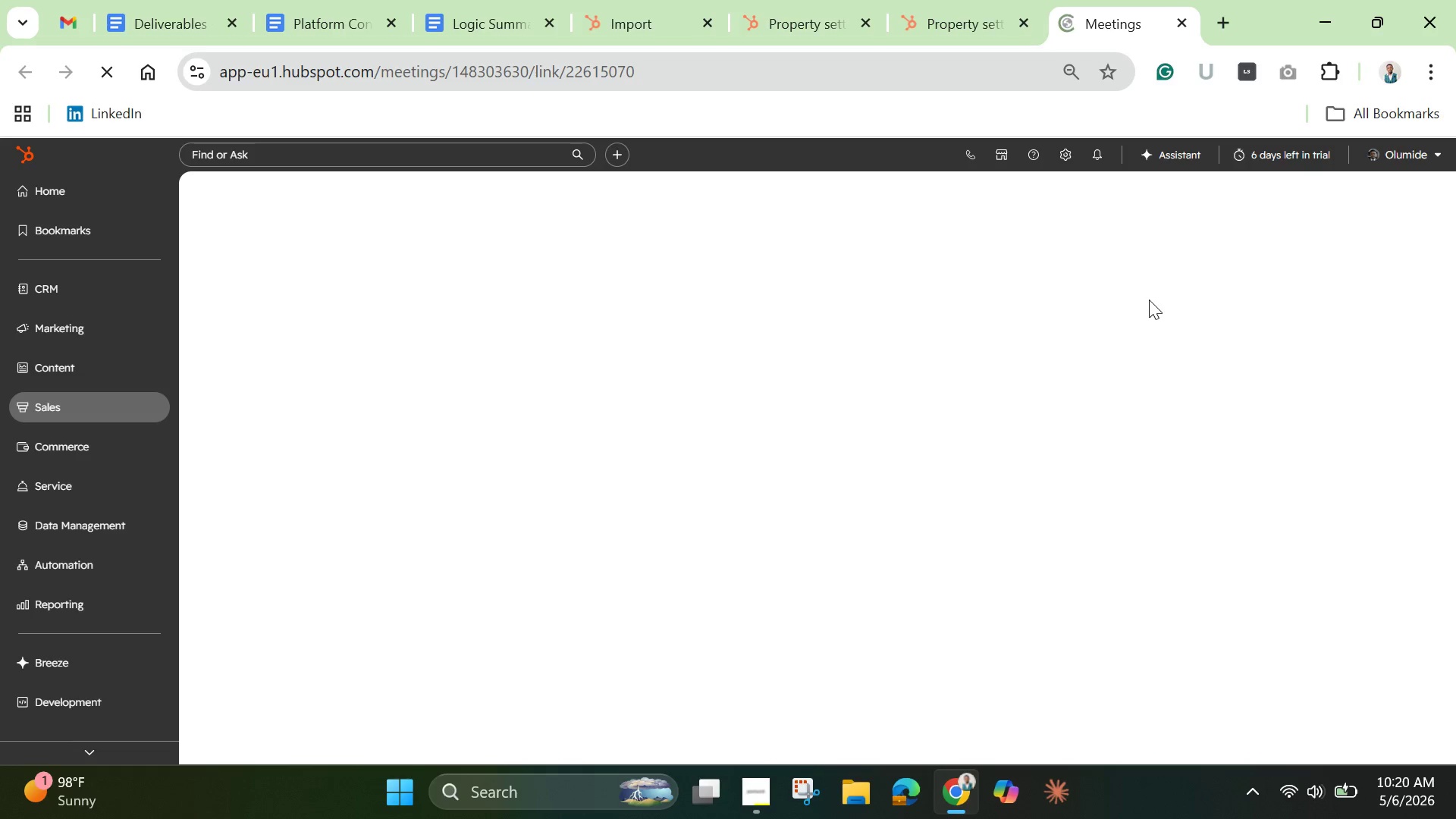 
mouse_move([944, 2])
 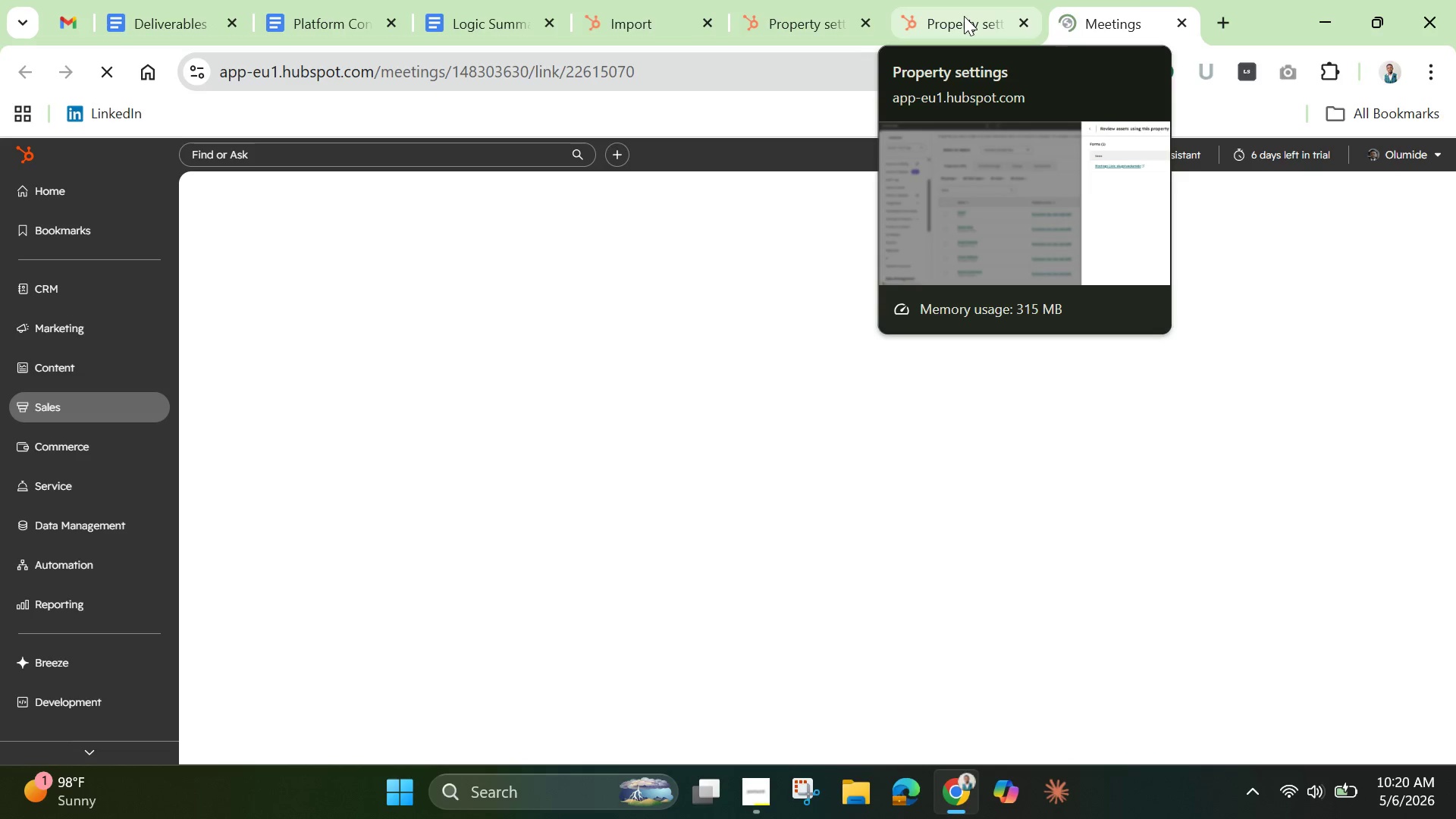 
left_click([964, 16])
 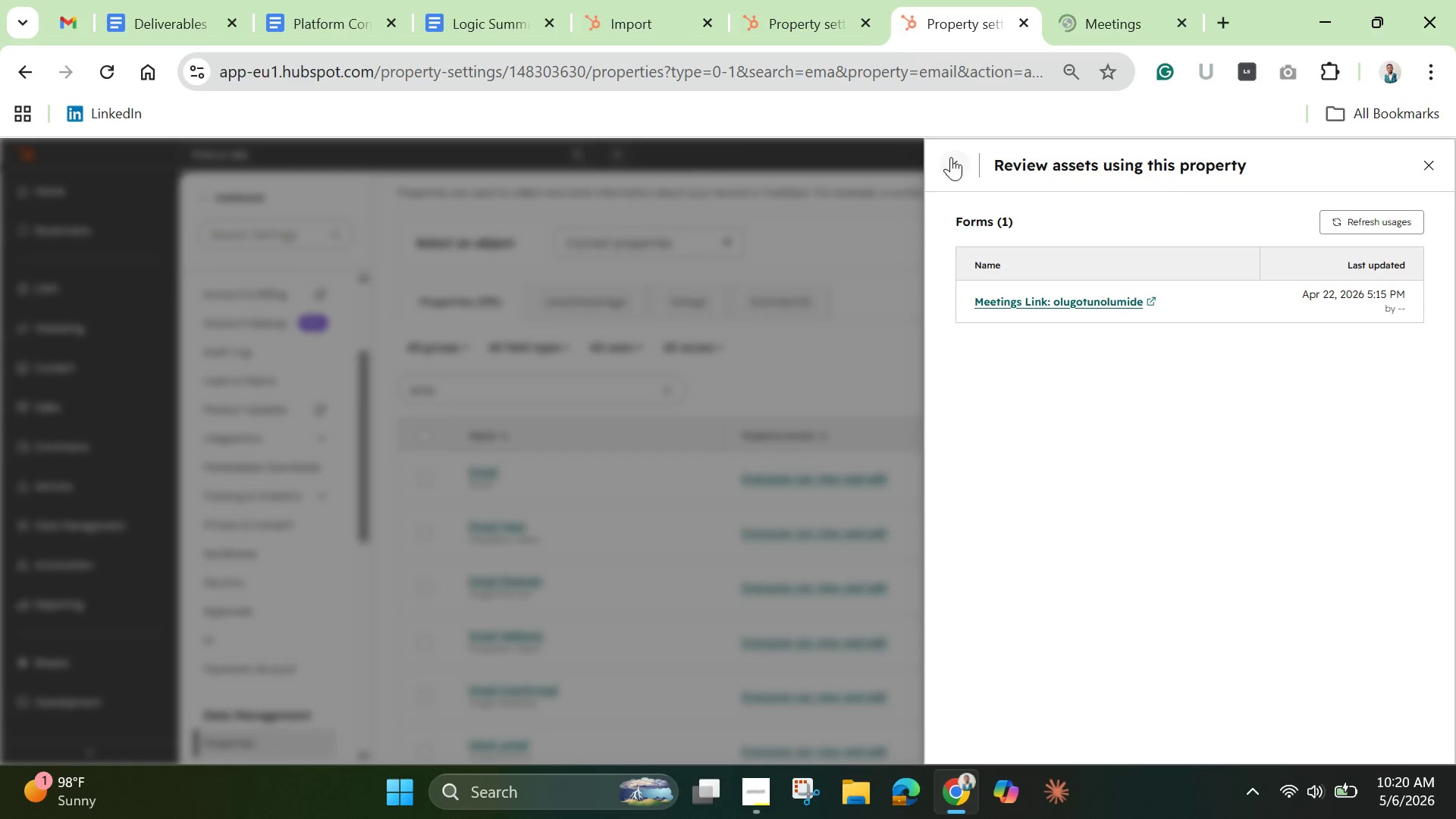 
left_click([952, 161])
 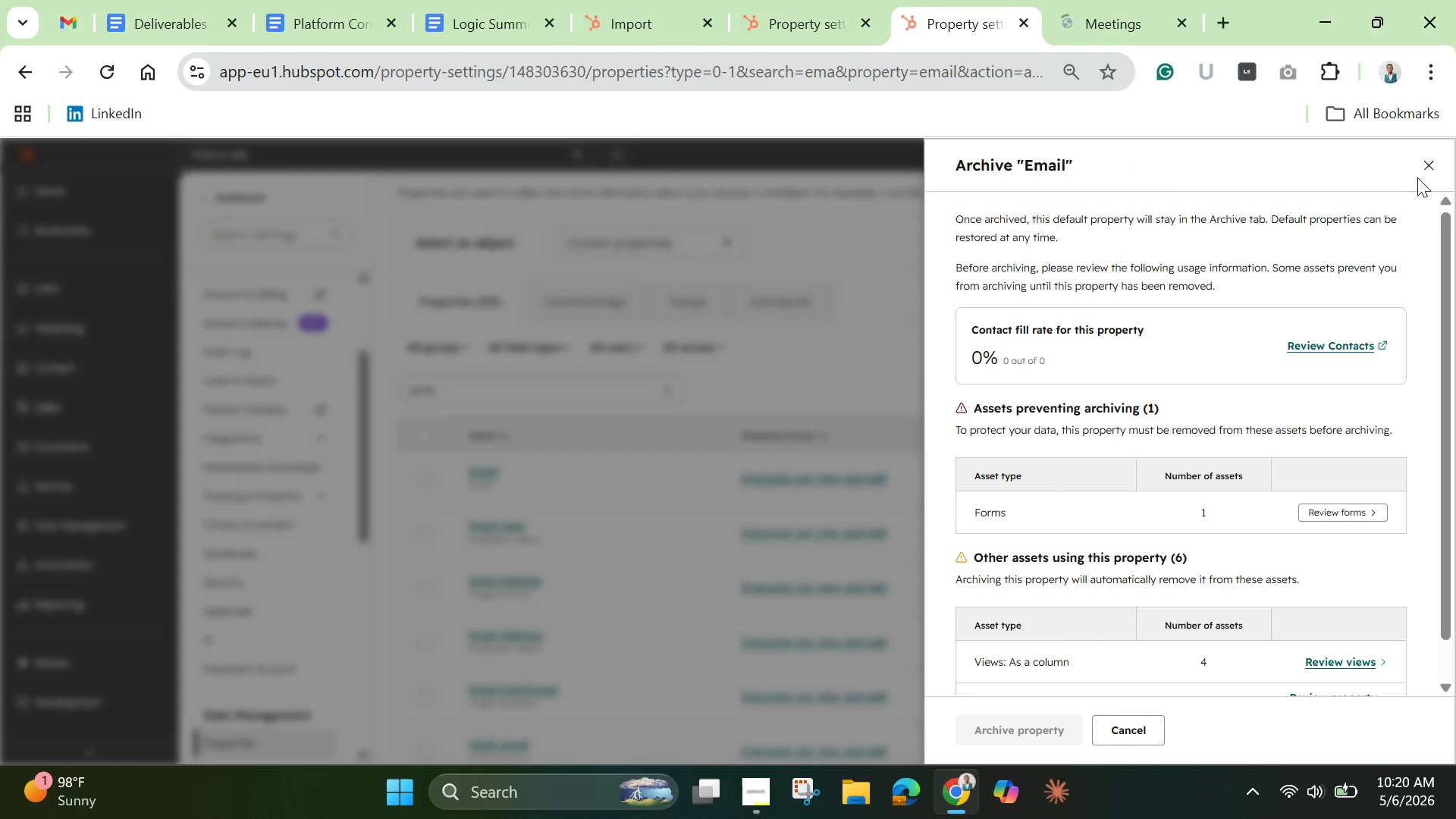 
left_click([1431, 165])
 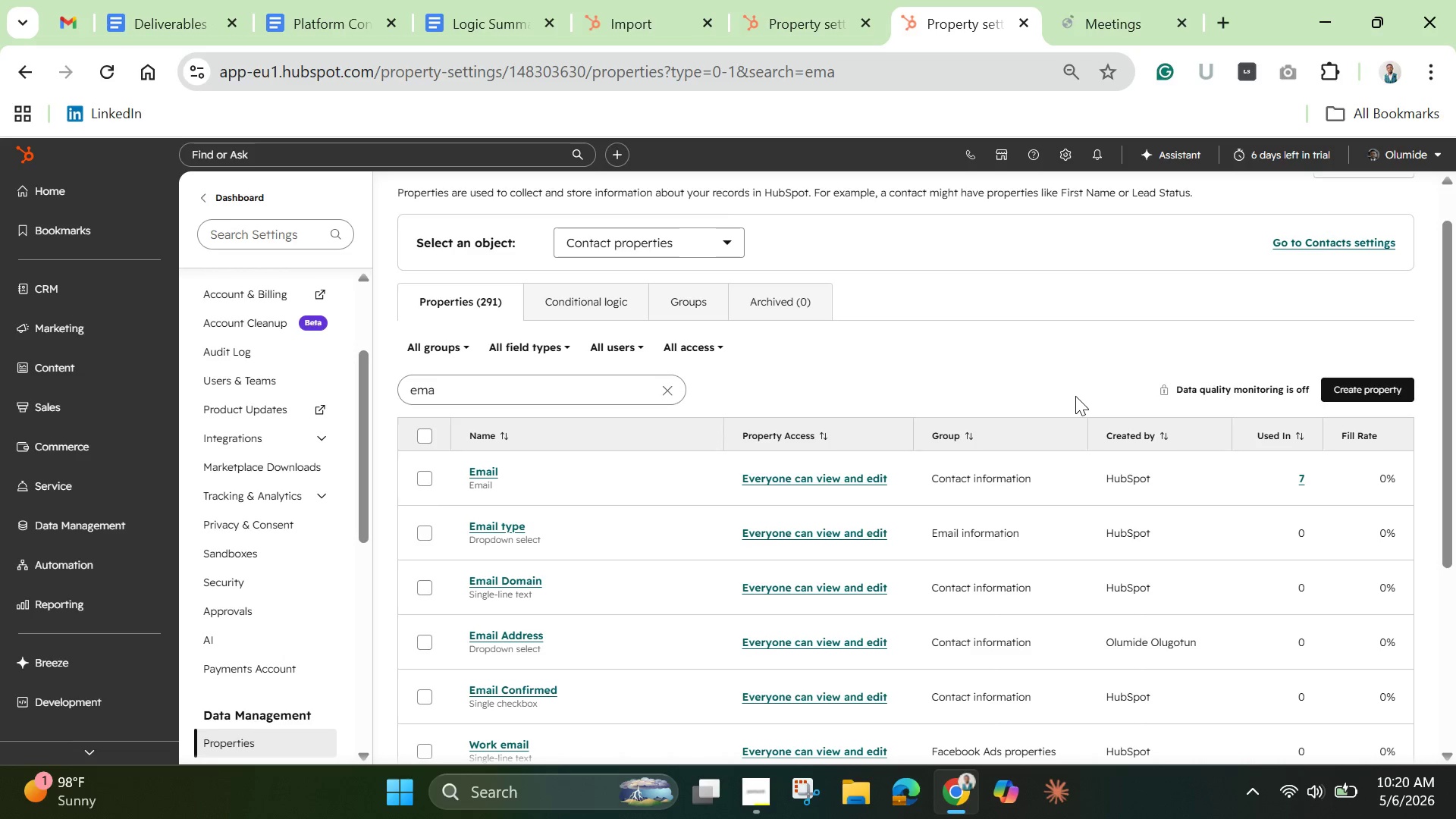 
wait(11.06)
 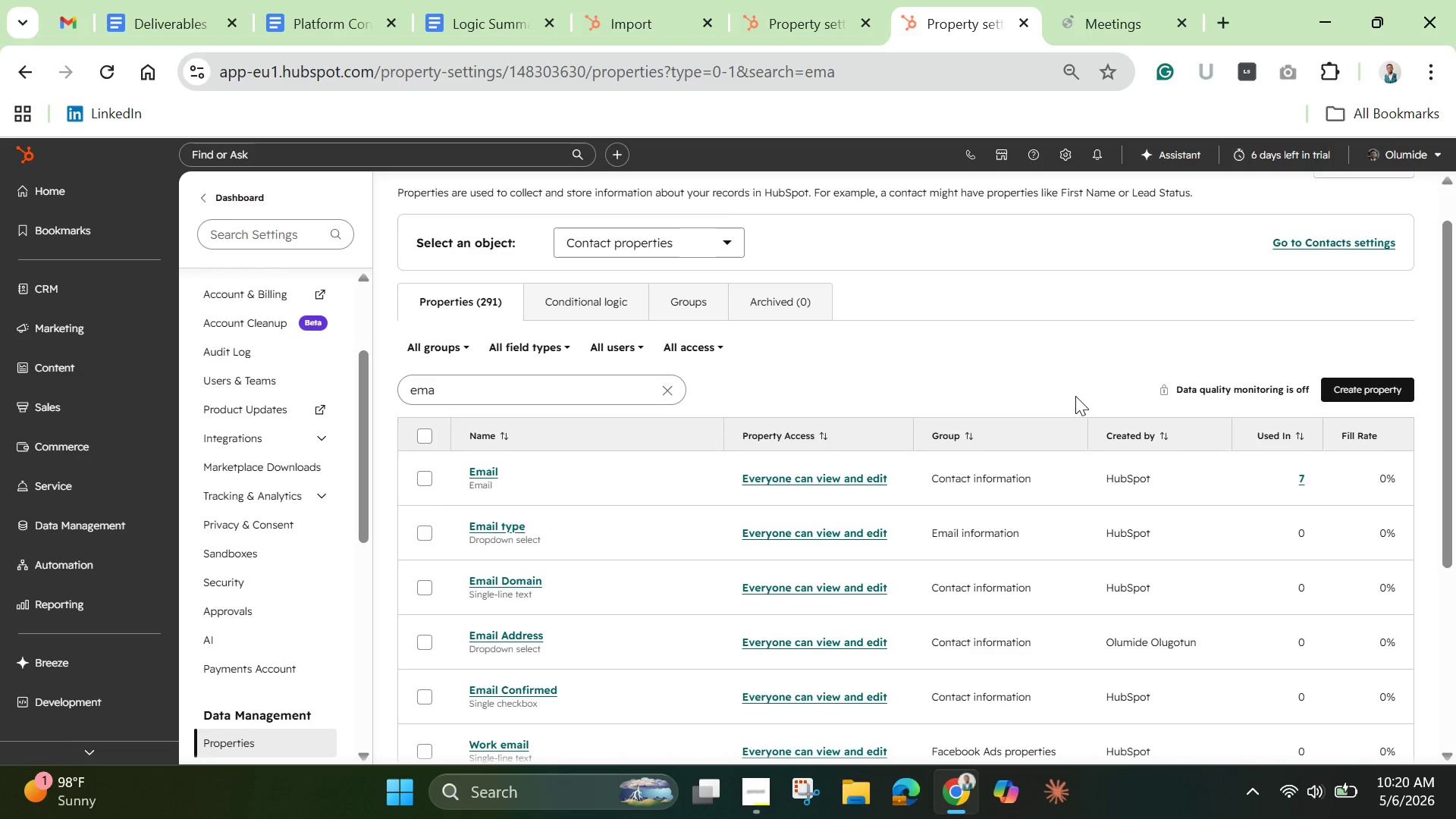 
left_click([1288, 787])
 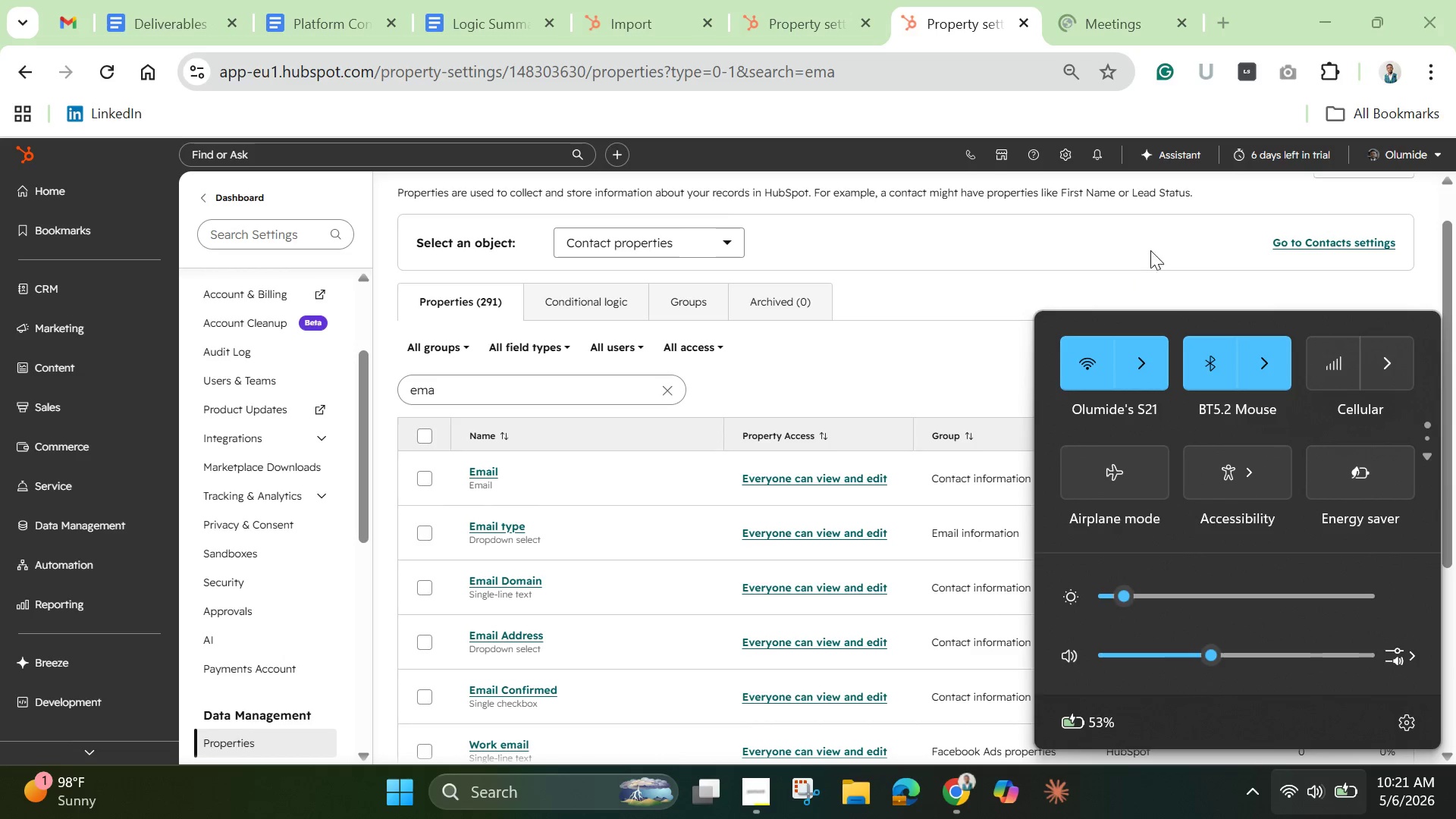 
left_click([1153, 239])
 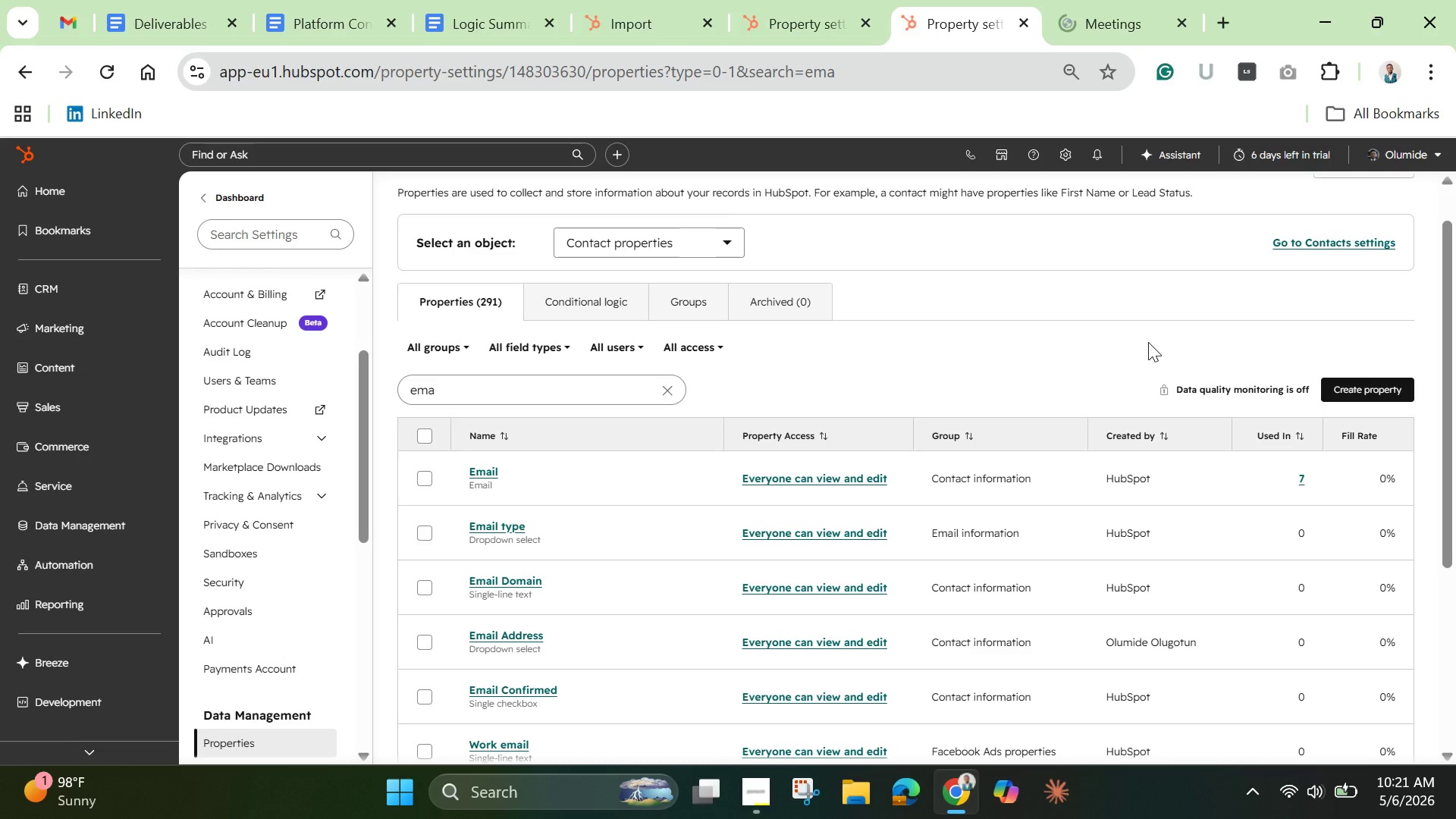 
mouse_move([1109, 3])
 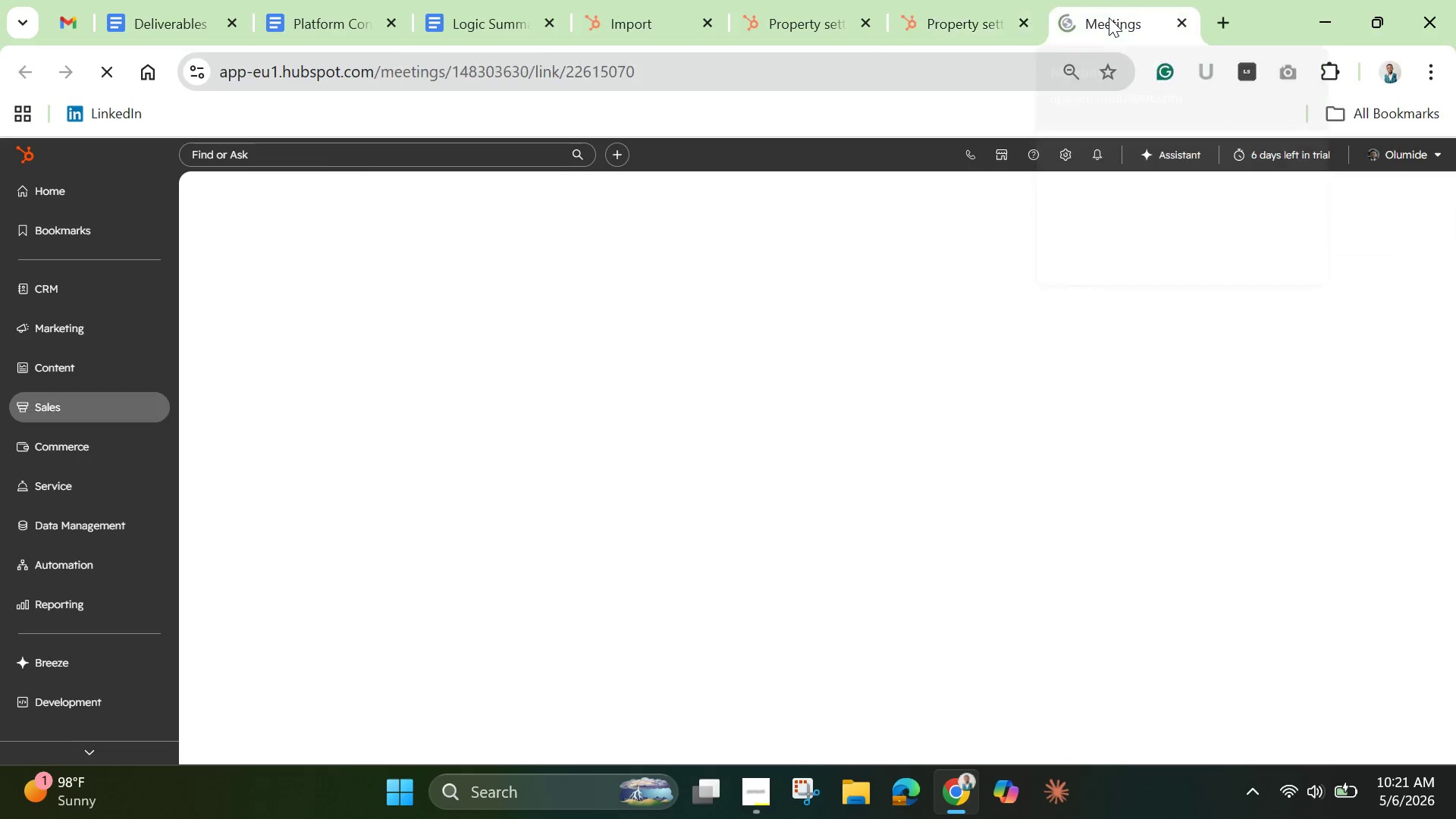 
left_click([1109, 17])
 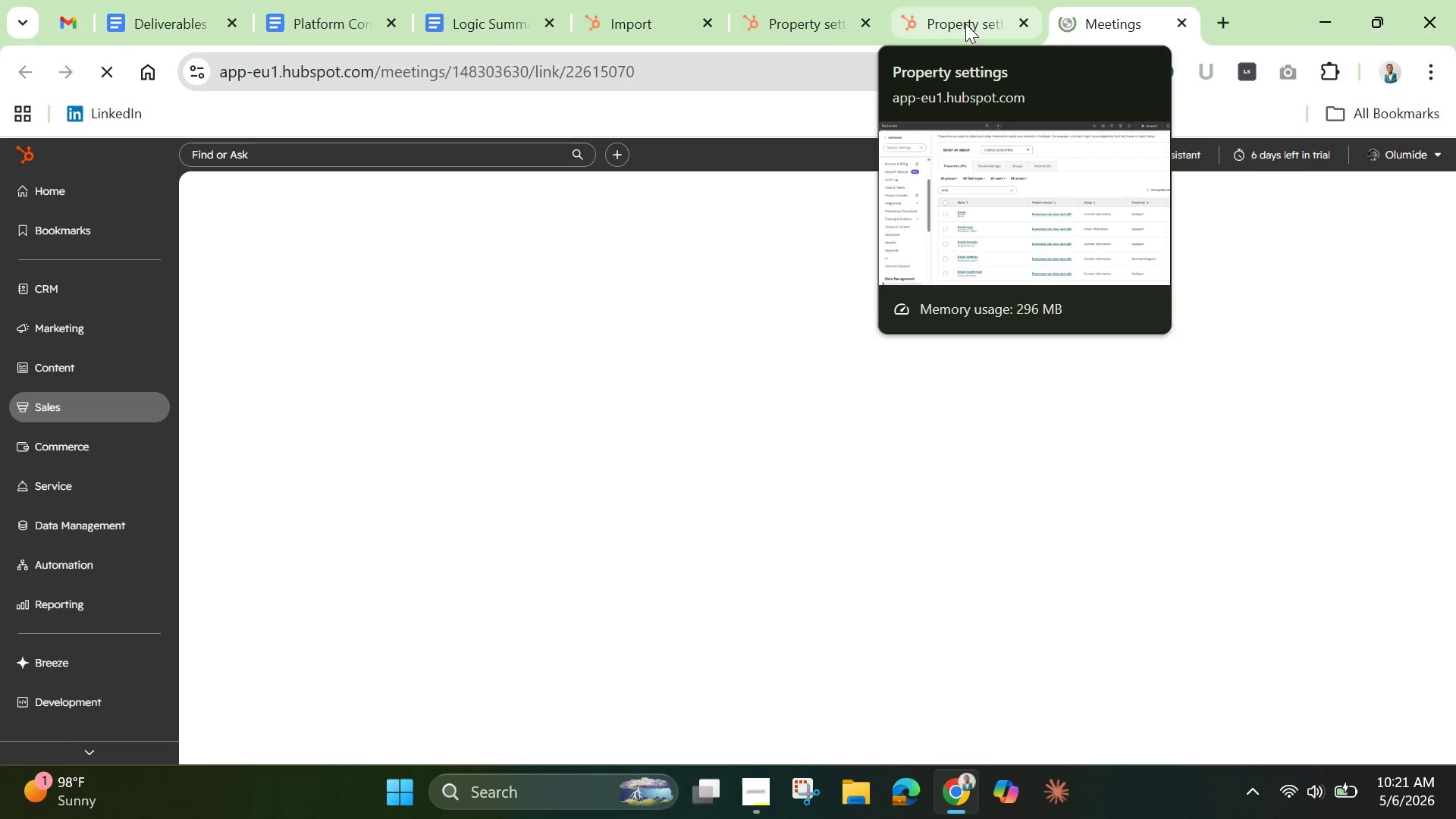 
wait(28.94)
 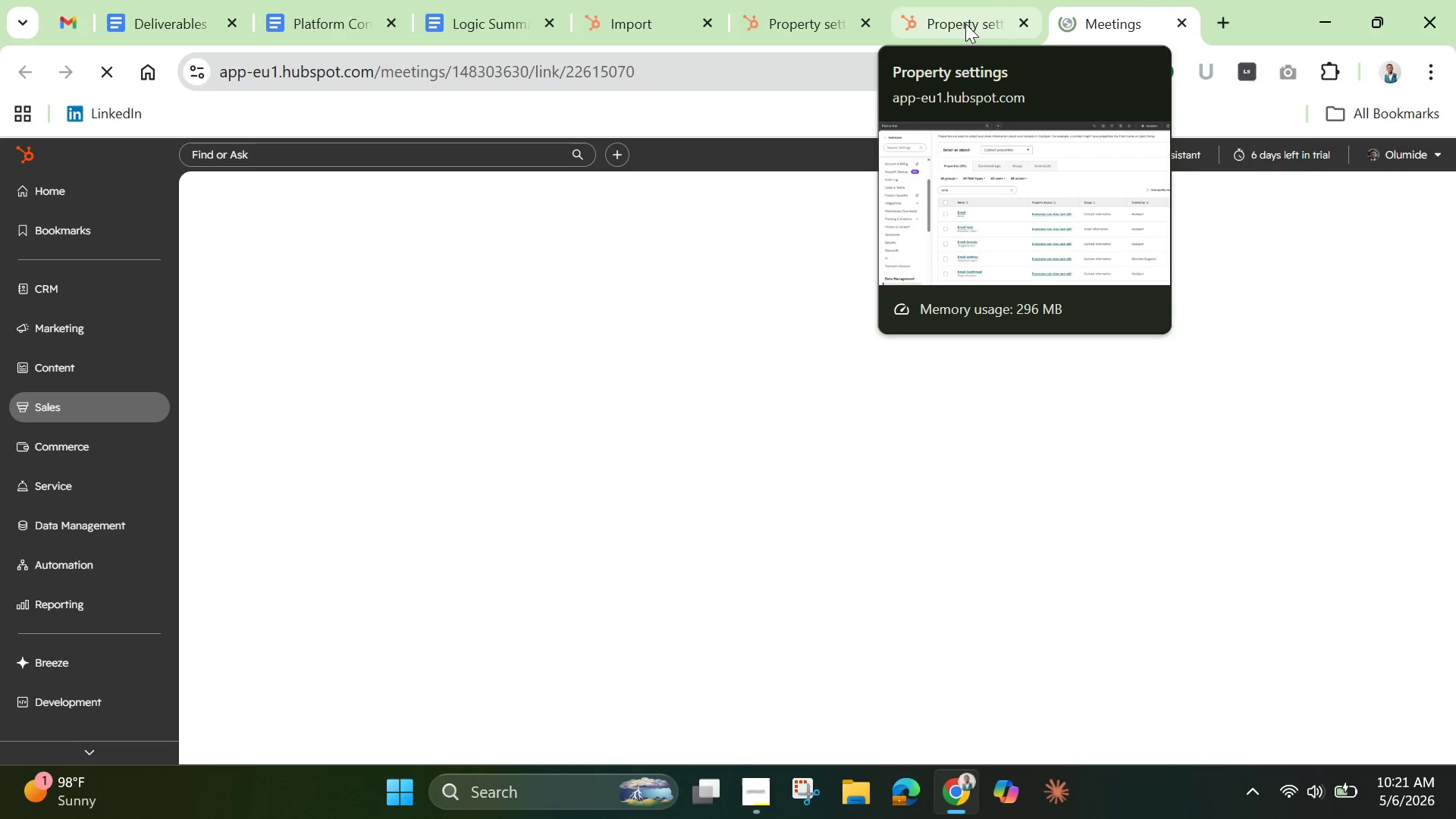 
left_click([974, 24])
 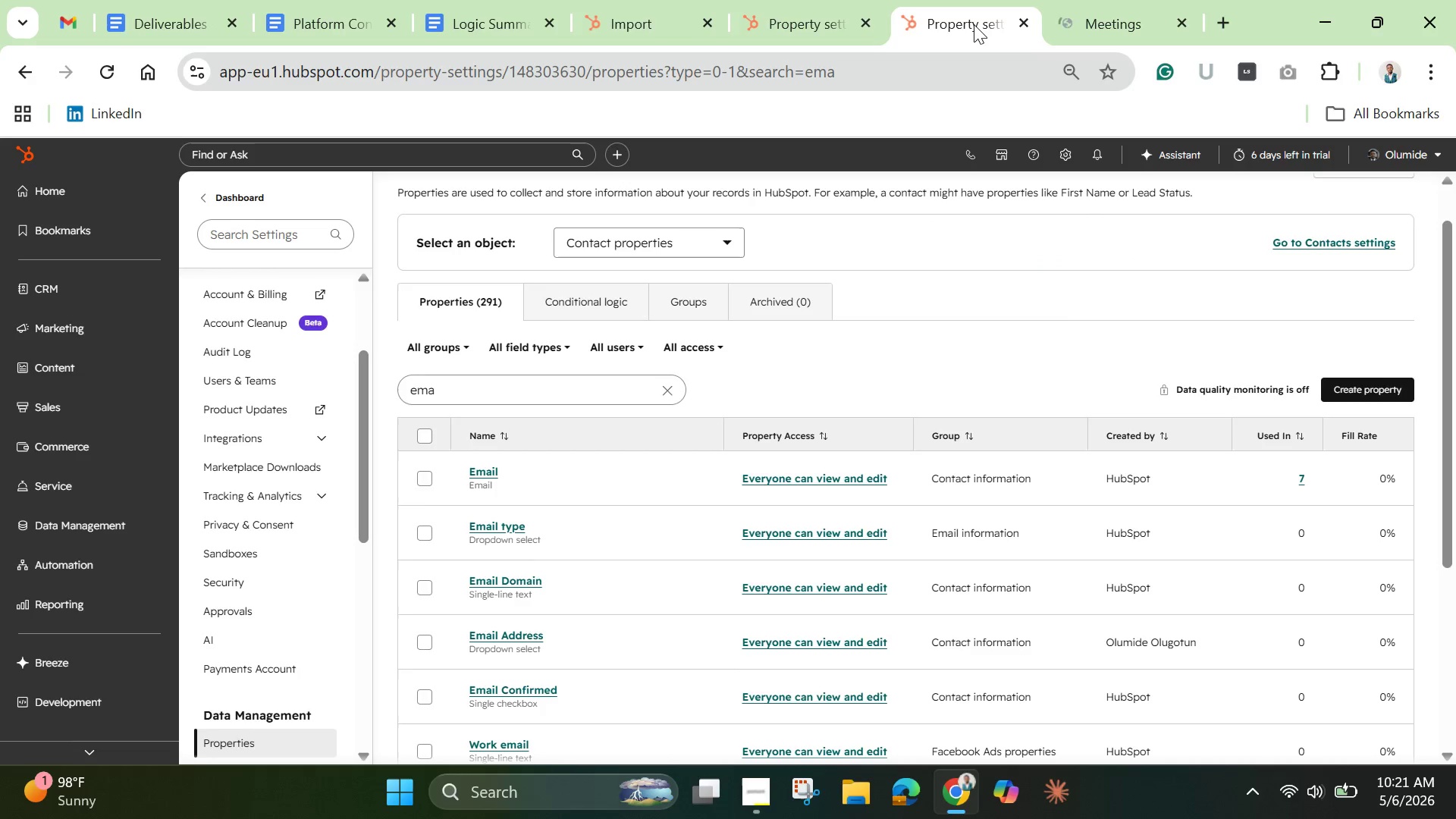 
wait(15.2)
 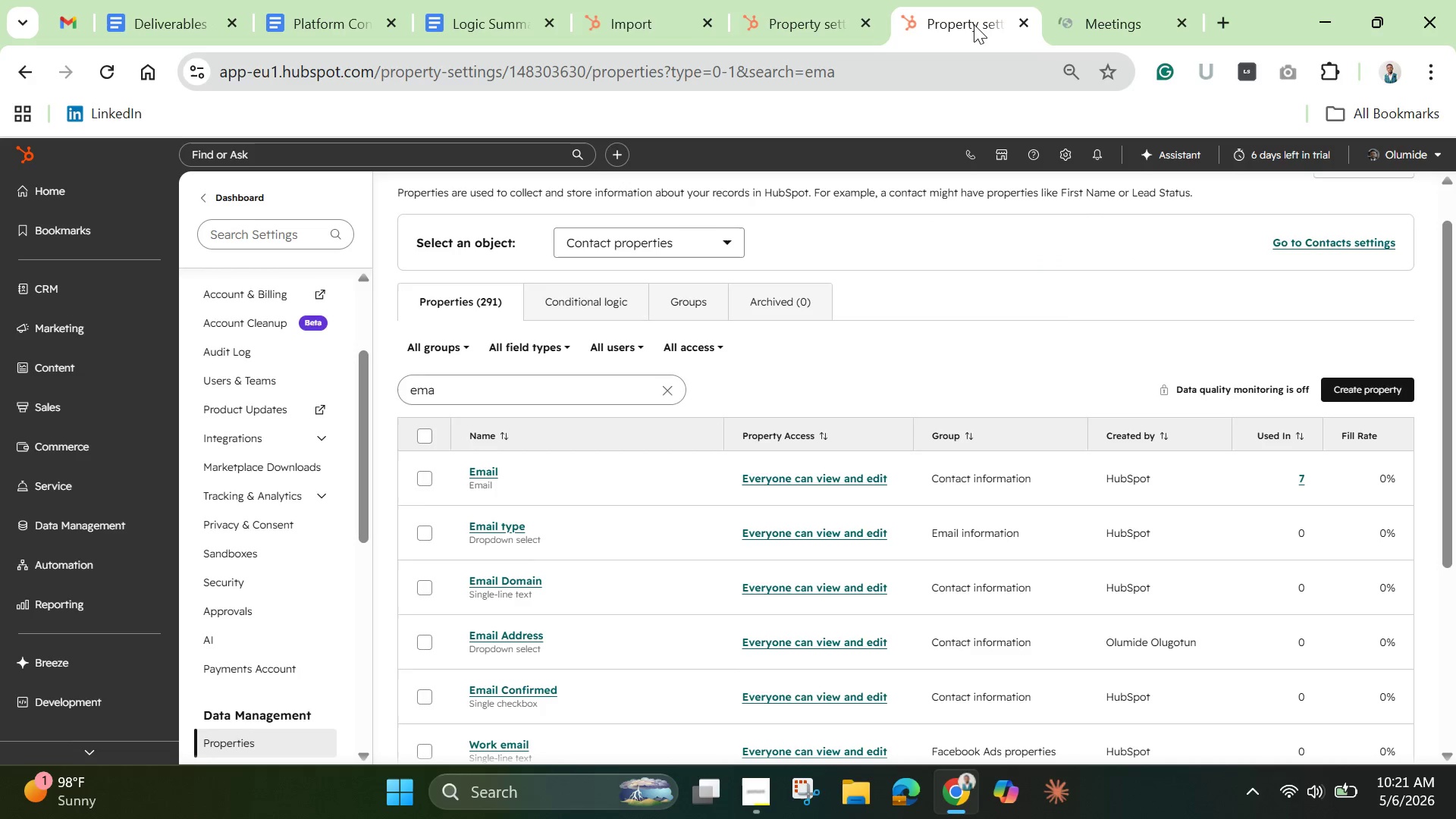 
left_click([1116, 23])
 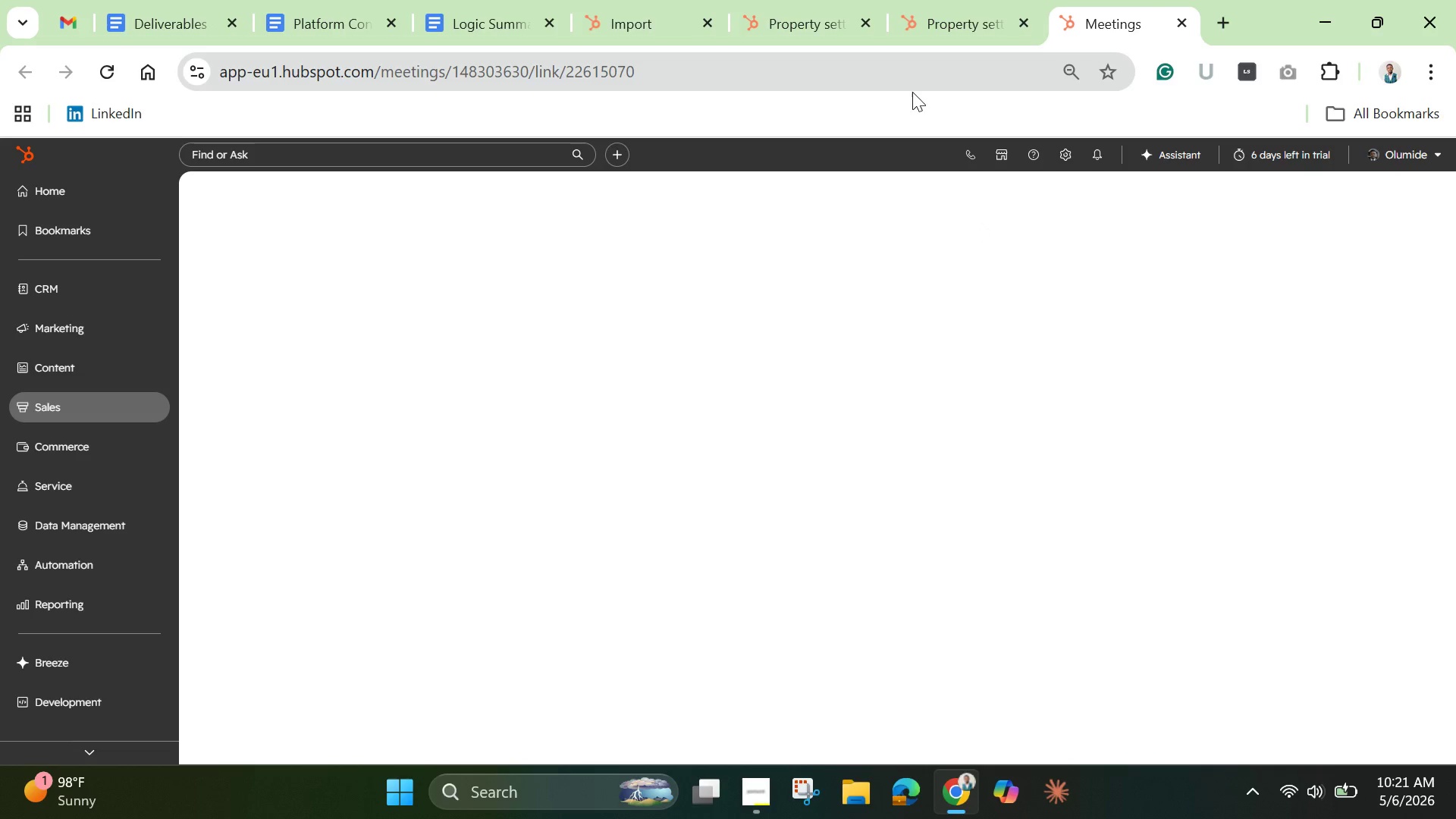 
wait(11.25)
 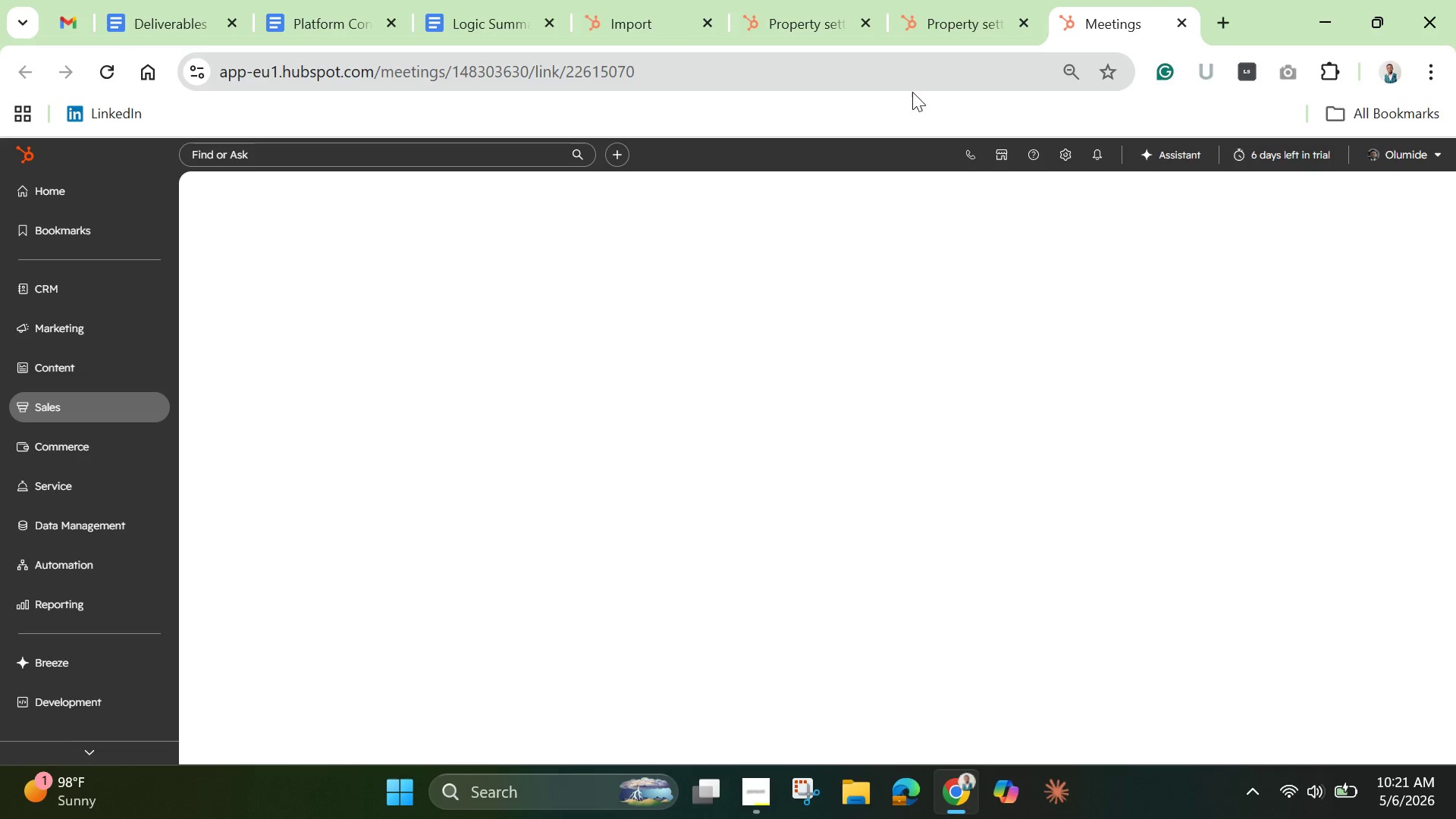 
left_click([424, 478])
 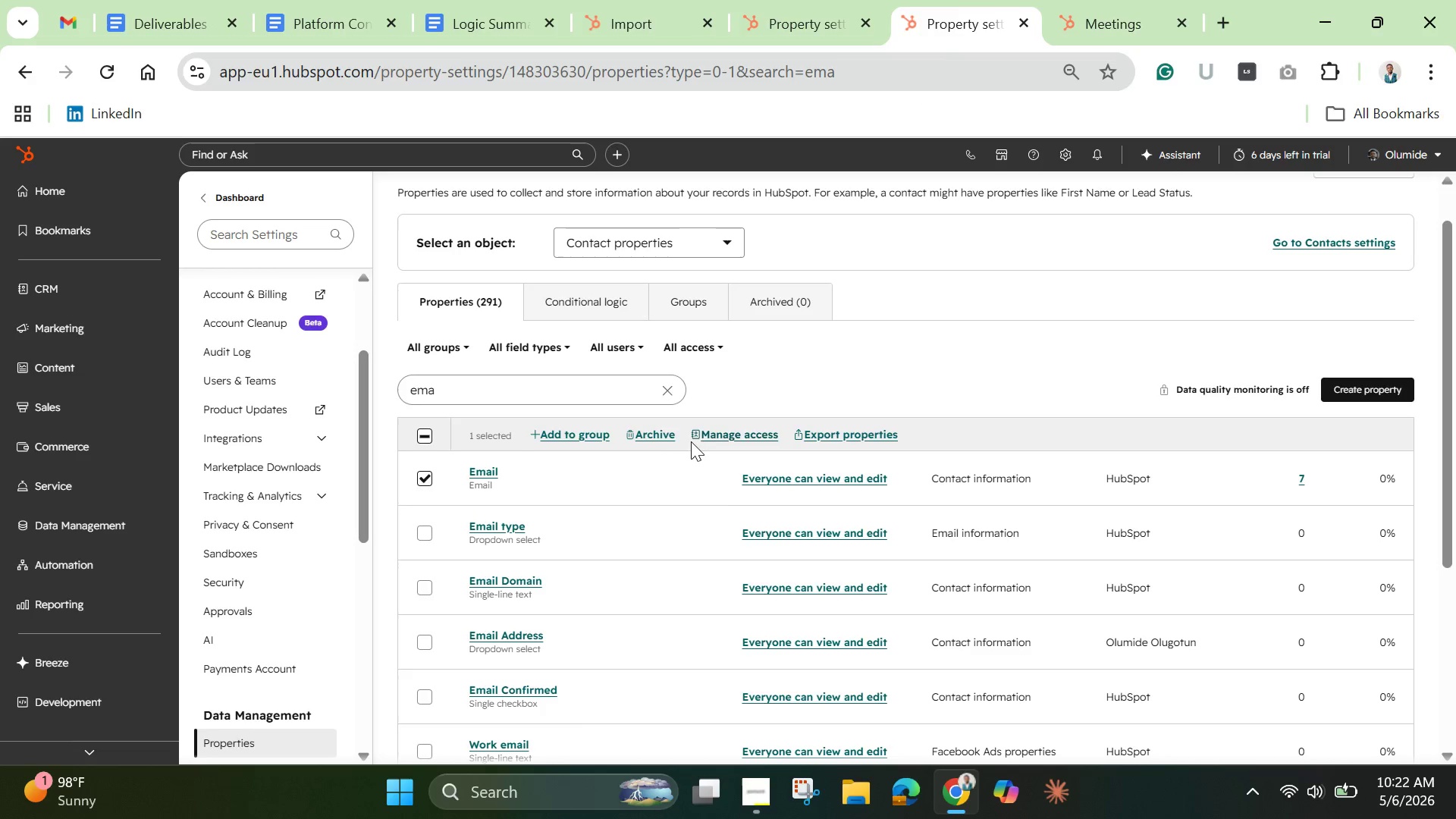 
left_click([661, 435])
 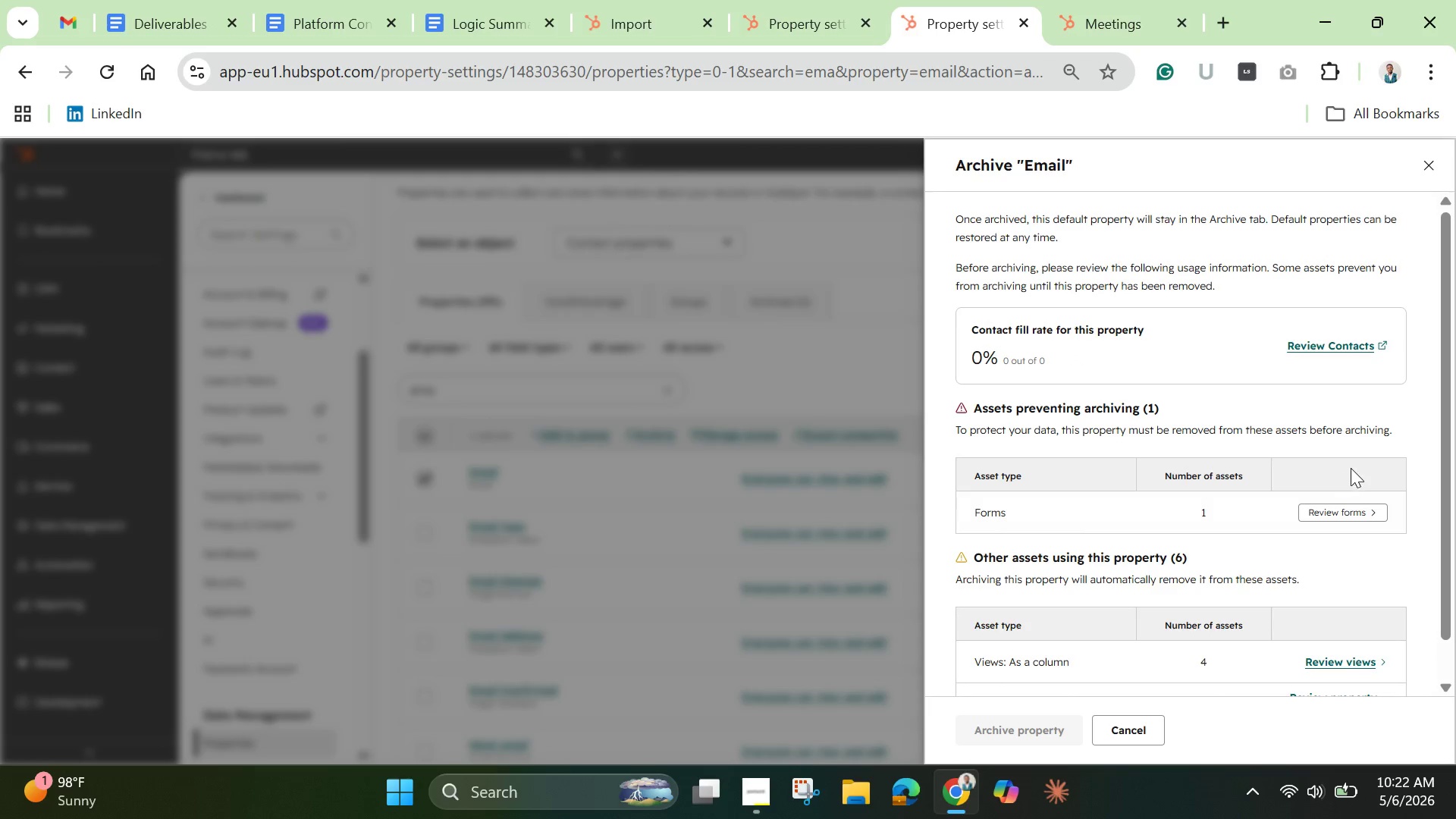 
scroll: coordinate [1332, 511], scroll_direction: down, amount: 6.0
 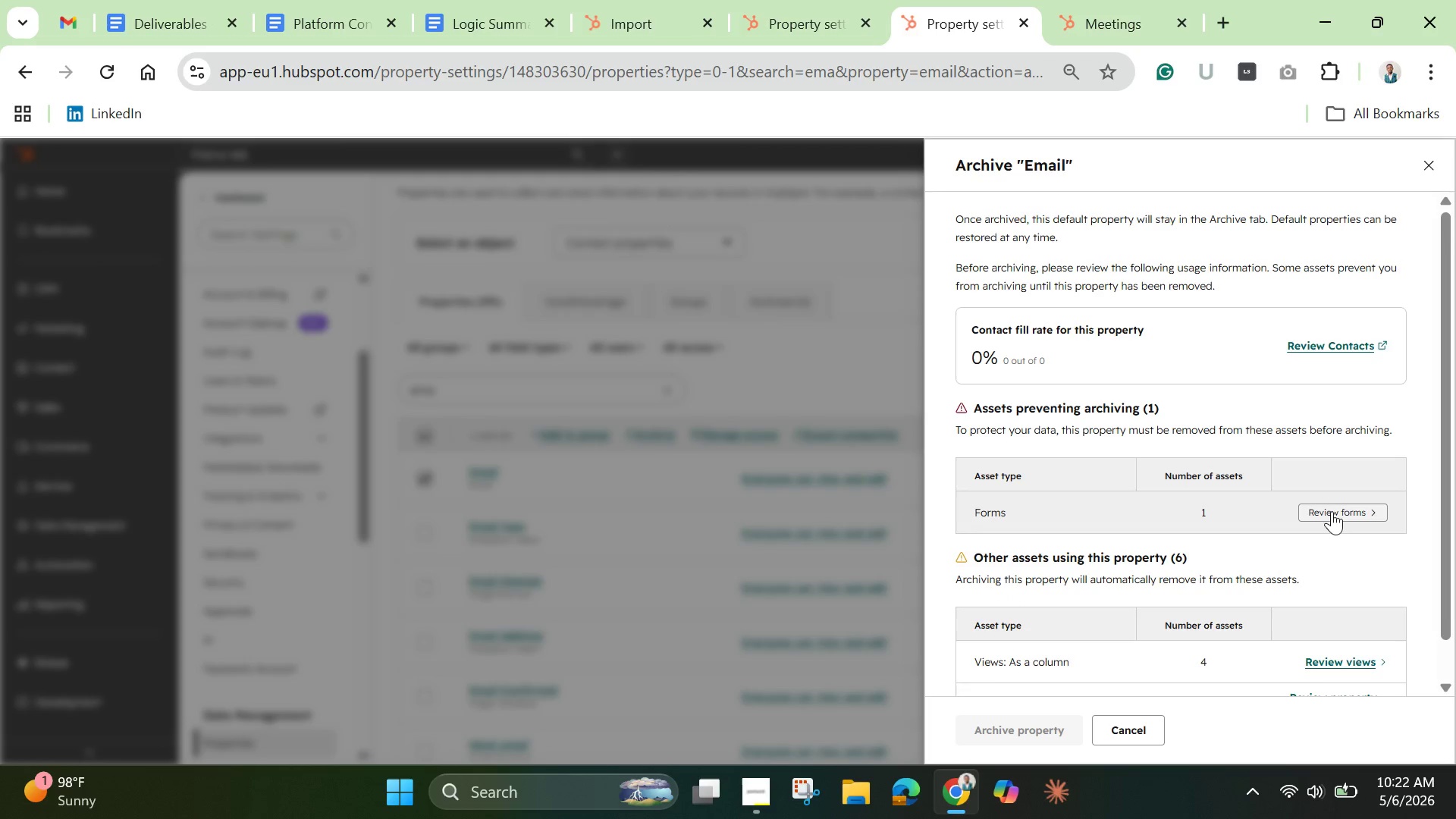 
scroll: coordinate [1332, 511], scroll_direction: up, amount: 5.0
 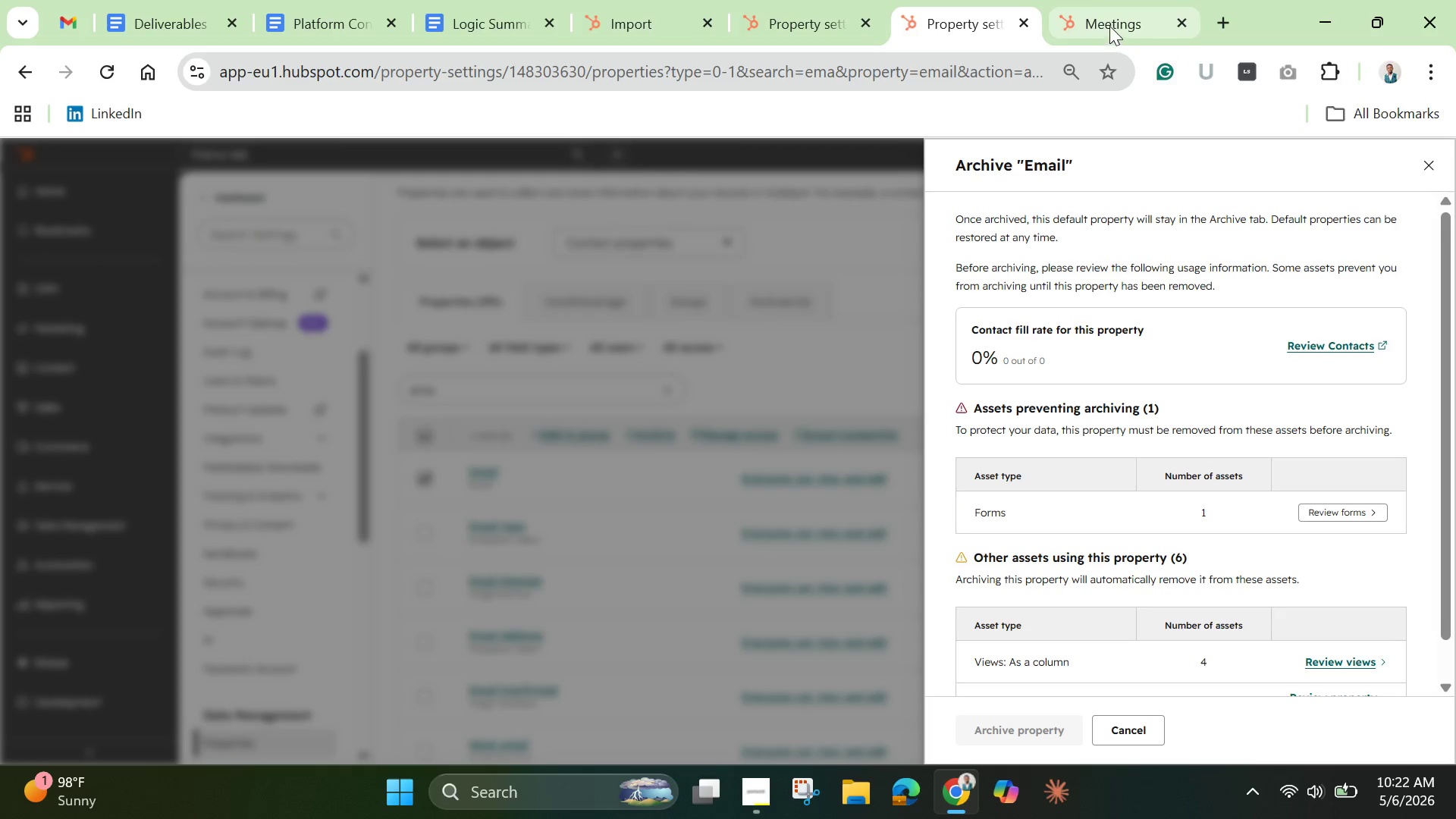 
left_click([1109, 26])
 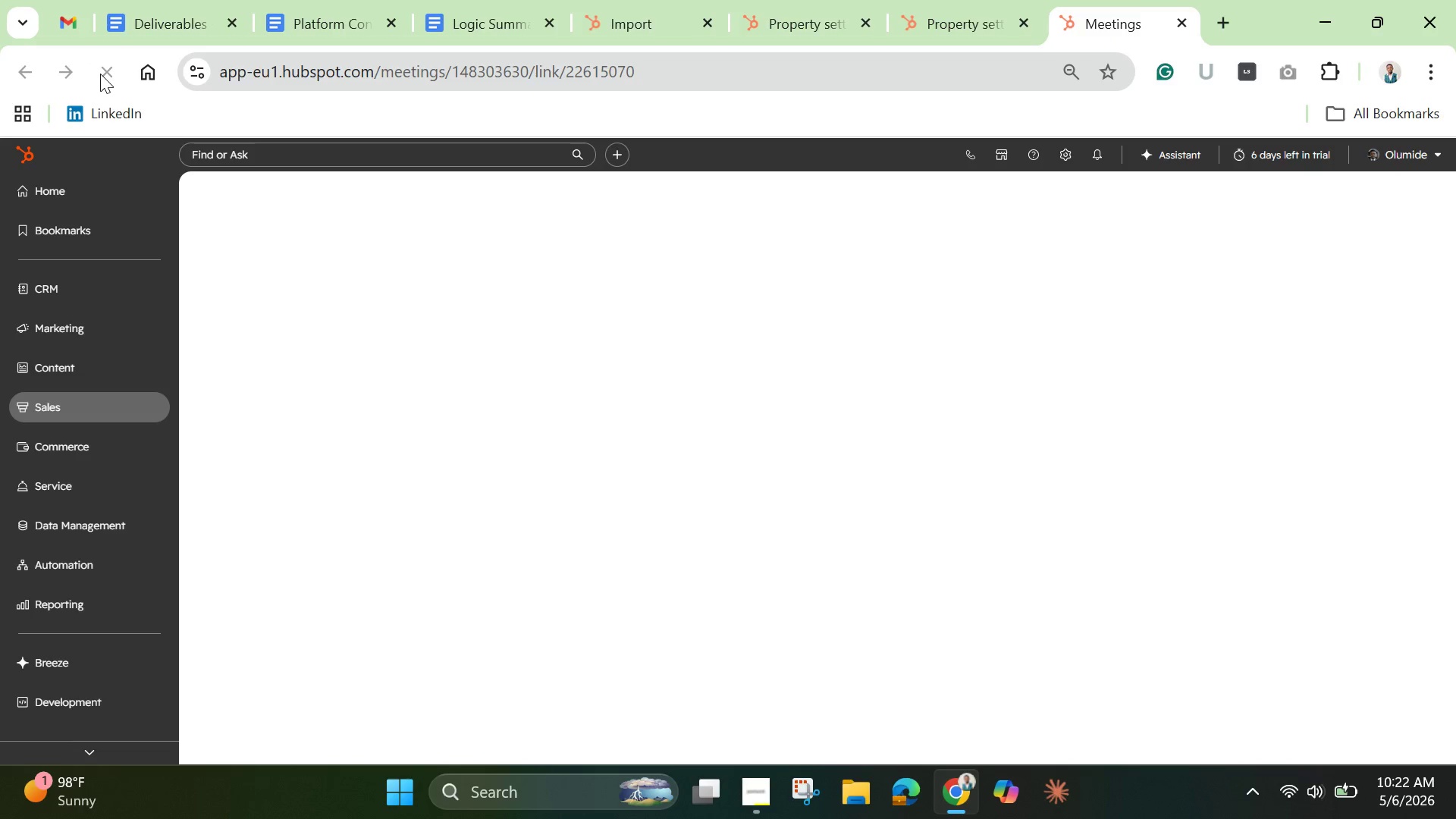 
left_click([100, 74])
 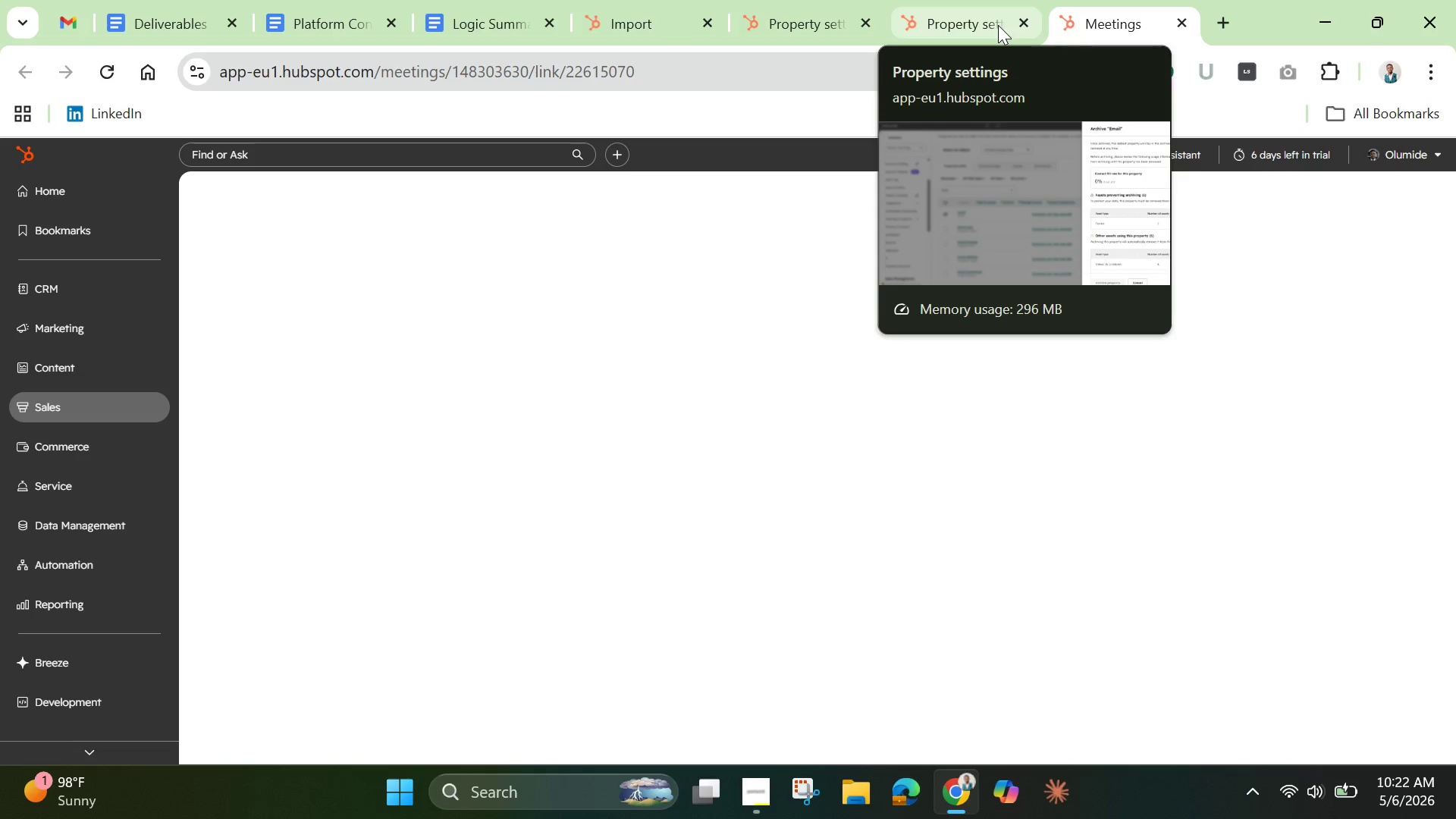 
left_click([975, 23])
 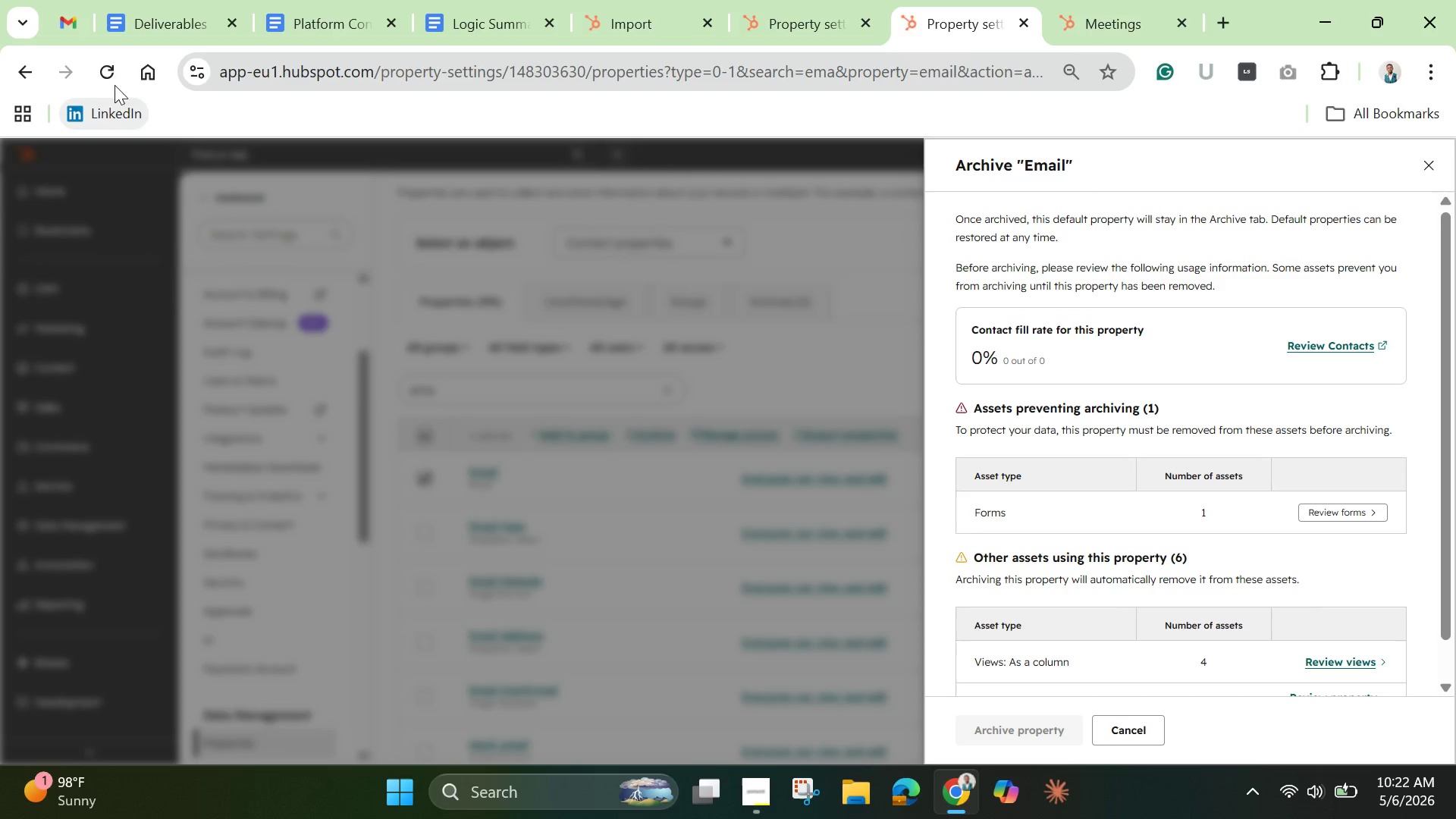 
left_click([112, 76])
 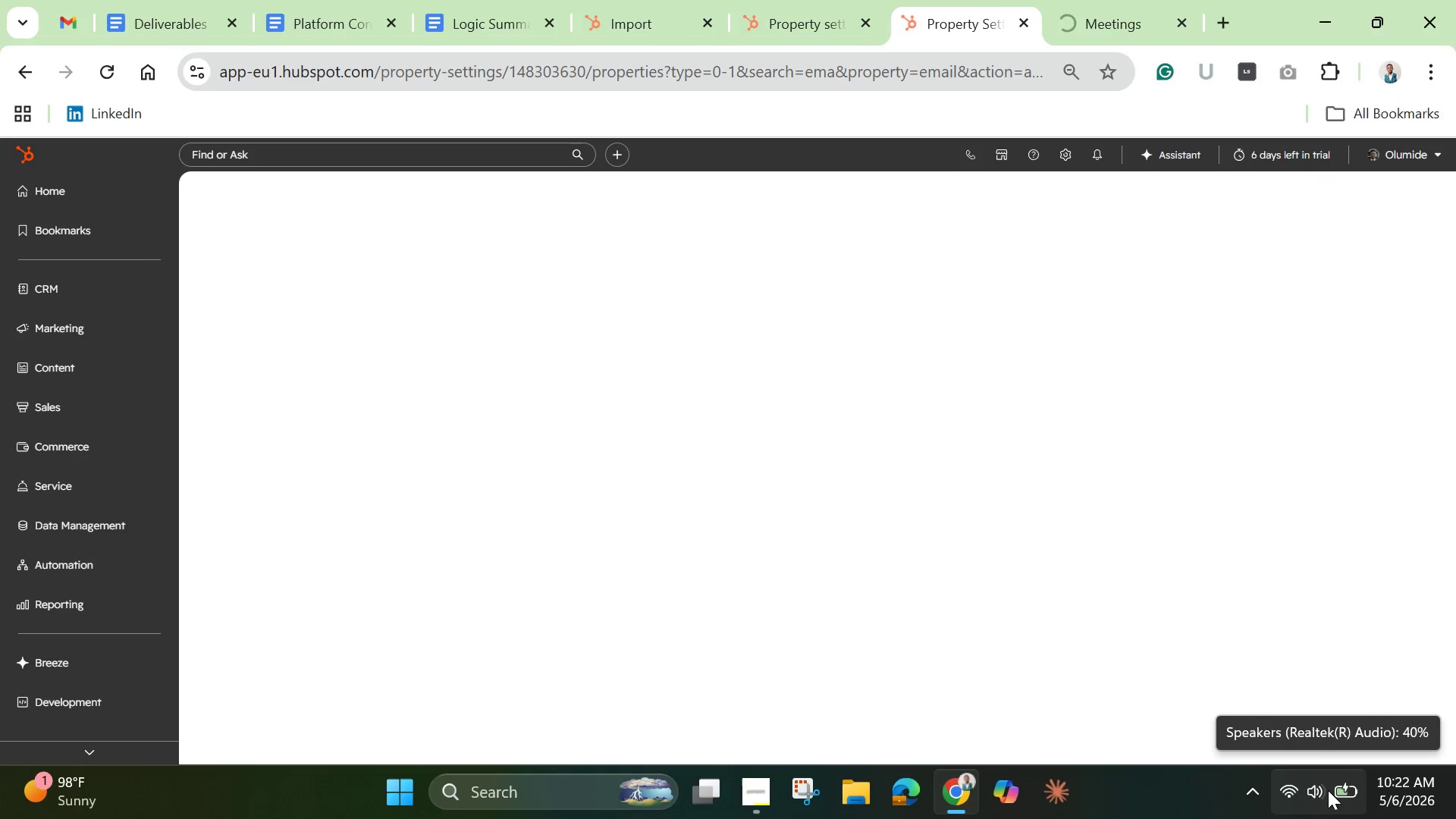 
wait(38.0)
 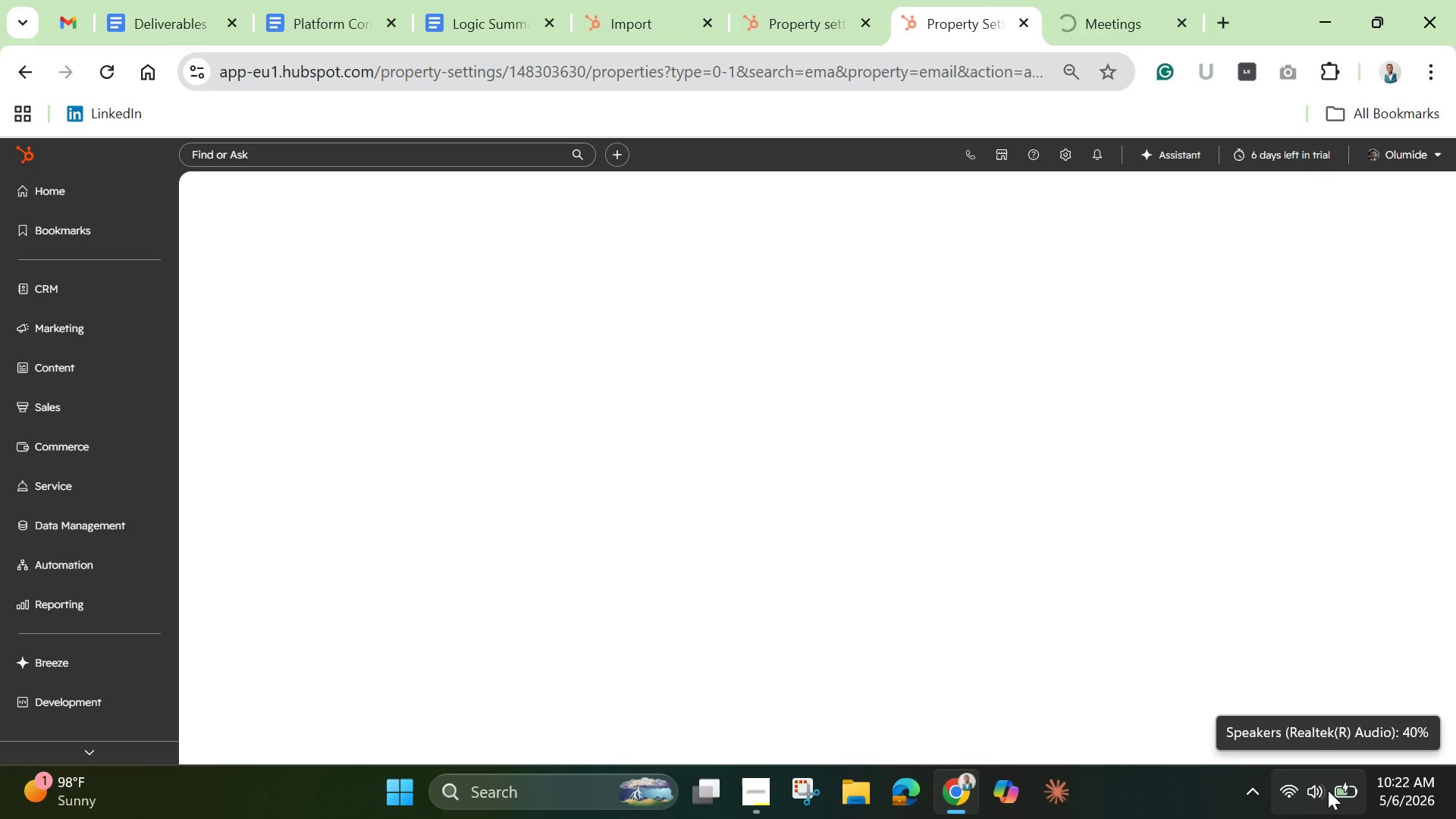 
left_click([1103, 17])
 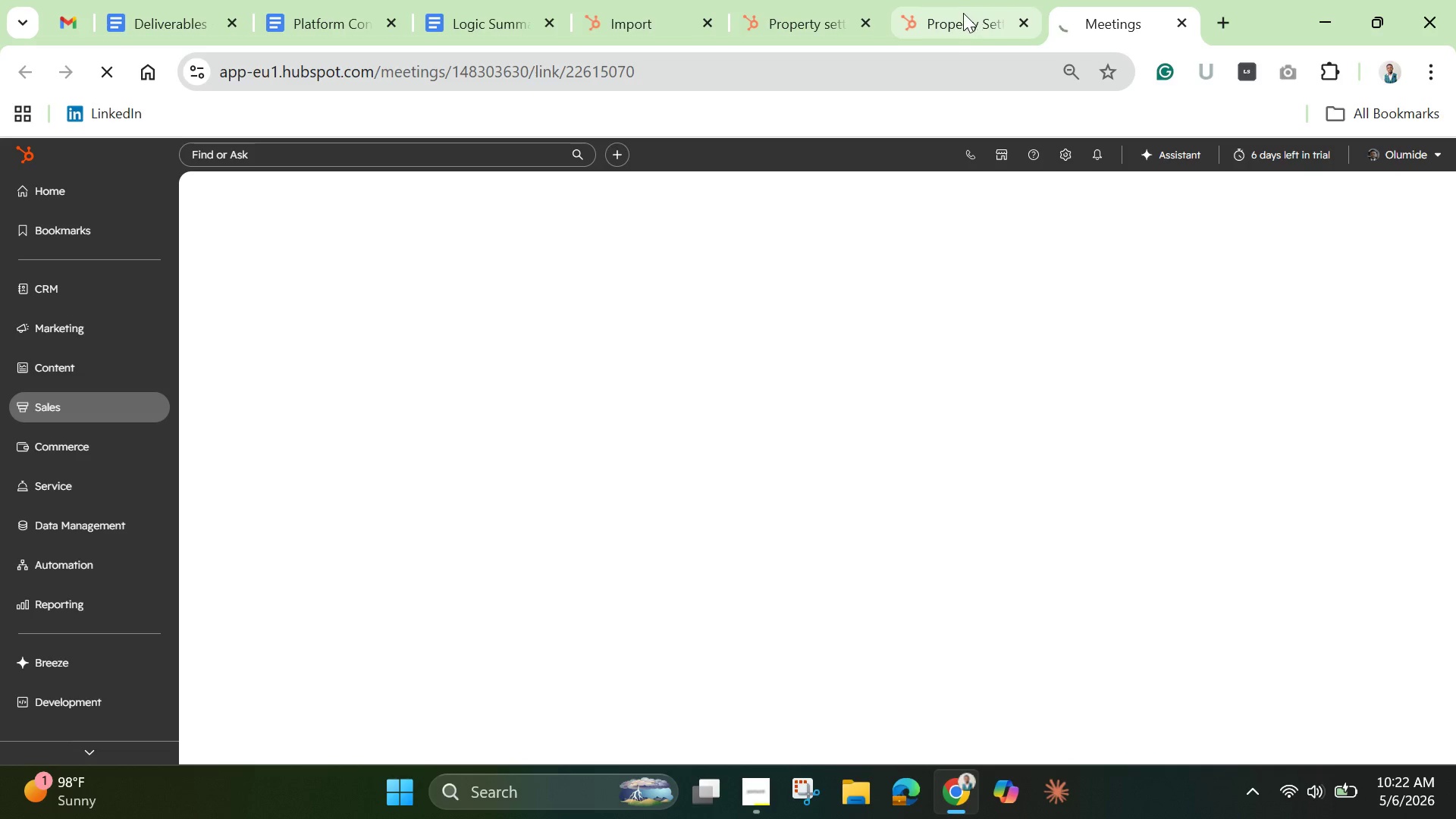 
left_click([948, 1])
 